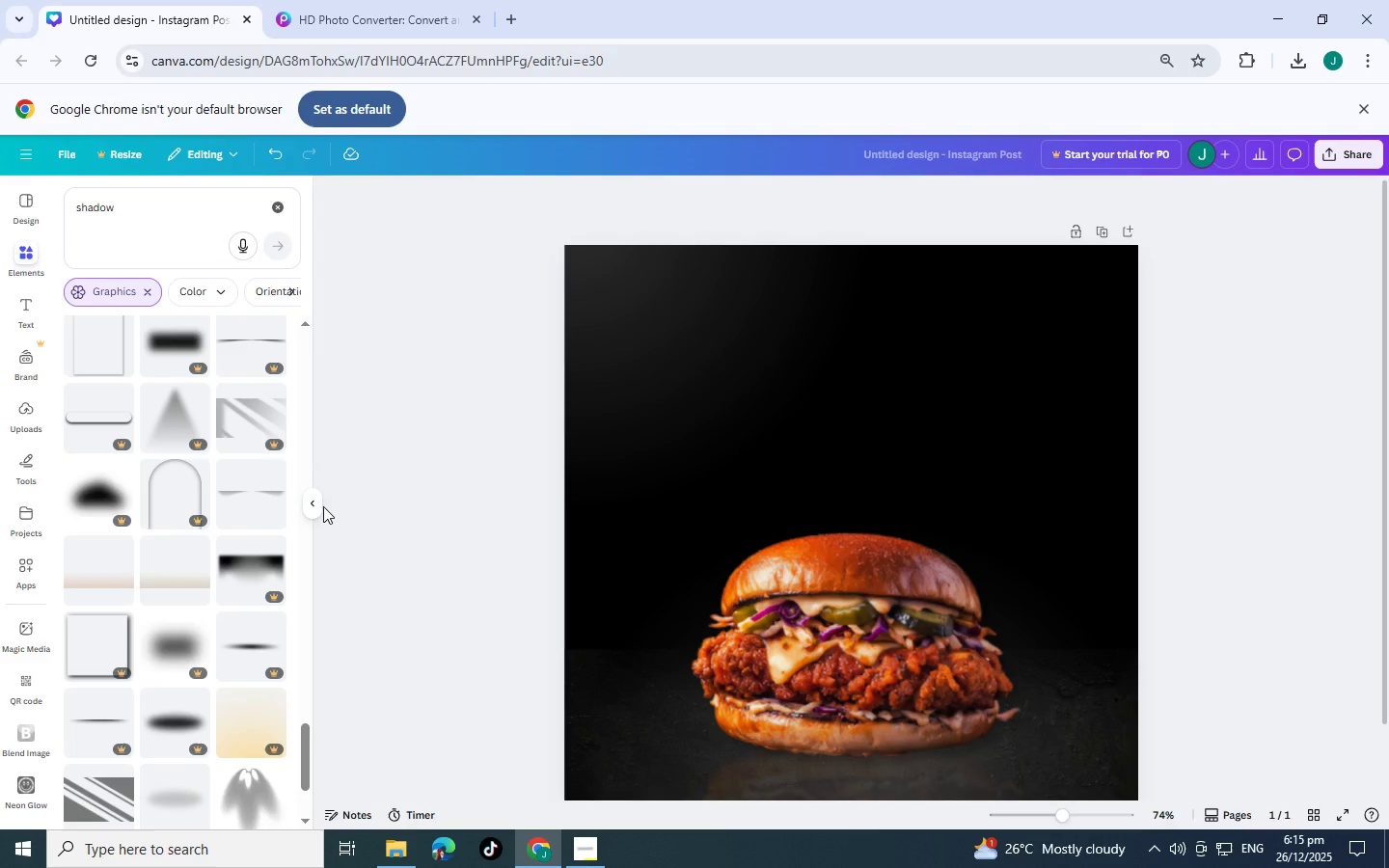 
scroll: coordinate [323, 506], scroll_direction: down, amount: 4.0
 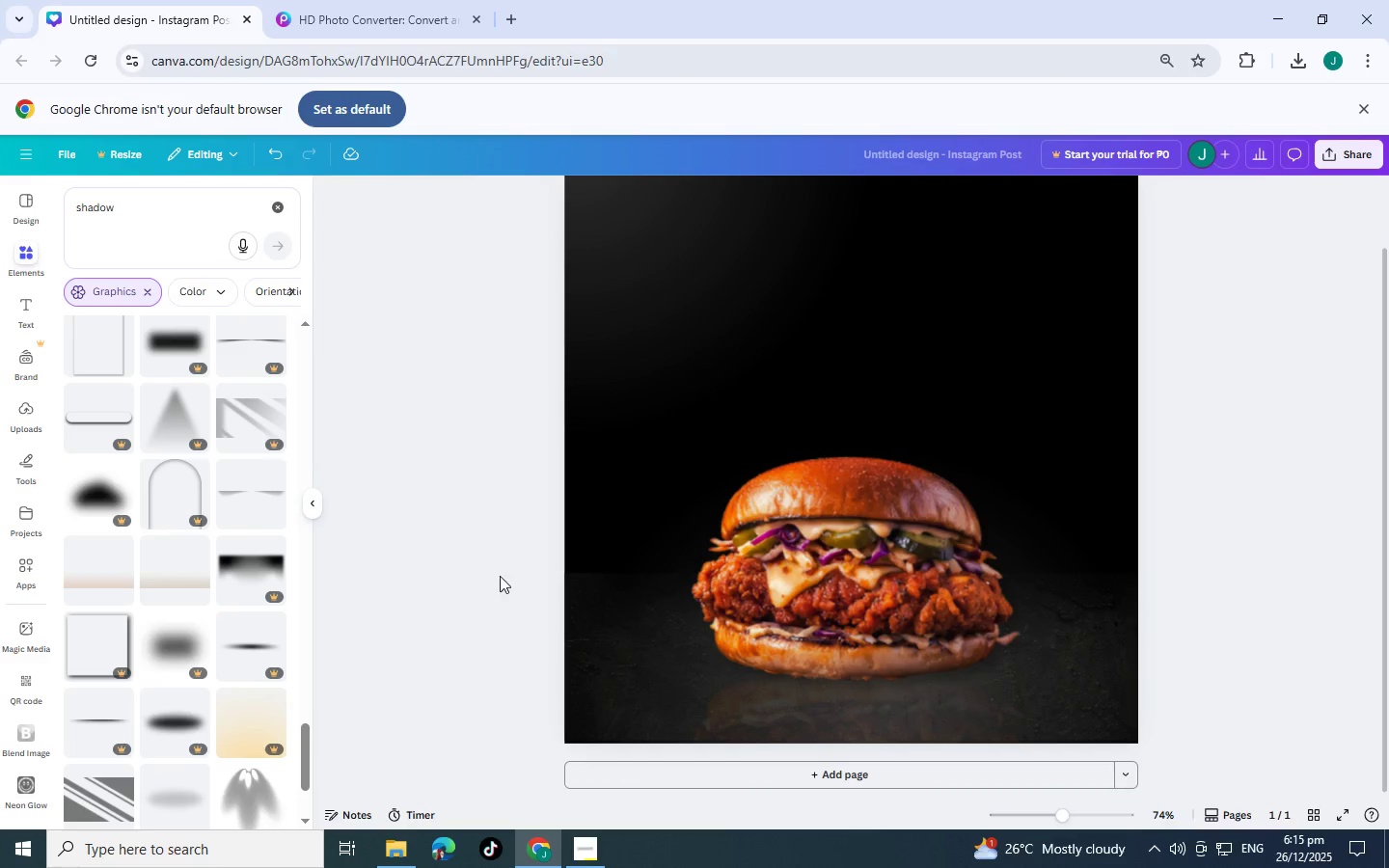 
scroll: coordinate [494, 580], scroll_direction: up, amount: 1.0
 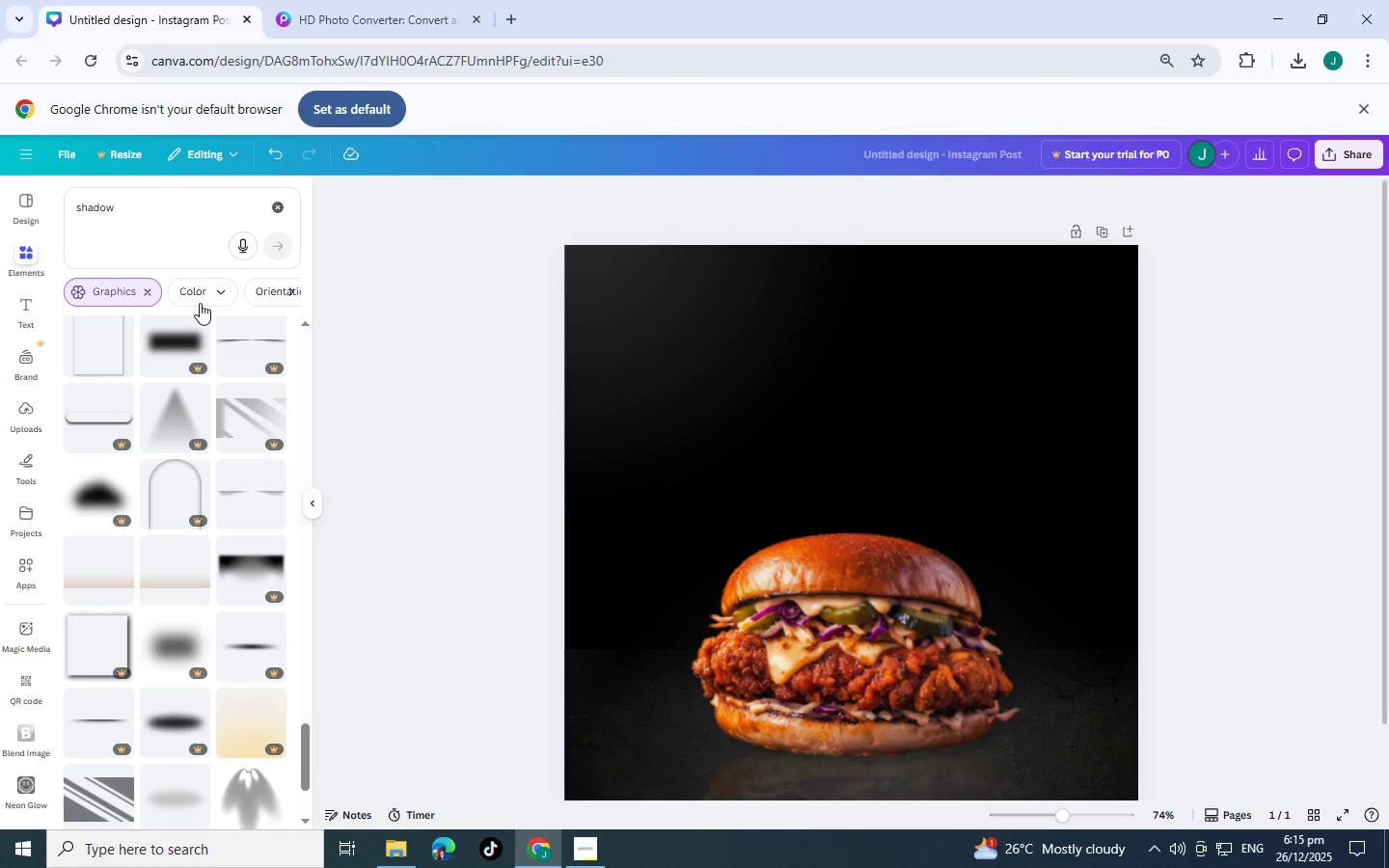 
left_click_drag(start_coordinate=[169, 215], to_coordinate=[0, 206])
 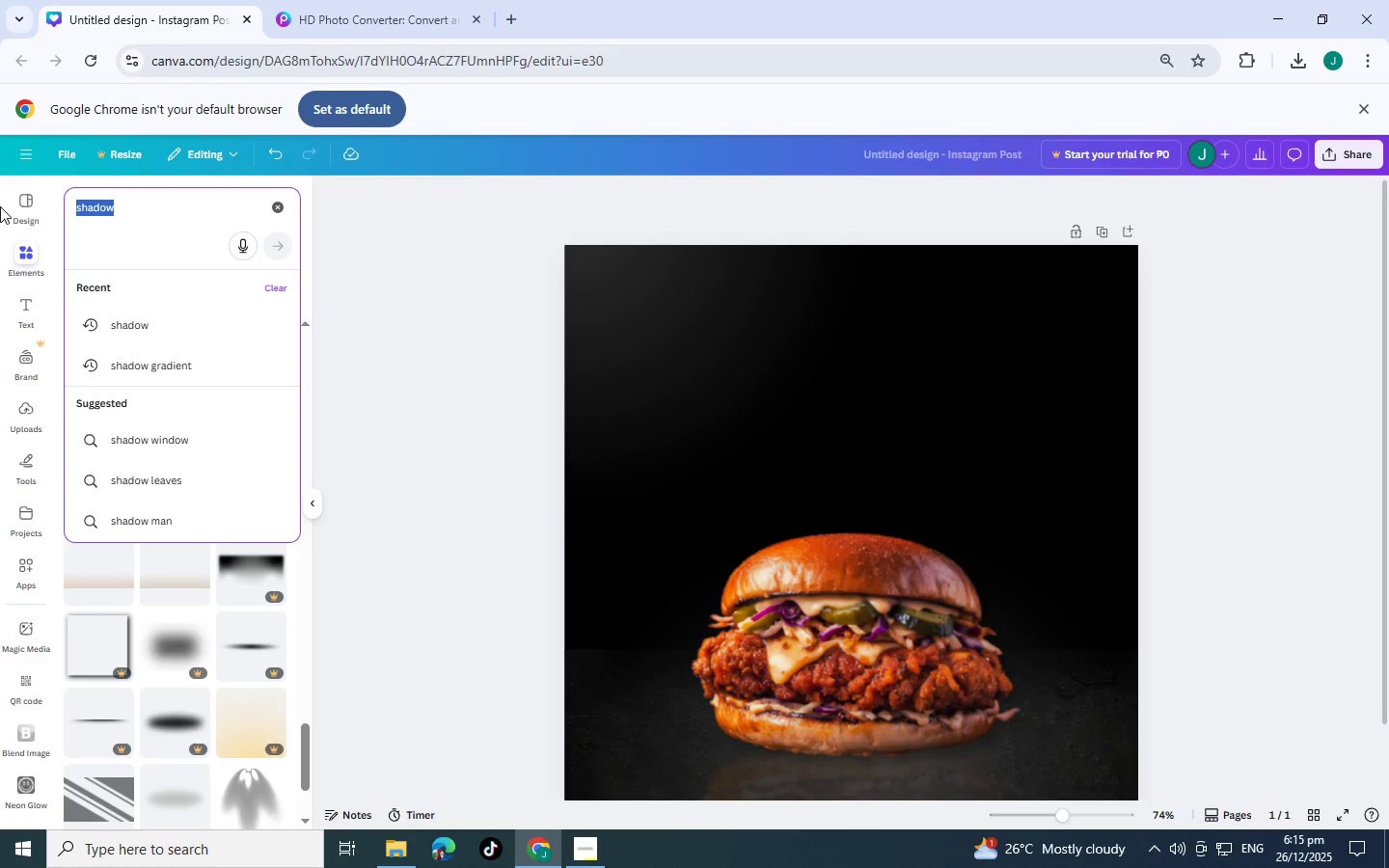 
wait(6.84)
 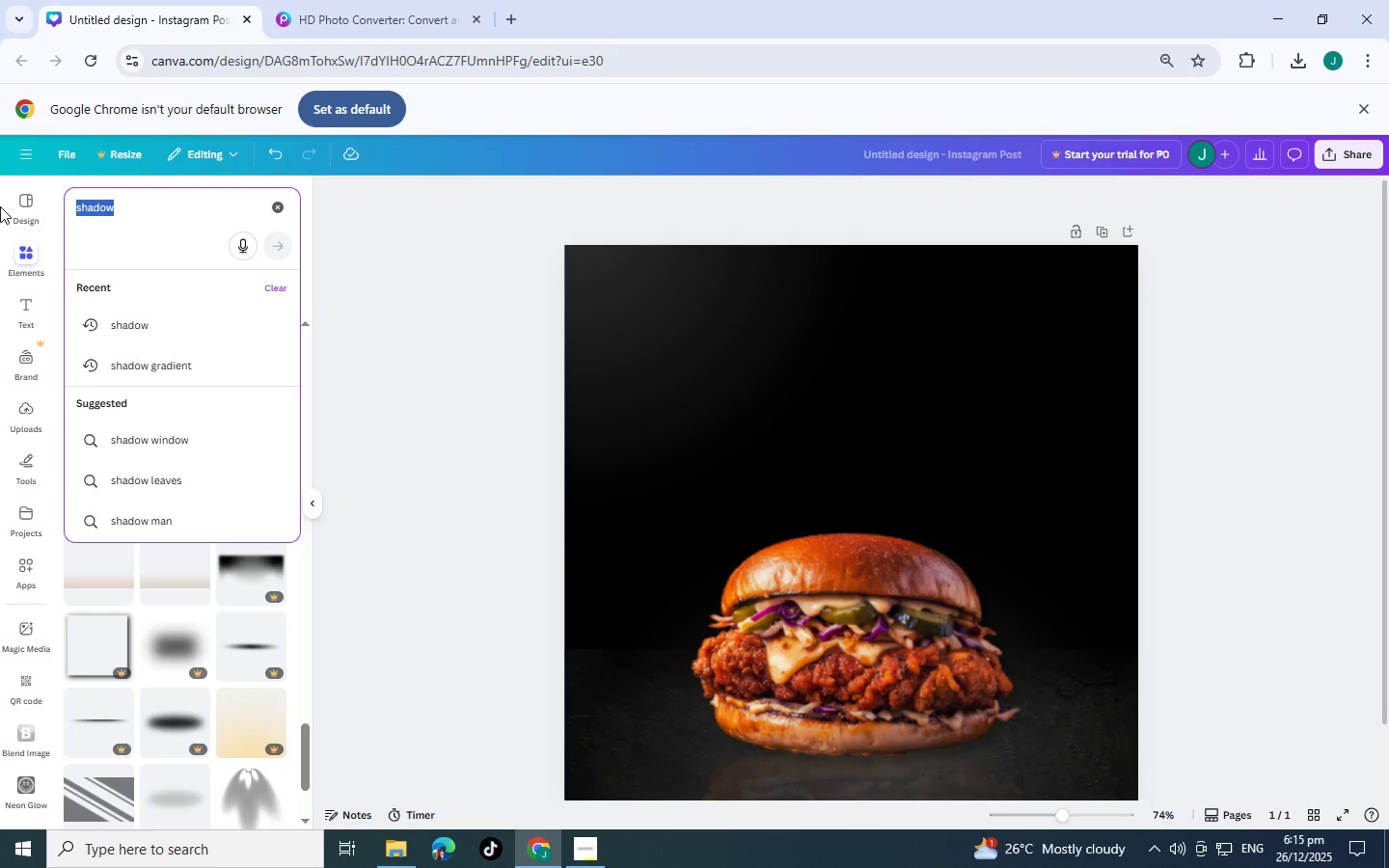 
left_click([499, 266])
 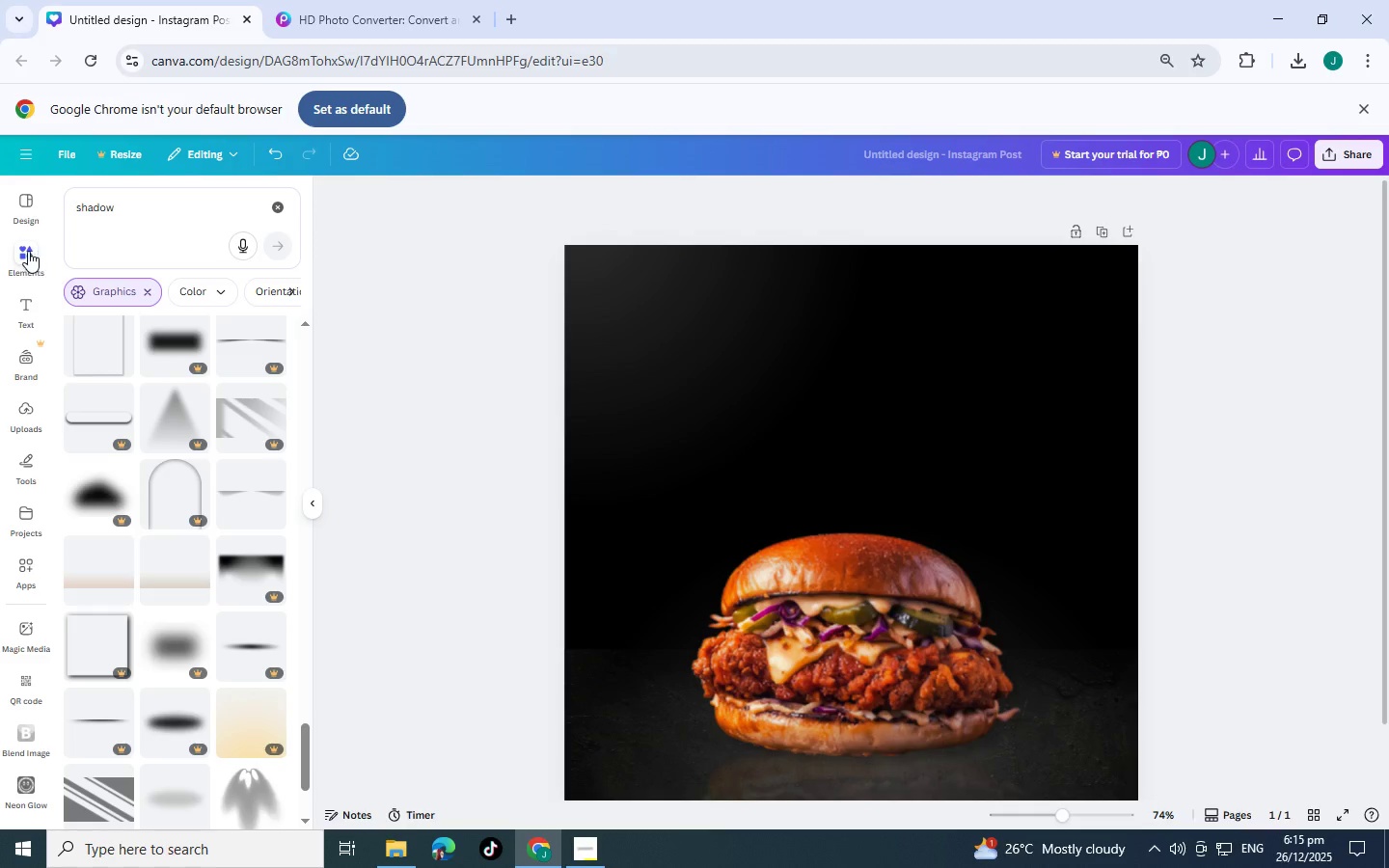 
left_click([28, 251])
 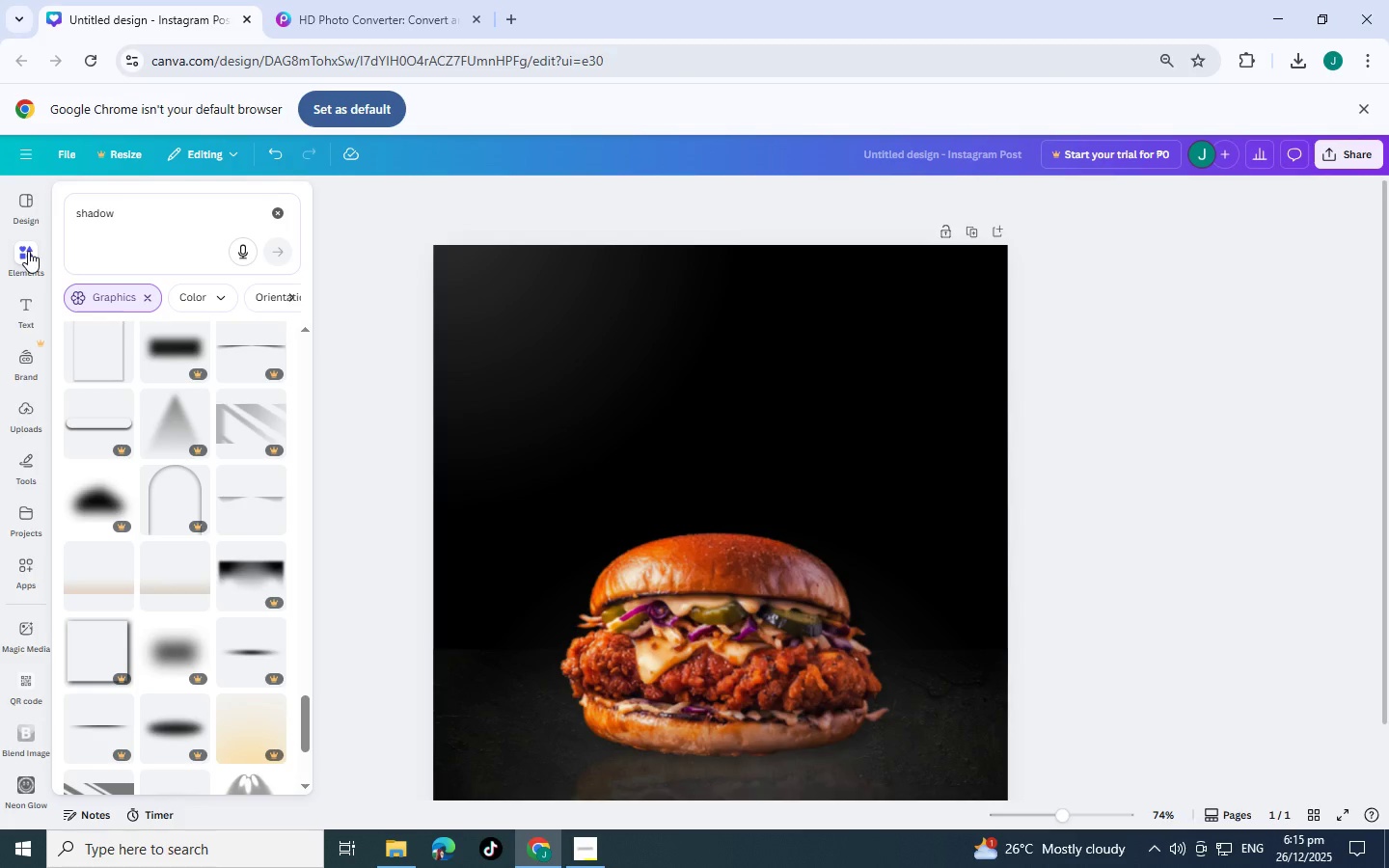 
left_click([28, 251])
 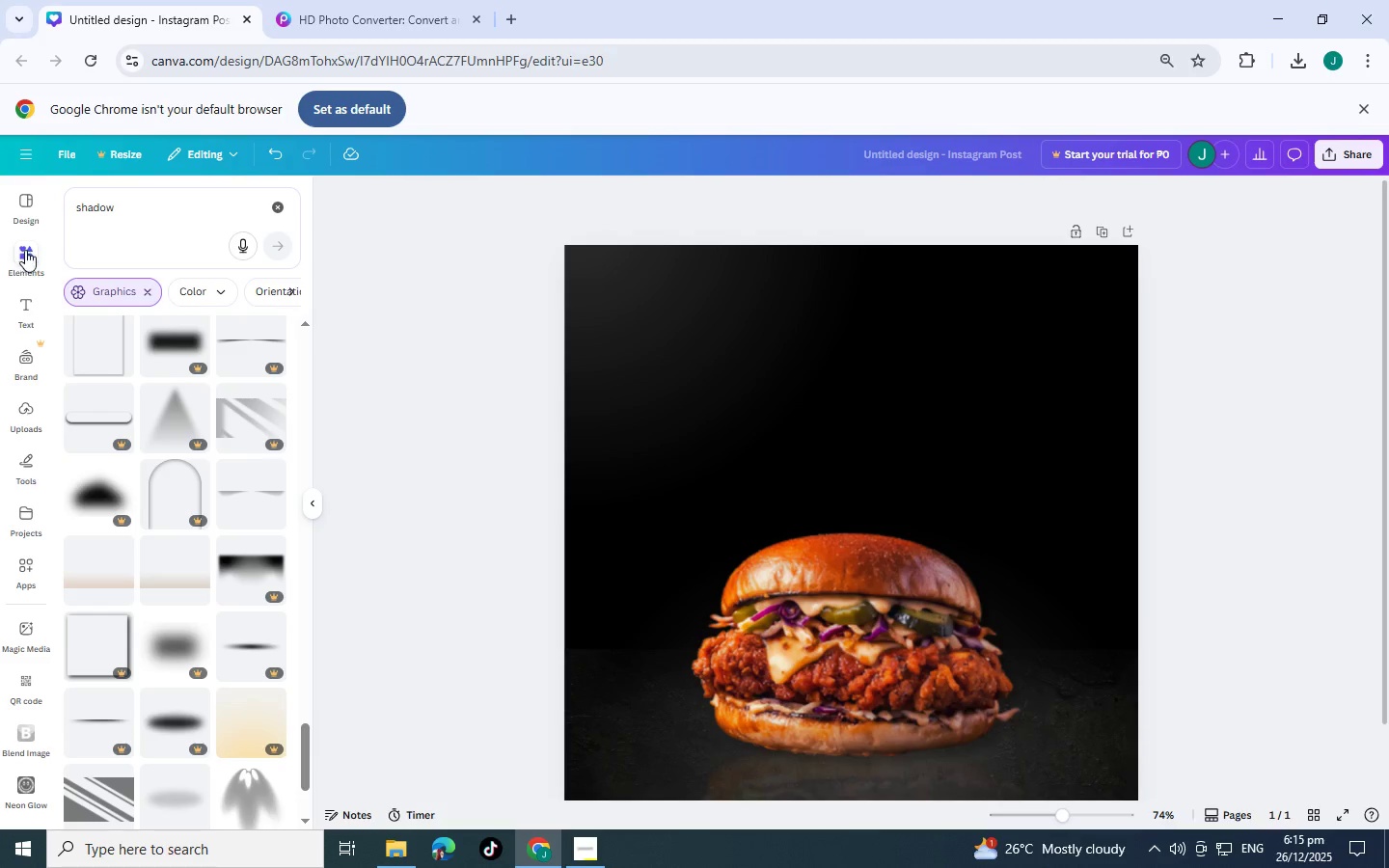 
left_click_drag(start_coordinate=[194, 214], to_coordinate=[0, 214])
 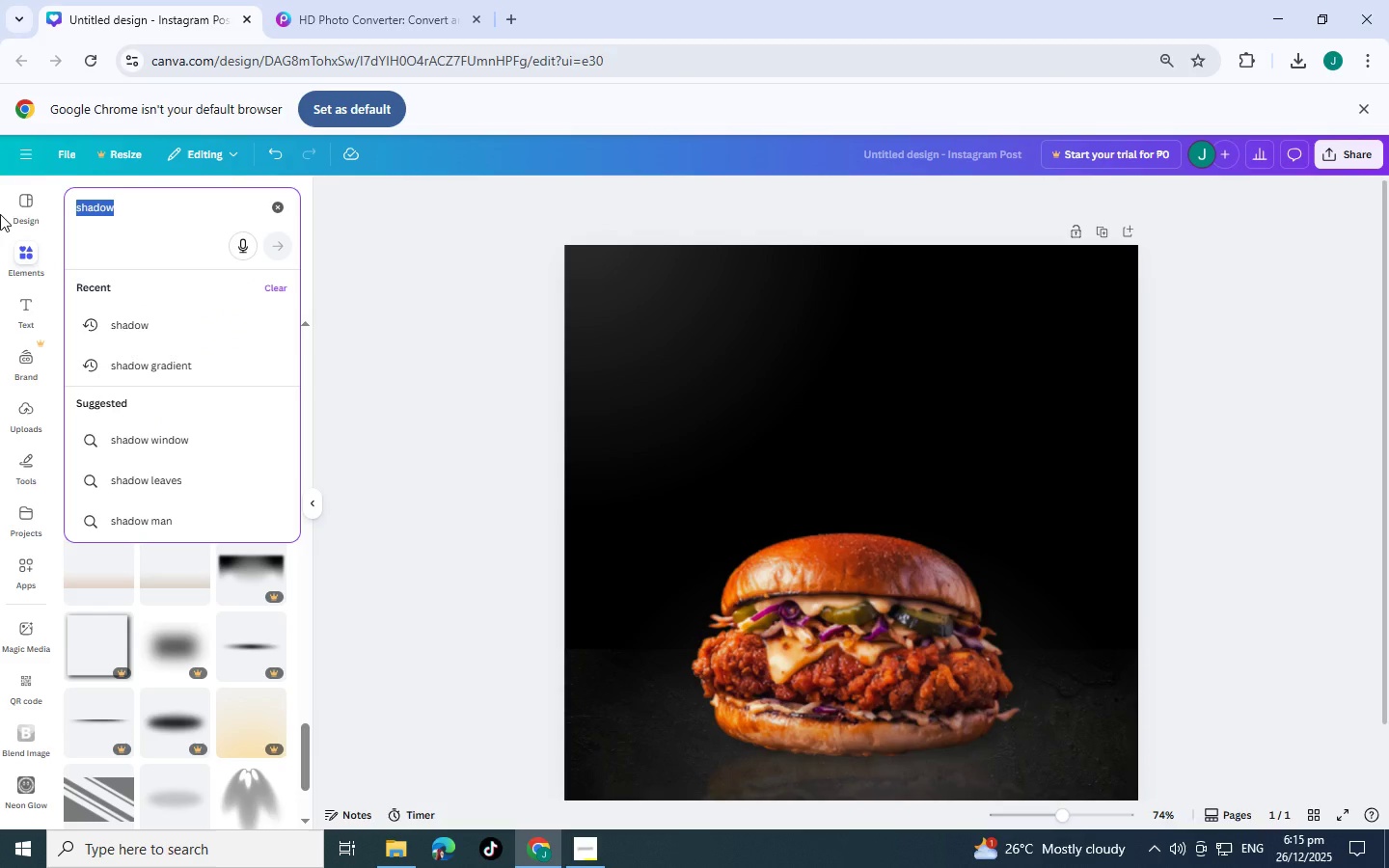 
mouse_move([588, 839])
 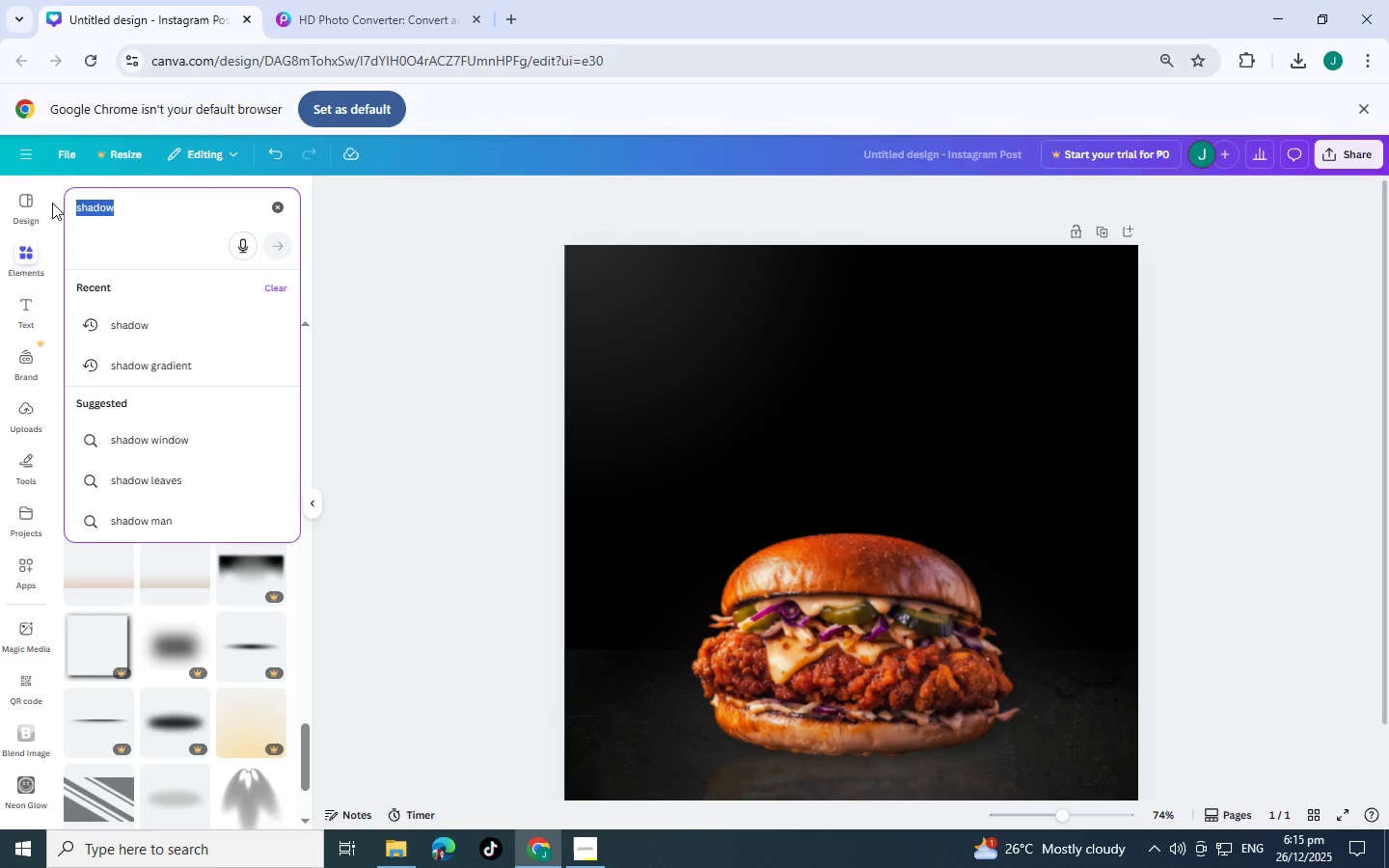 
wait(10.9)
 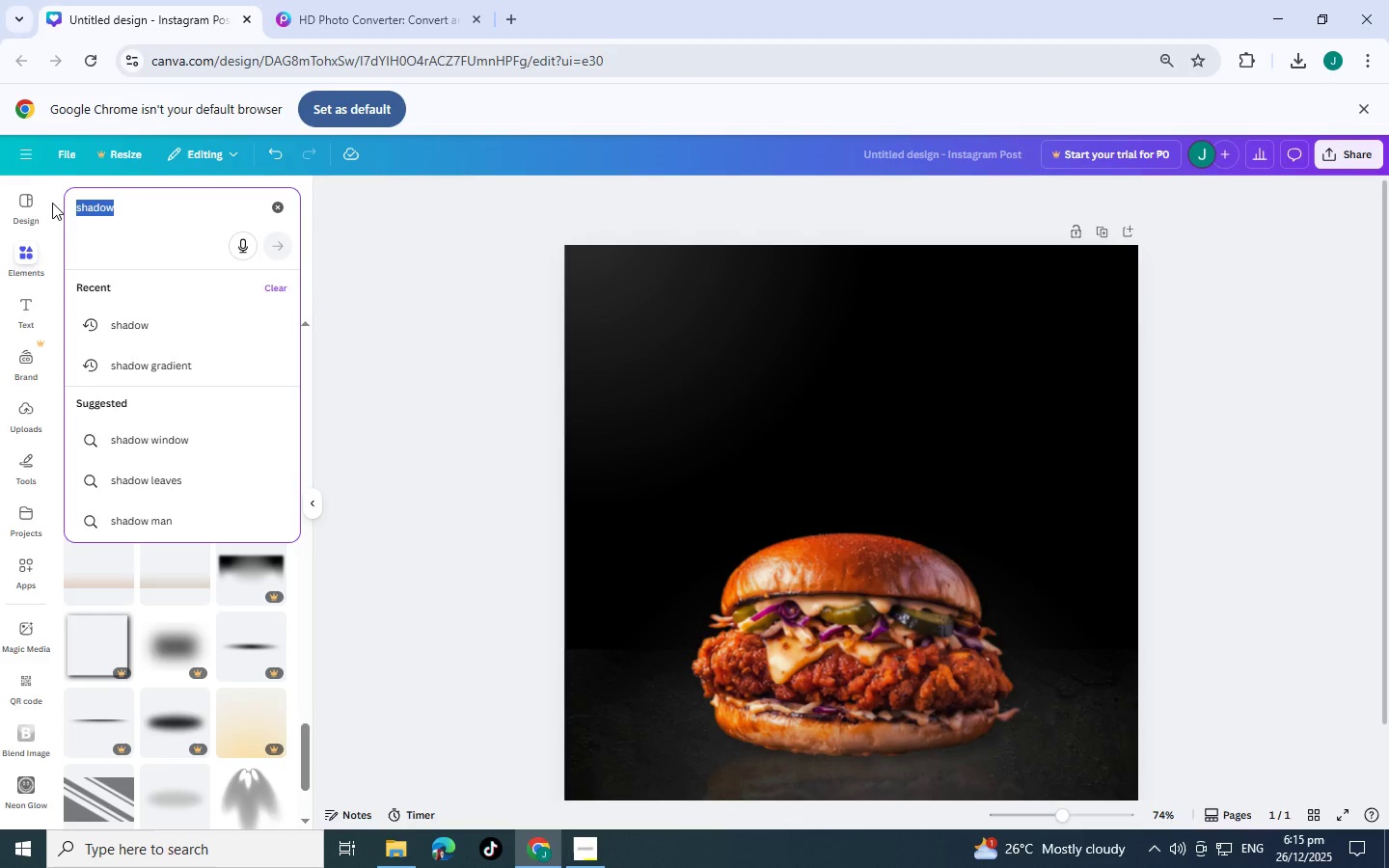 
left_click([400, 310])
 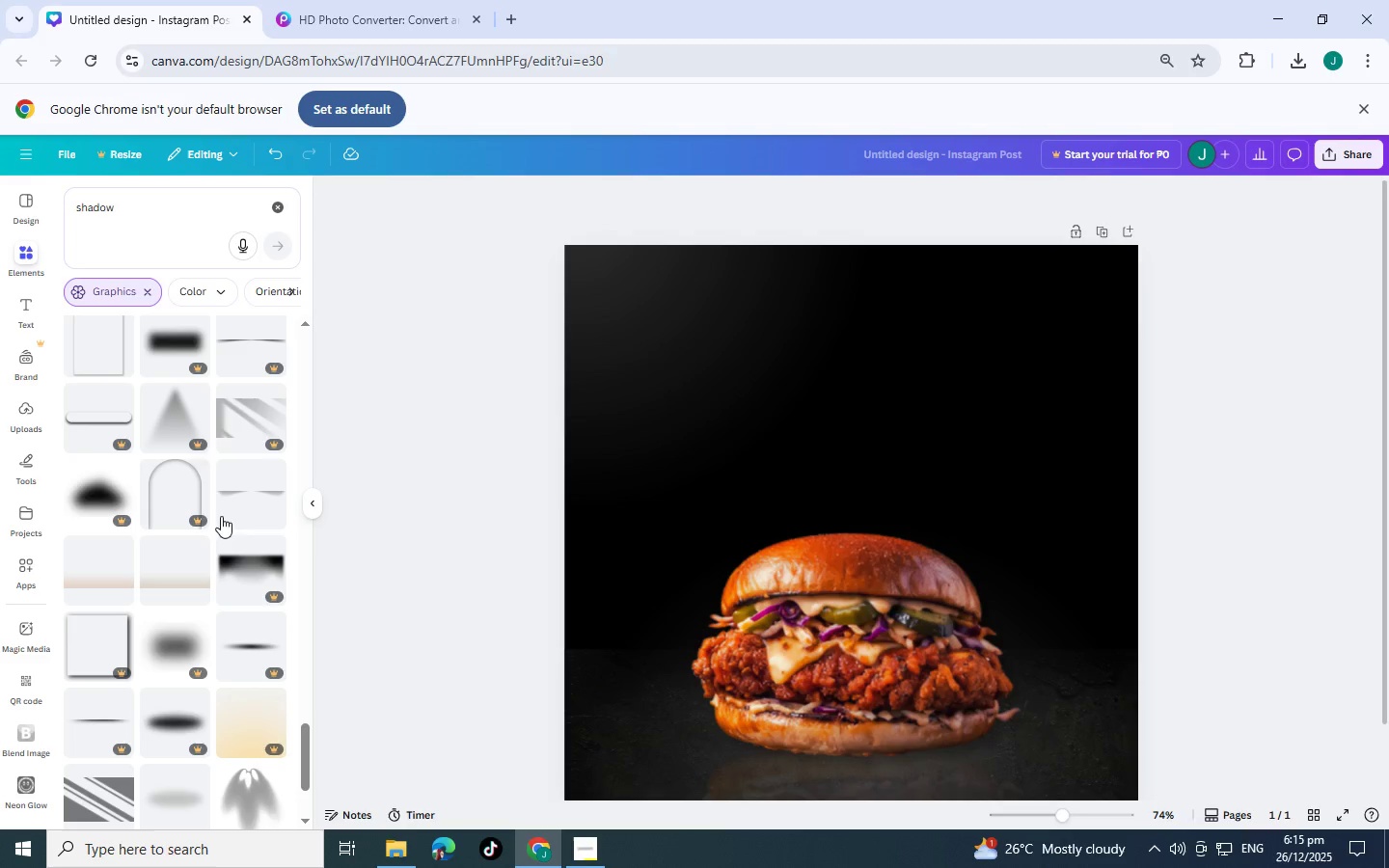 
scroll: coordinate [205, 602], scroll_direction: down, amount: 11.0
 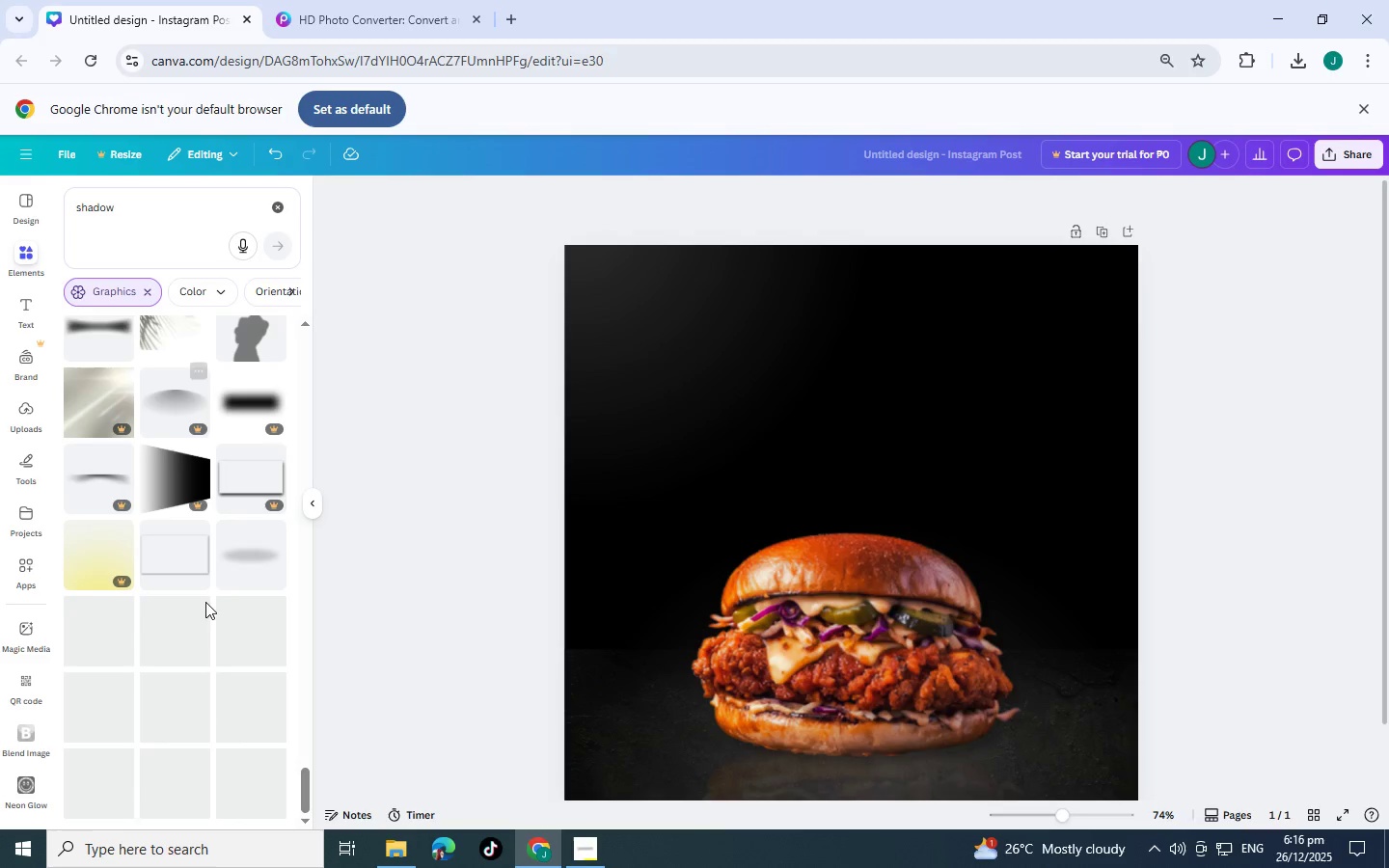 
left_click_drag(start_coordinate=[188, 201], to_coordinate=[0, 195])
 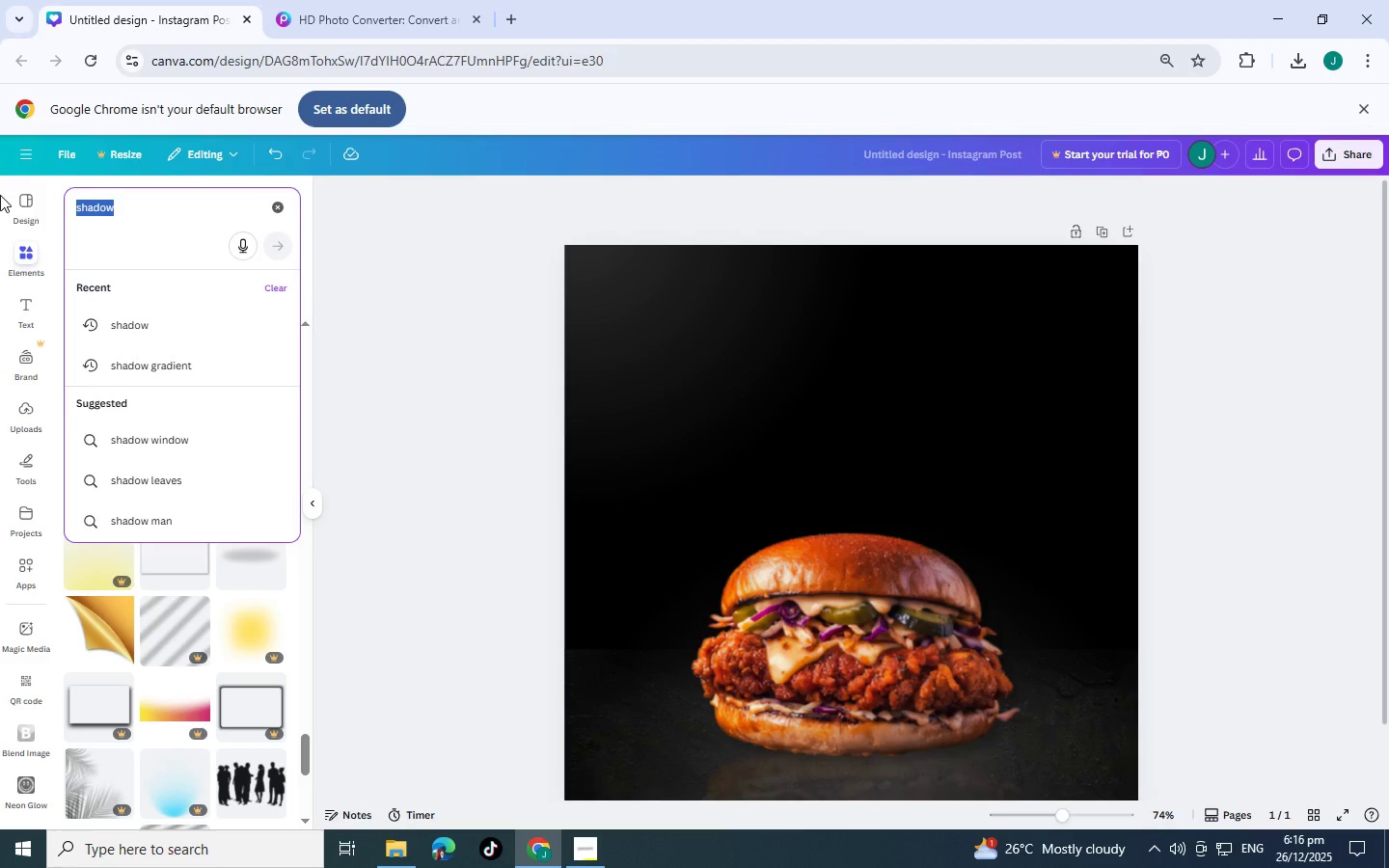 
type(smoke)
 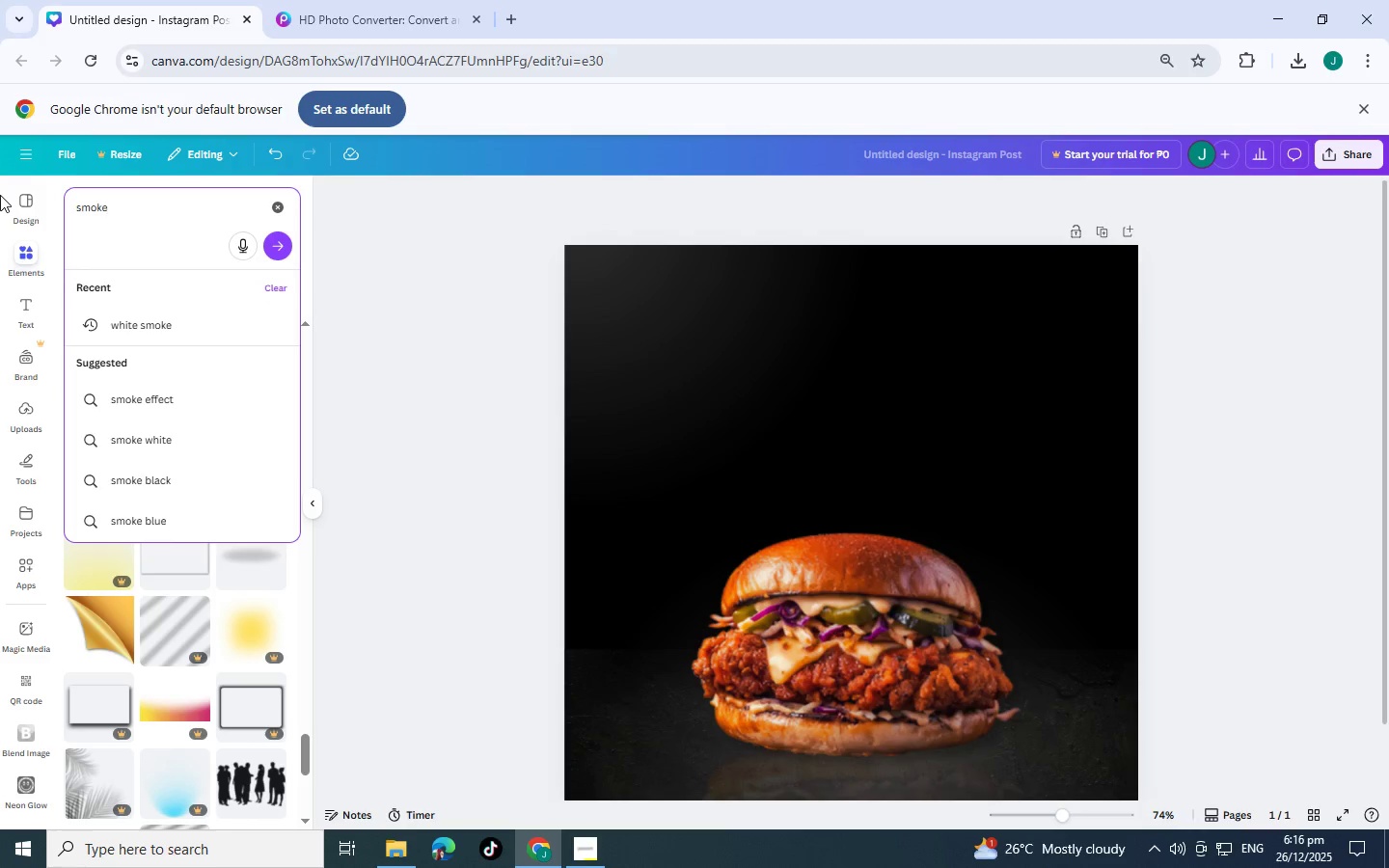 
key(Enter)
 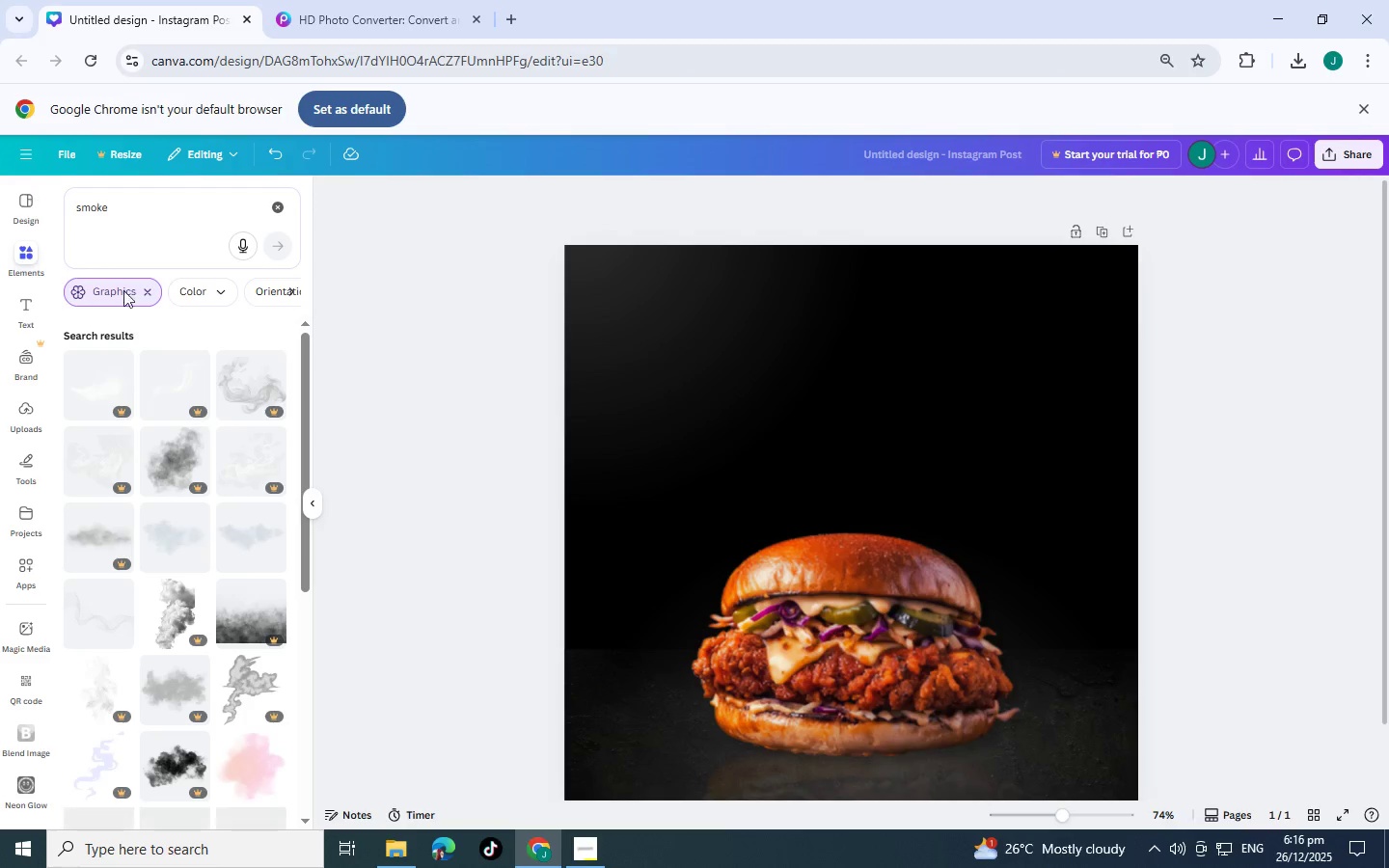 
scroll: coordinate [82, 514], scroll_direction: down, amount: 7.0
 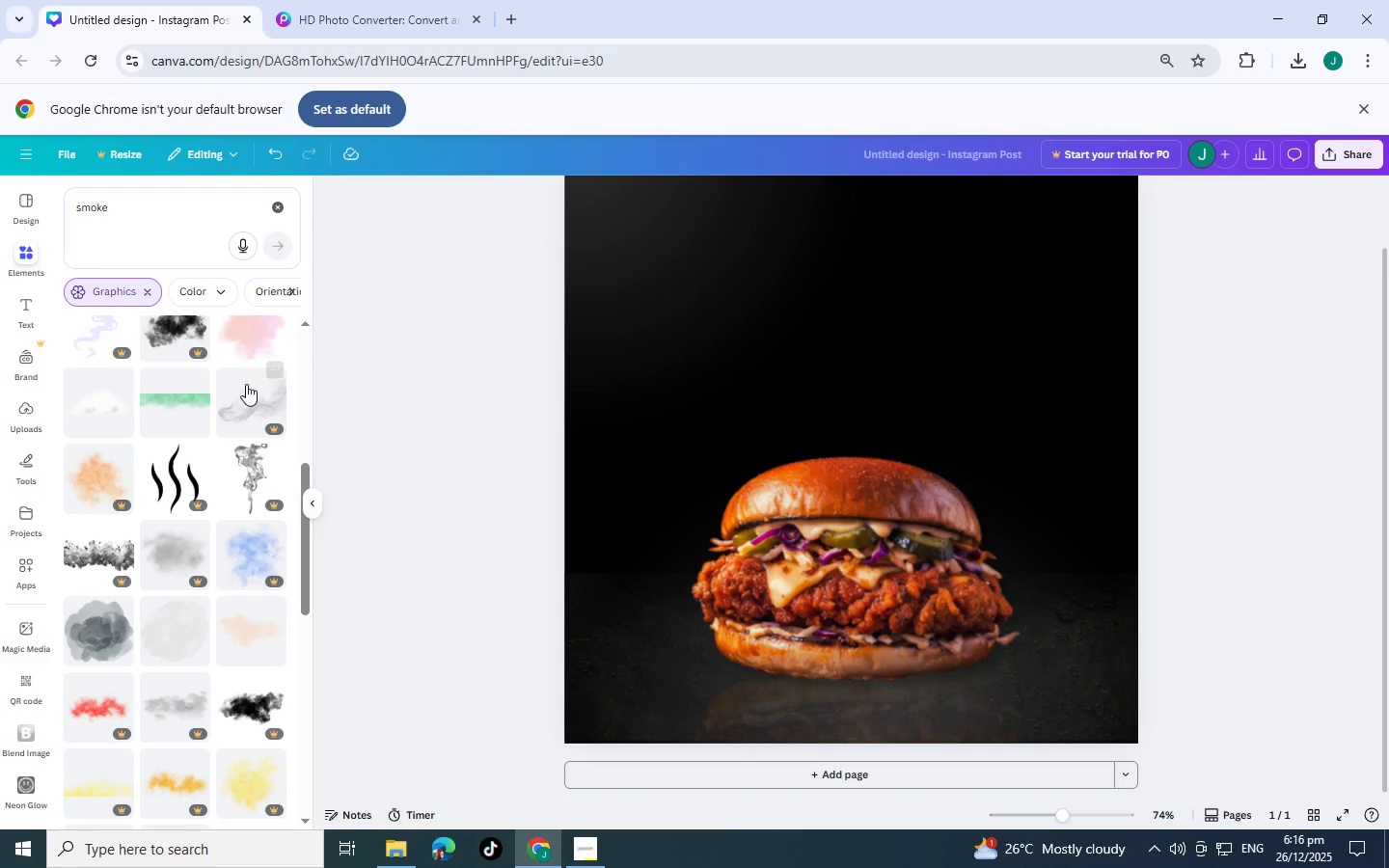 
left_click([246, 384])
 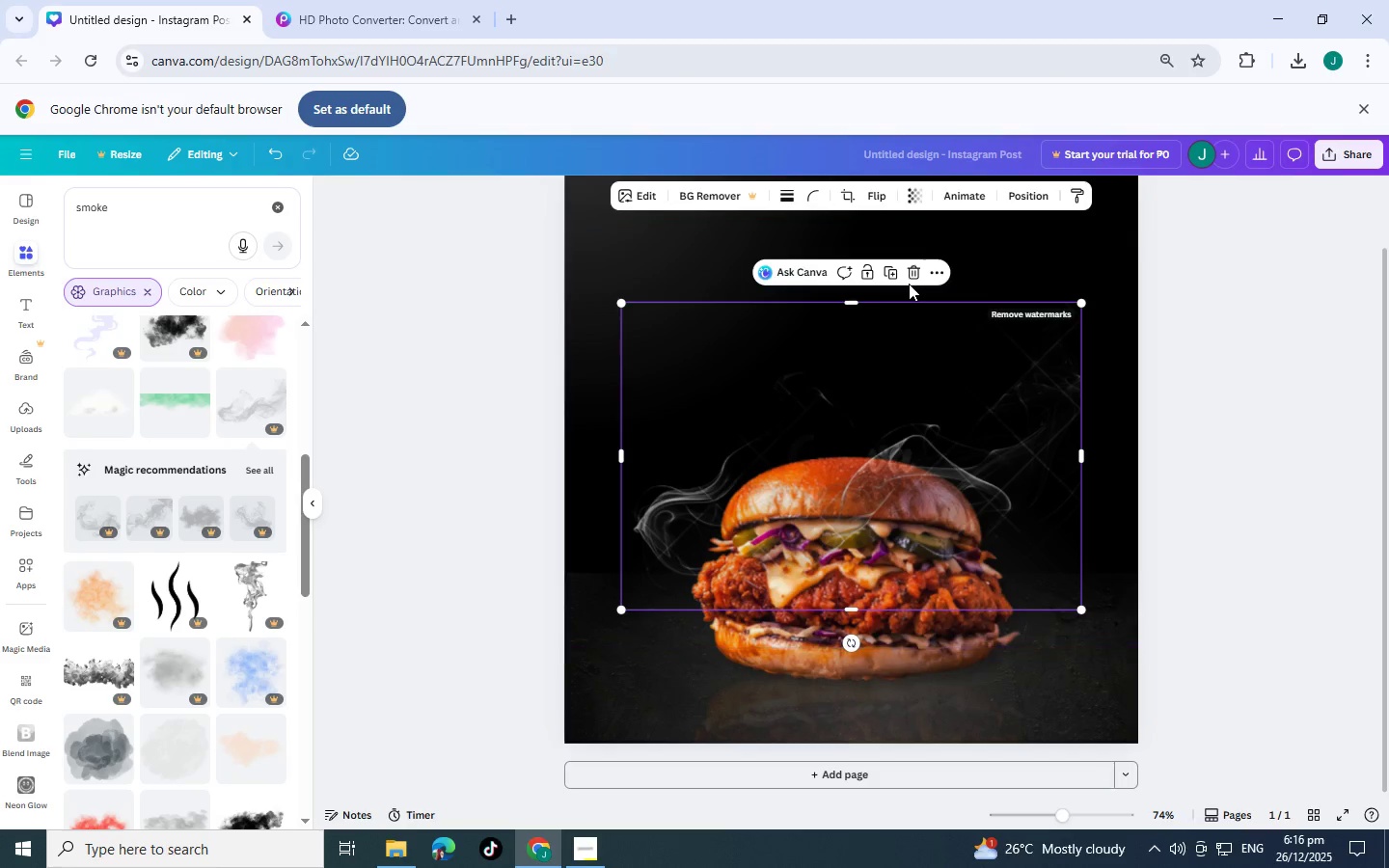 
left_click([916, 269])
 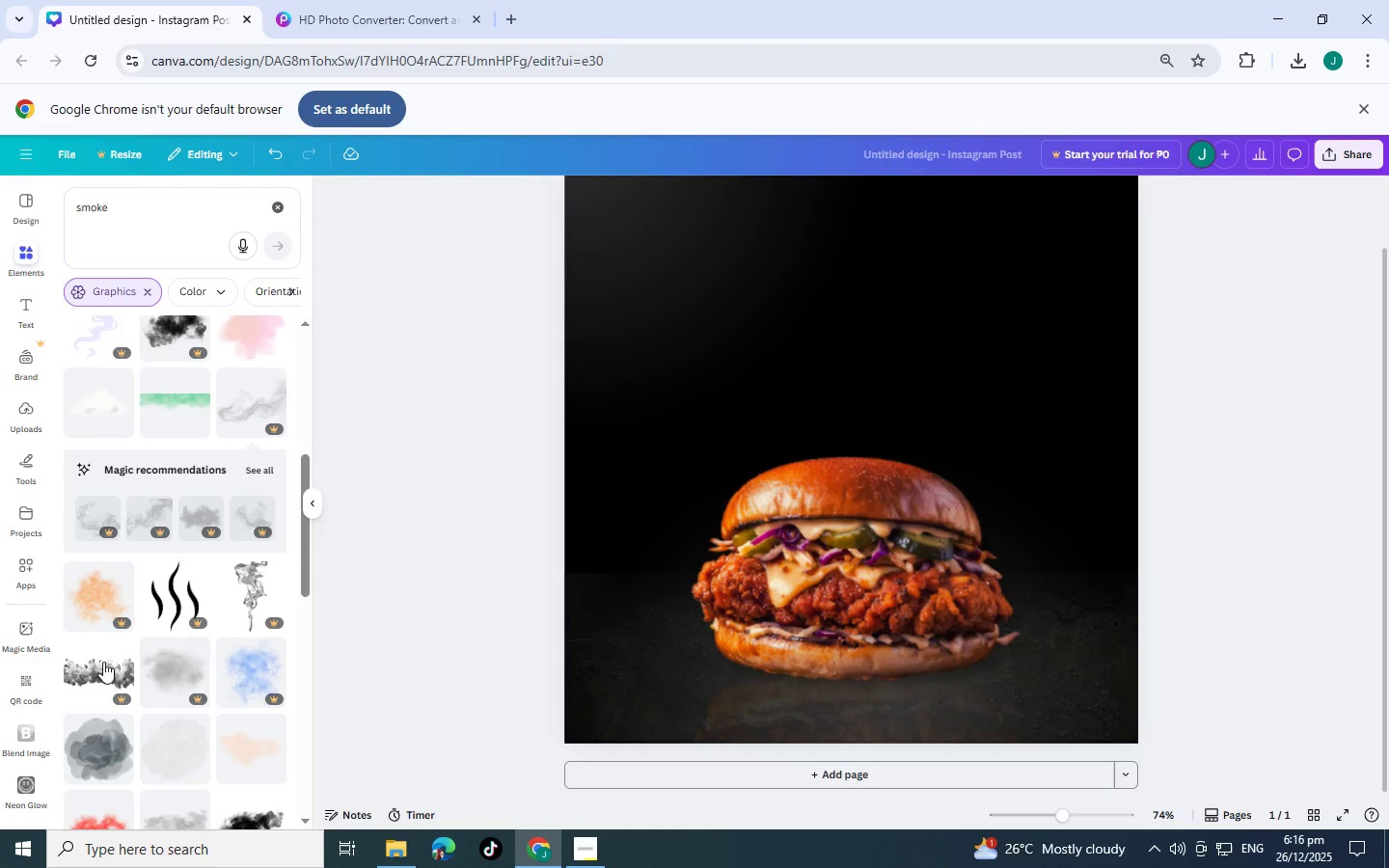 
scroll: coordinate [92, 663], scroll_direction: down, amount: 6.0
 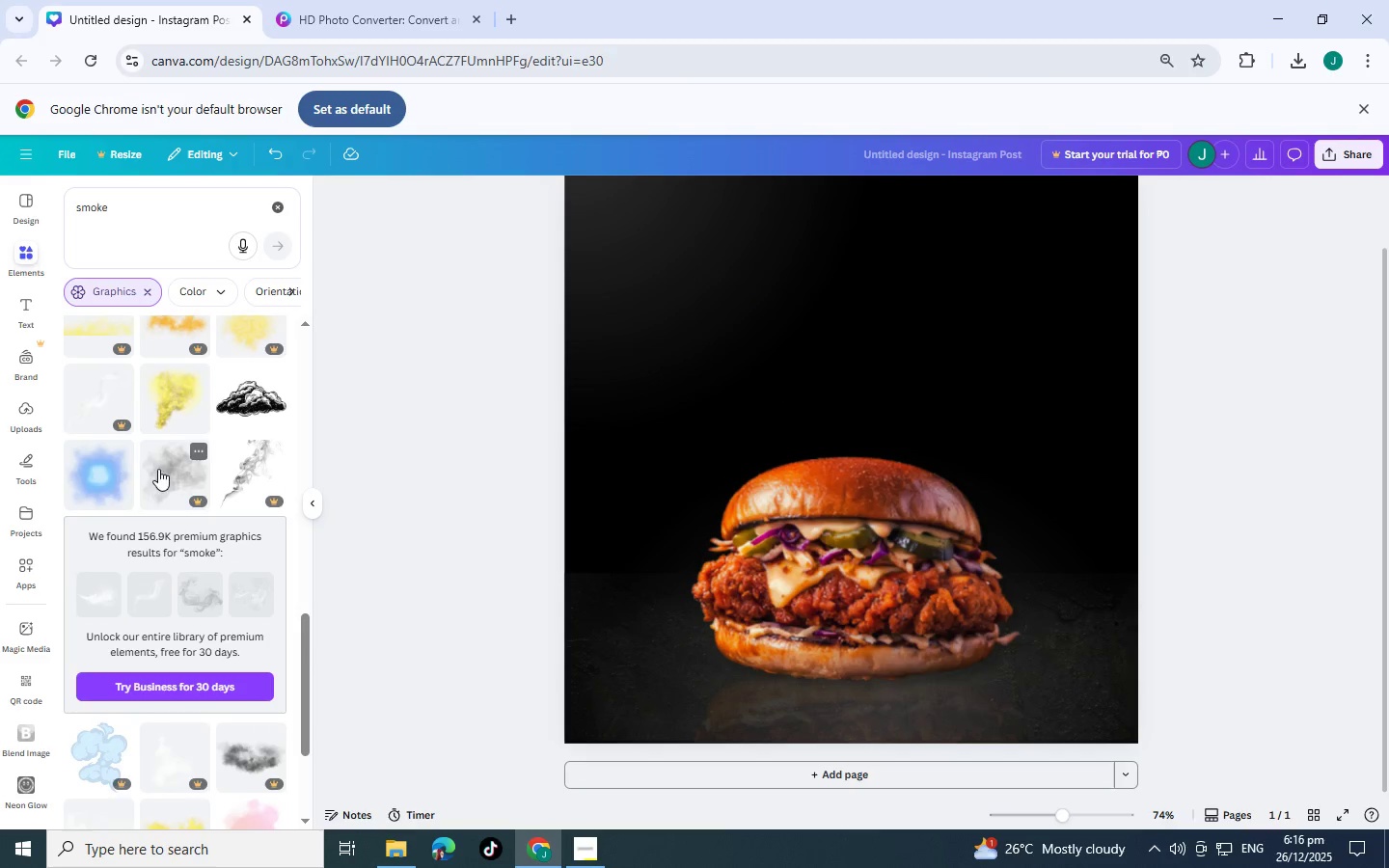 
left_click([114, 479])
 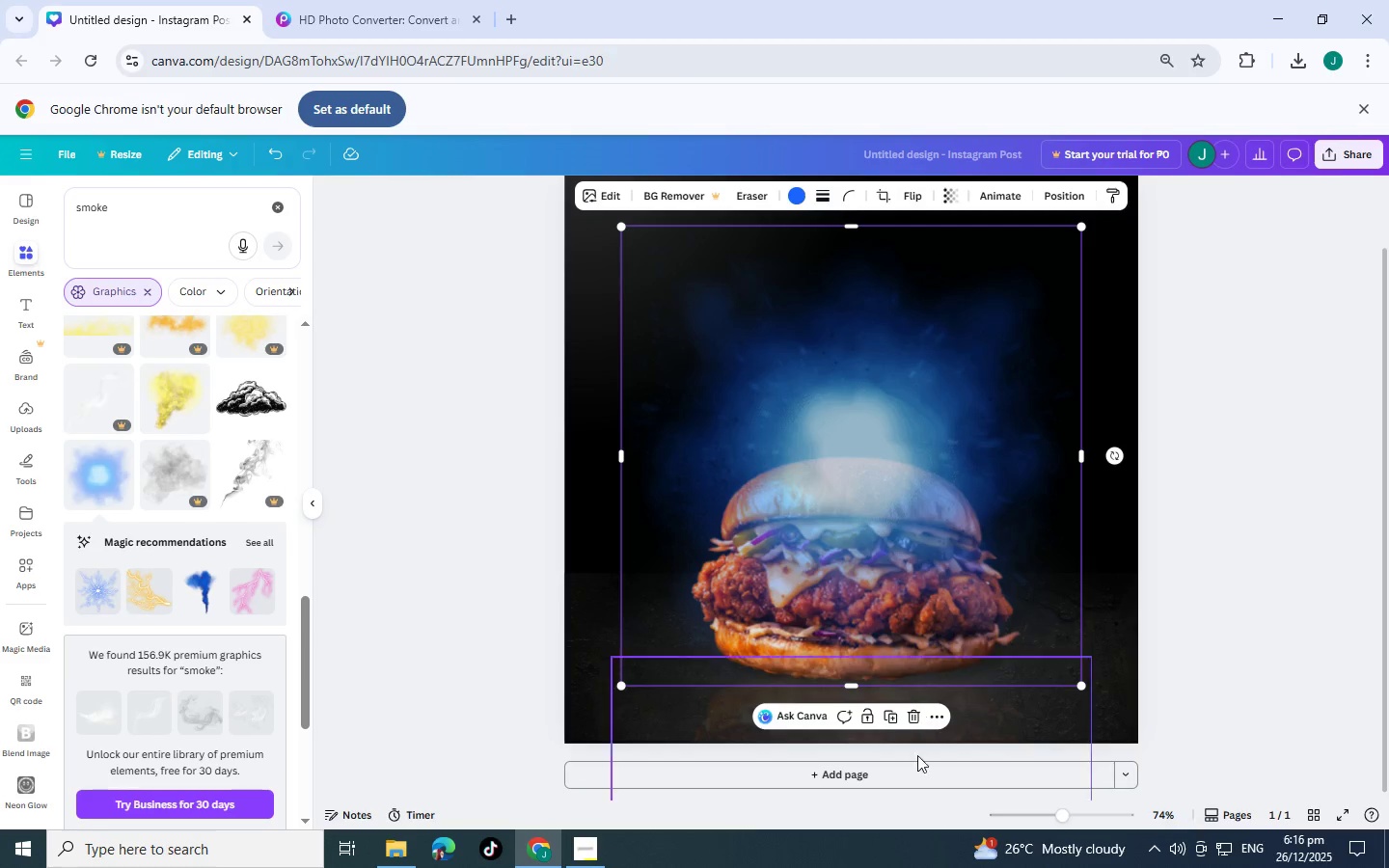 
left_click([912, 718])
 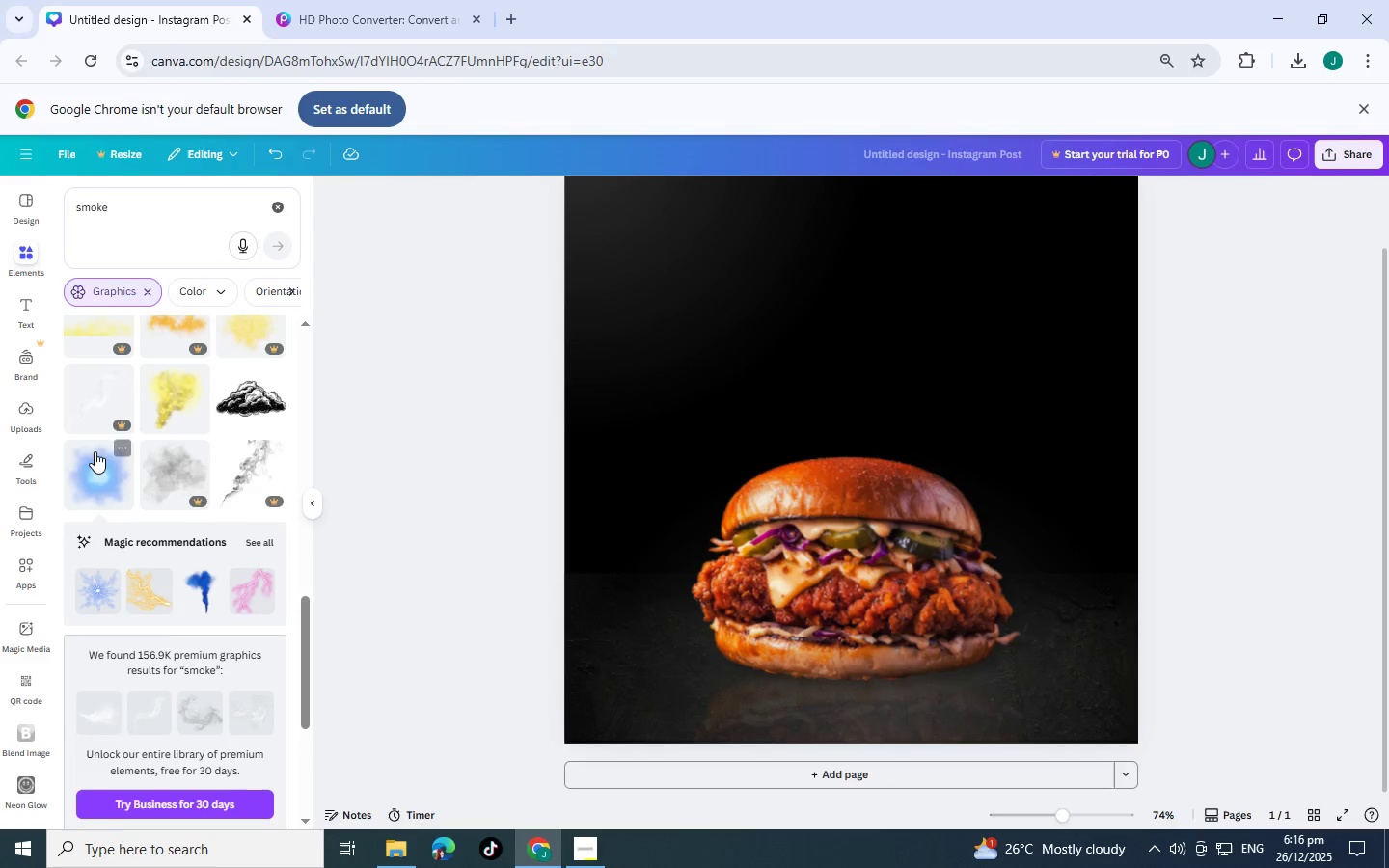 
scroll: coordinate [95, 451], scroll_direction: down, amount: 4.0
 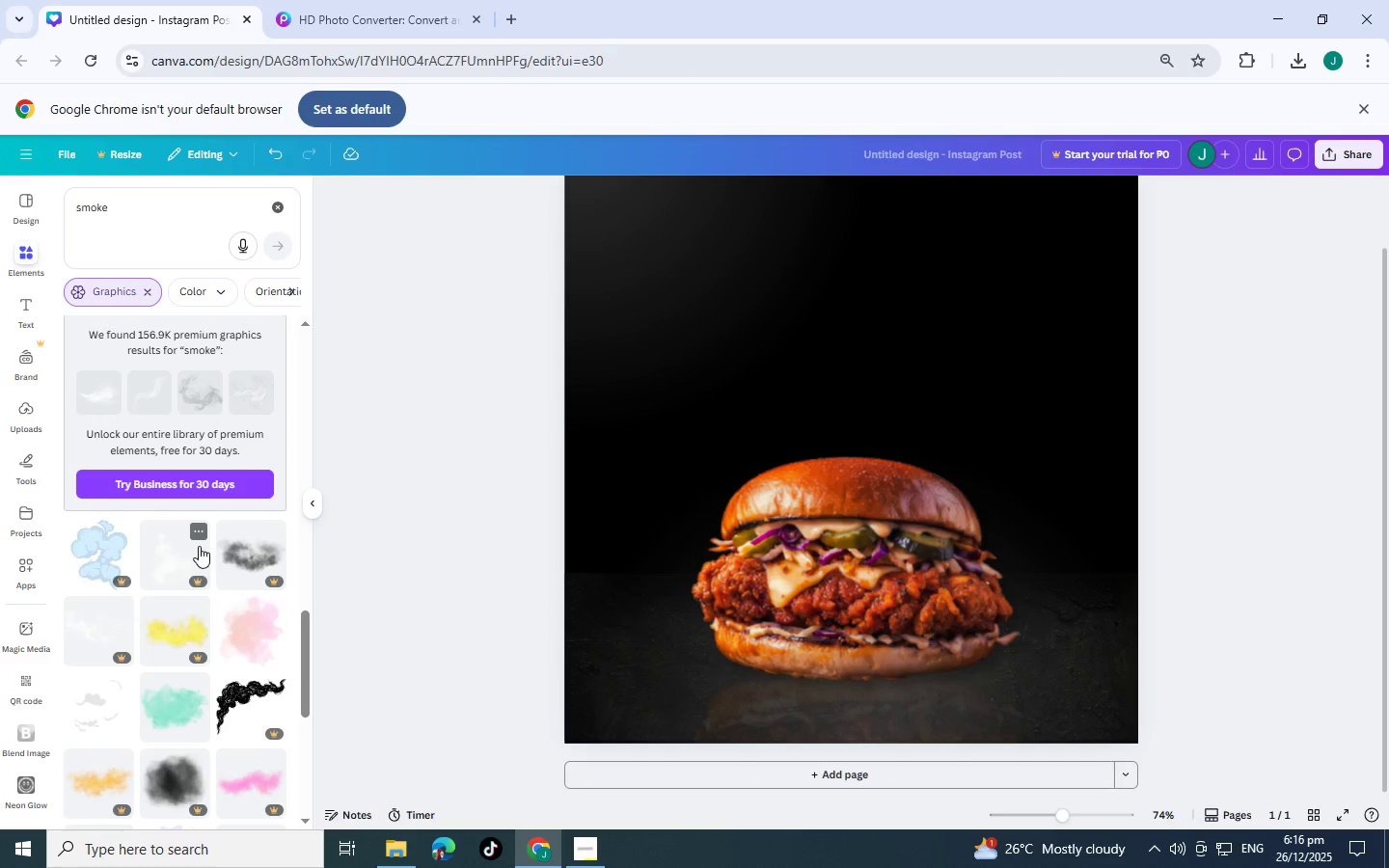 
left_click([242, 548])
 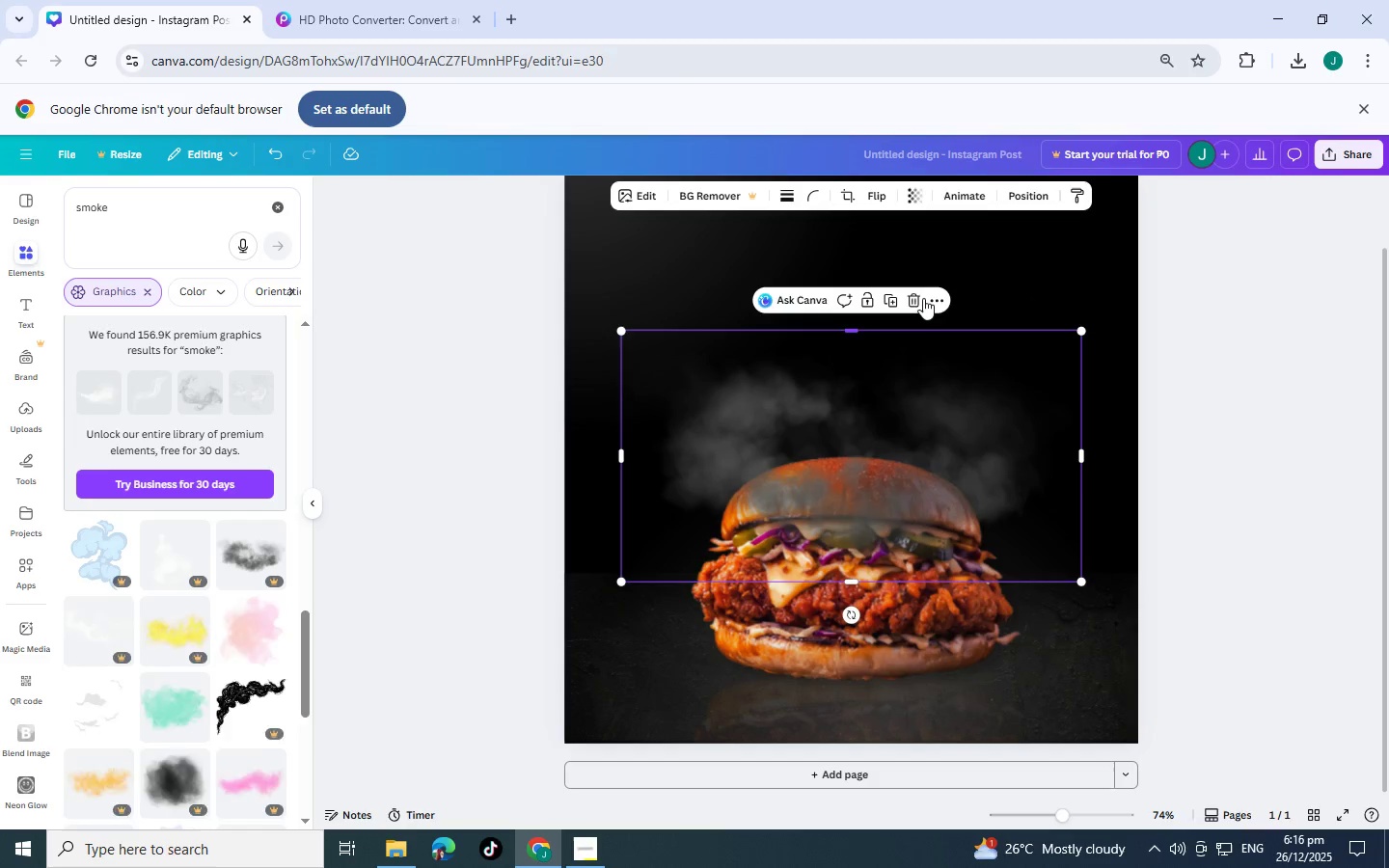 
left_click([912, 302])
 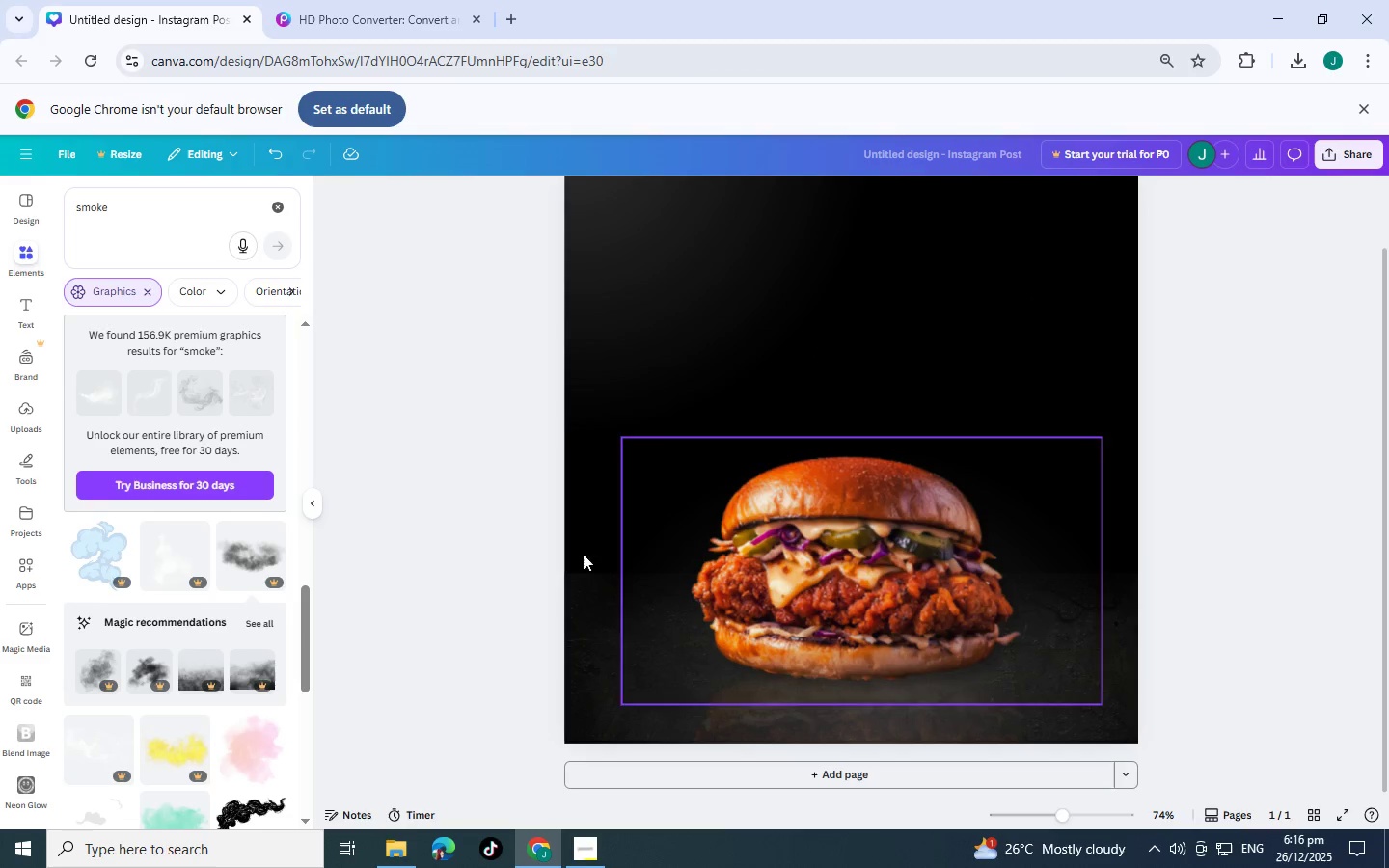 
scroll: coordinate [150, 609], scroll_direction: down, amount: 6.0
 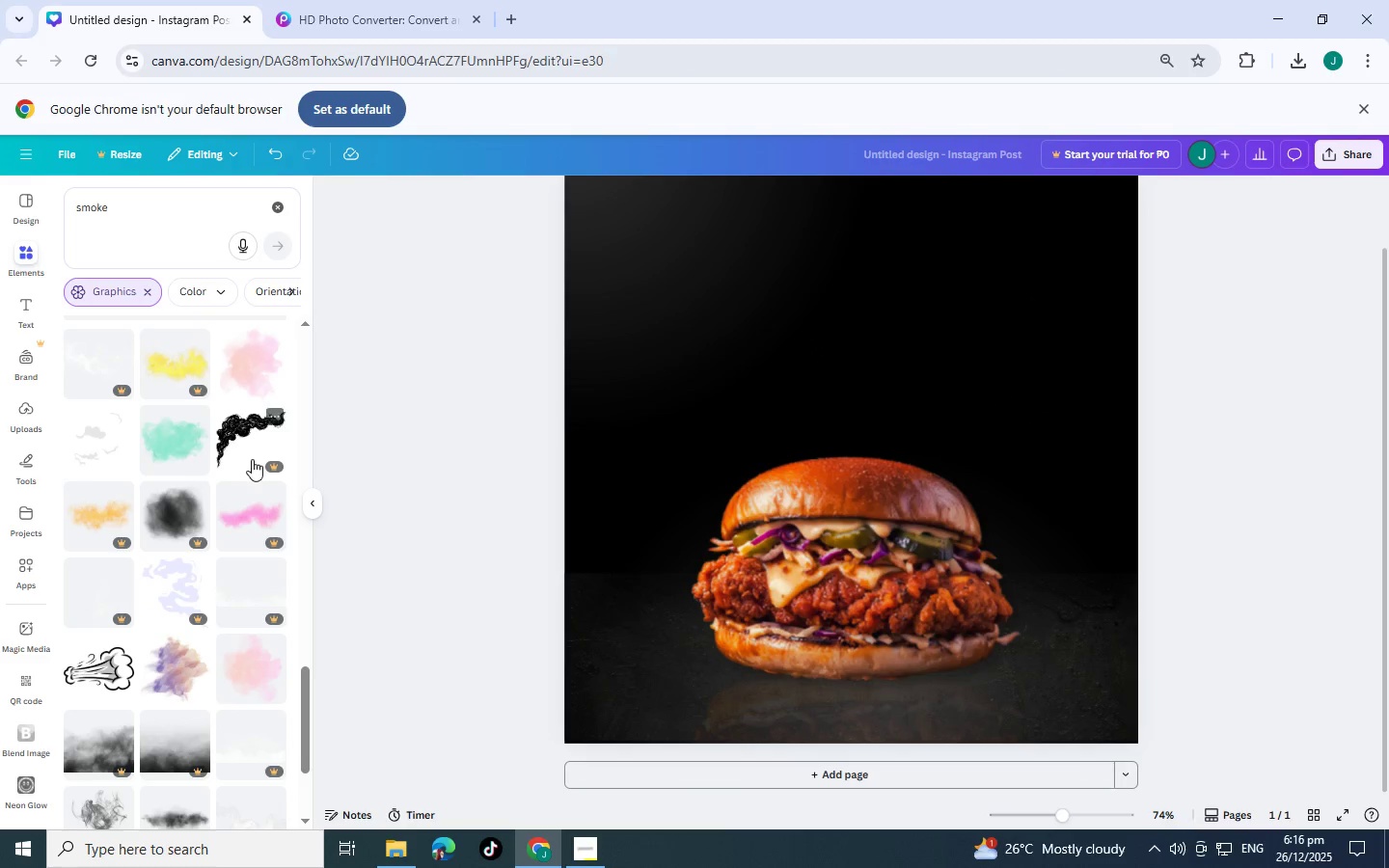 
left_click([95, 447])
 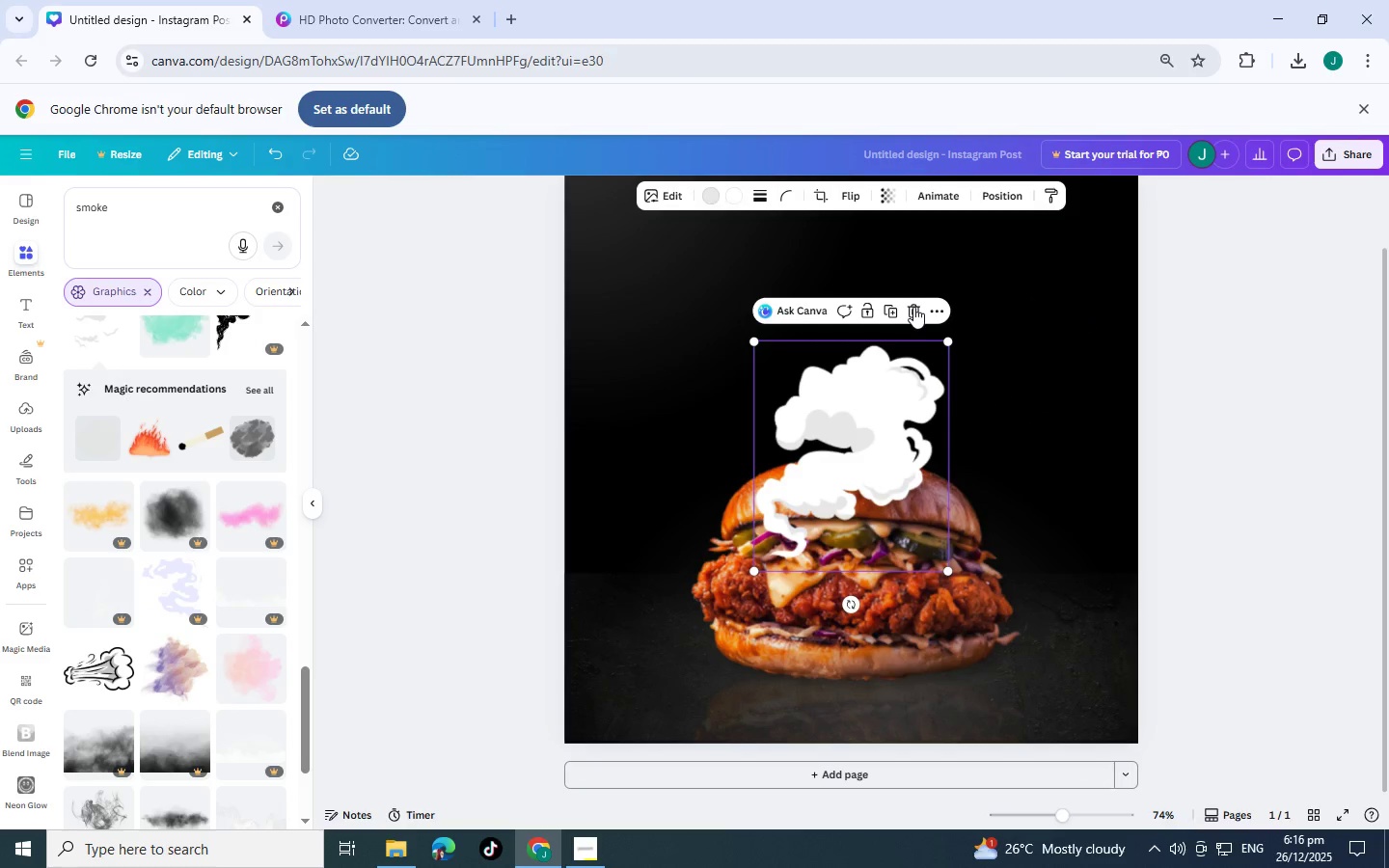 
left_click([917, 306])
 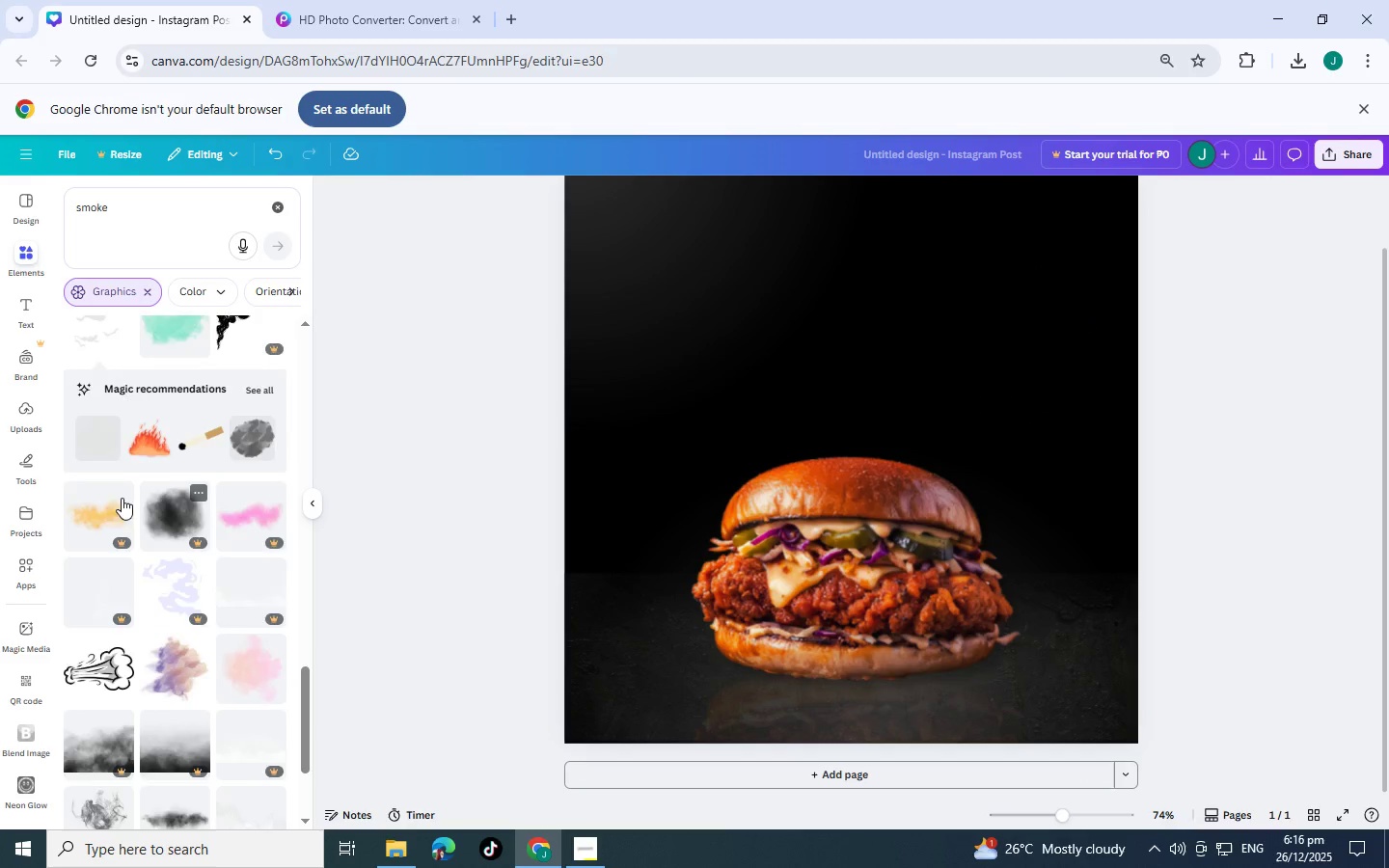 
scroll: coordinate [253, 556], scroll_direction: down, amount: 12.0
 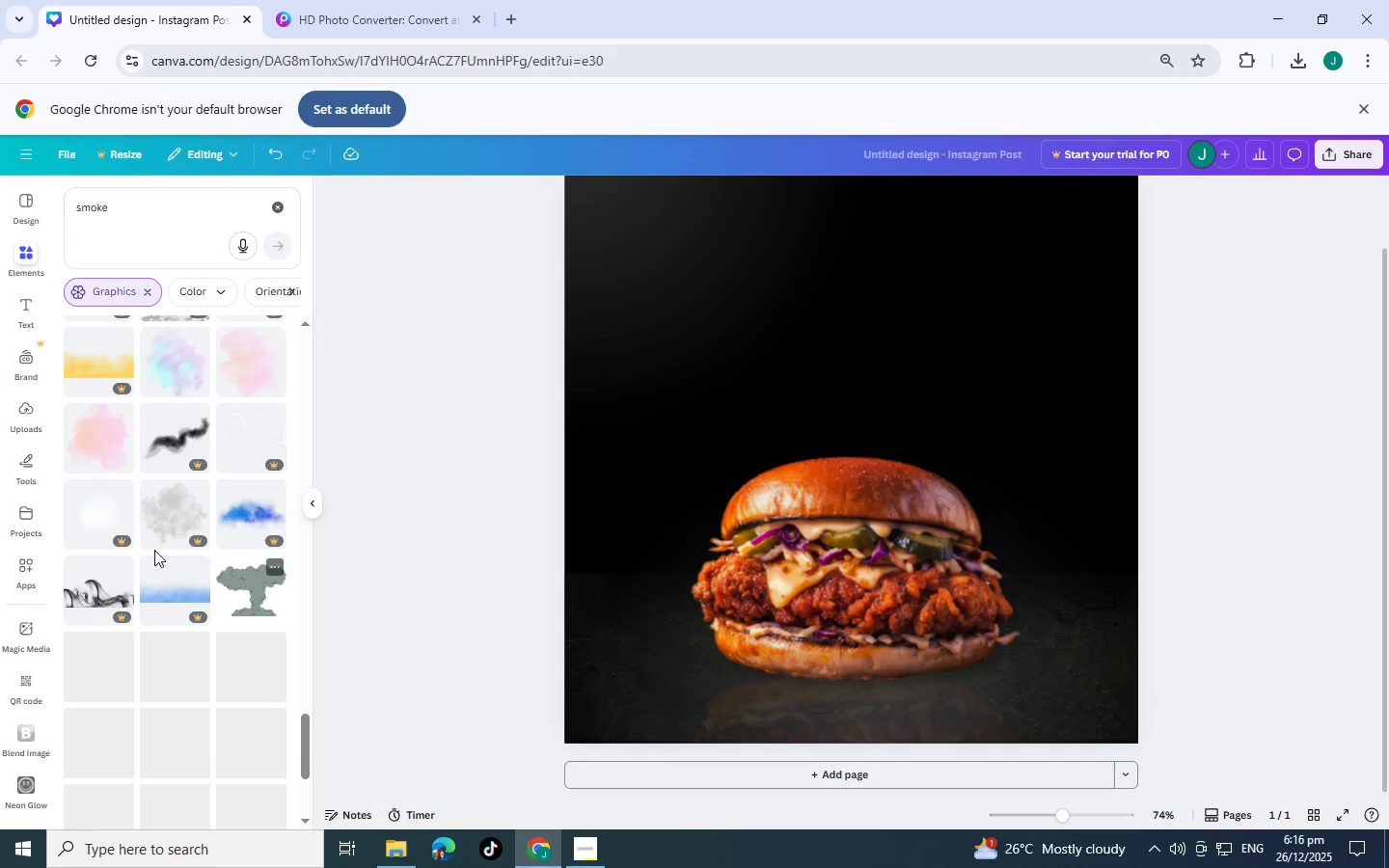 
scroll: coordinate [157, 550], scroll_direction: down, amount: 4.0
 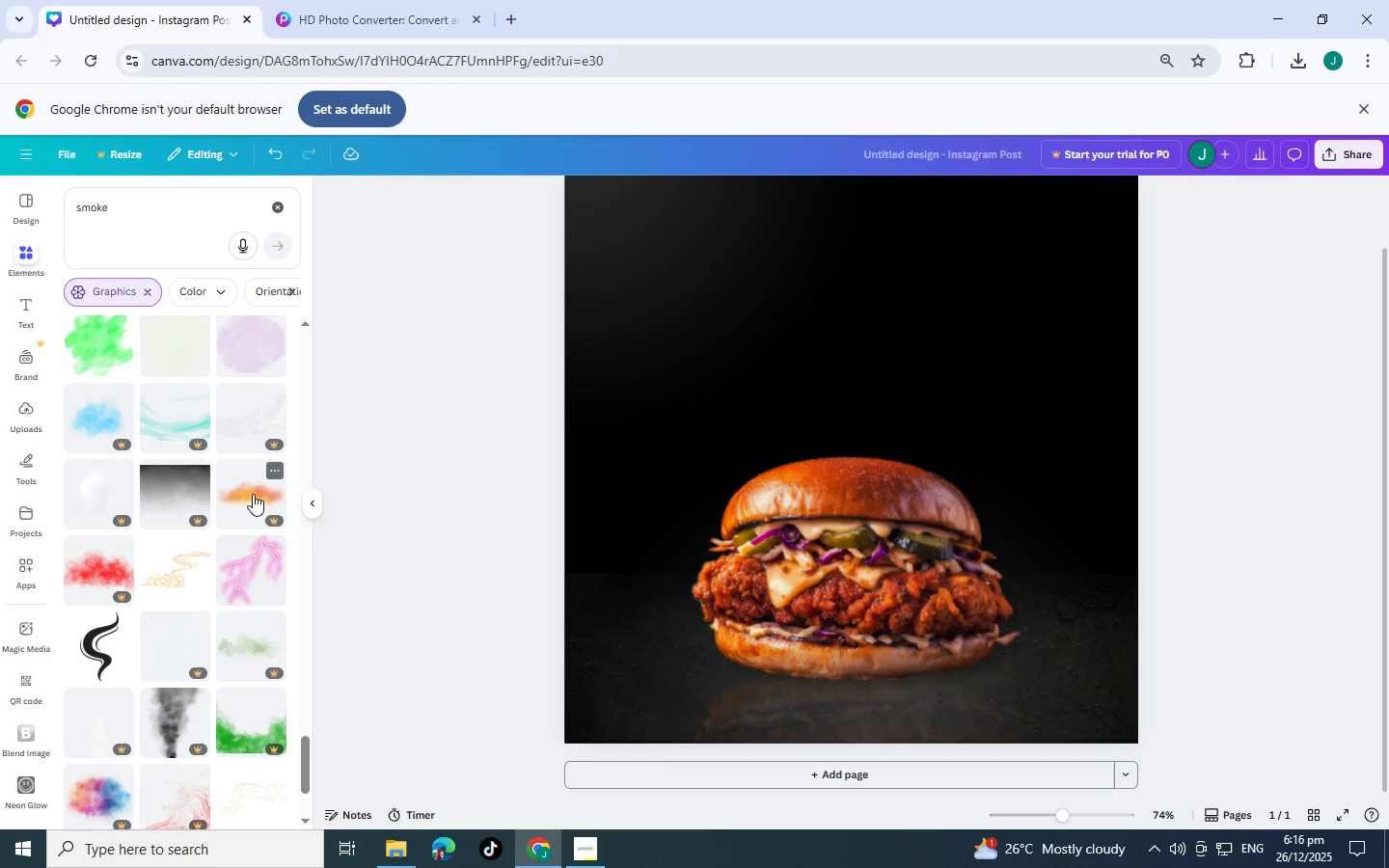 
mouse_move([164, 593])
 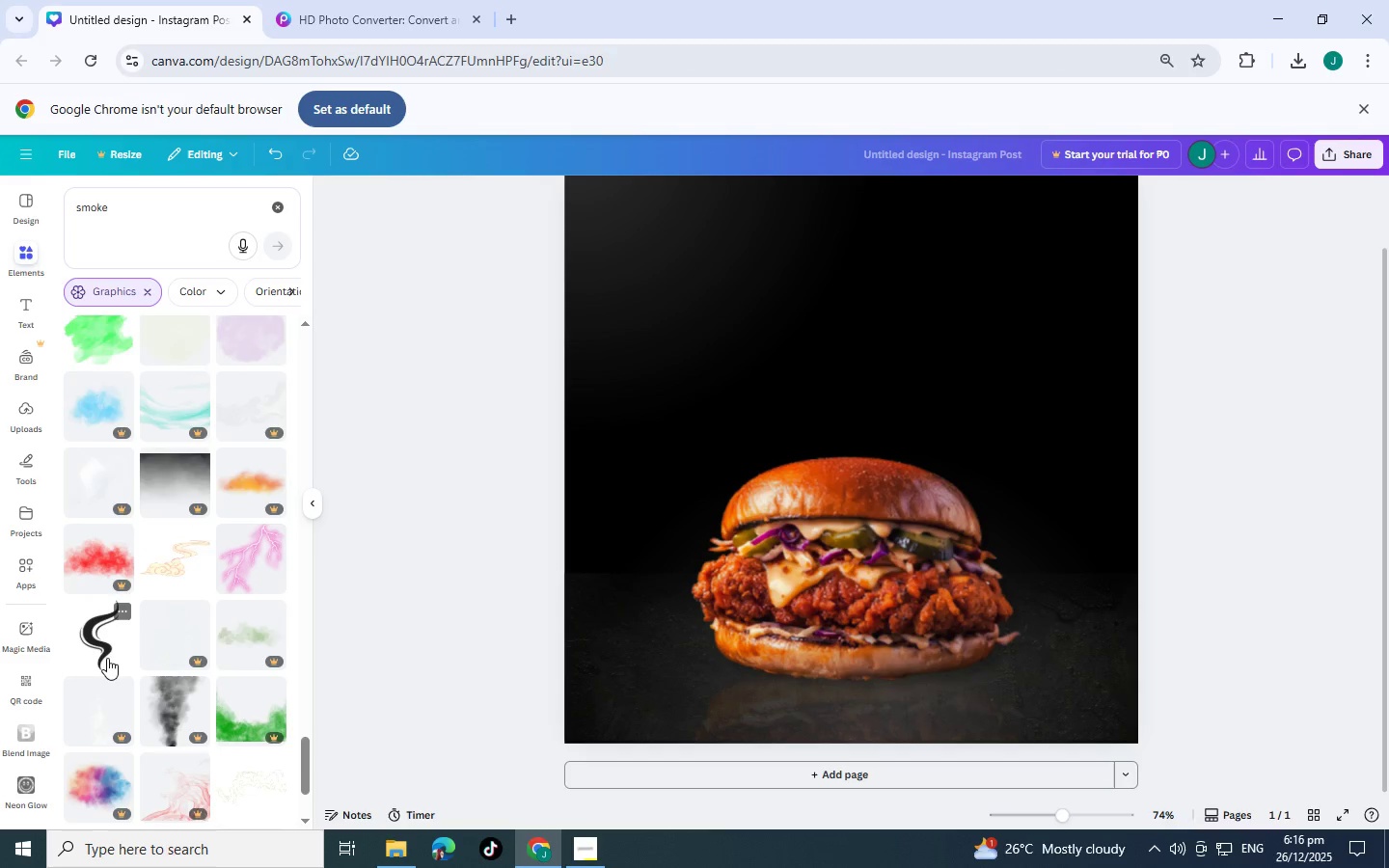 
scroll: coordinate [107, 658], scroll_direction: down, amount: 4.0
 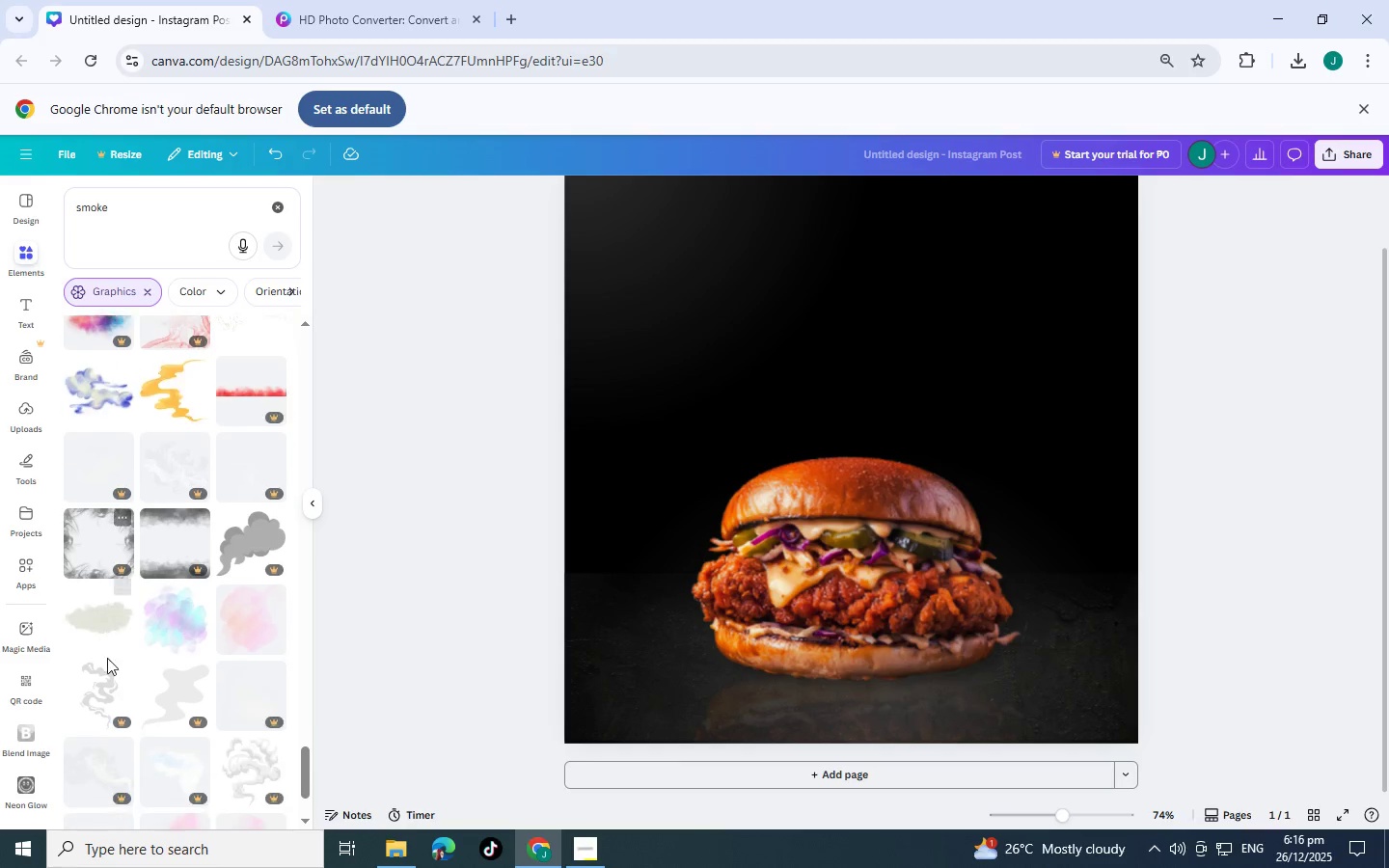 
scroll: coordinate [1006, 324], scroll_direction: up, amount: 5.0
 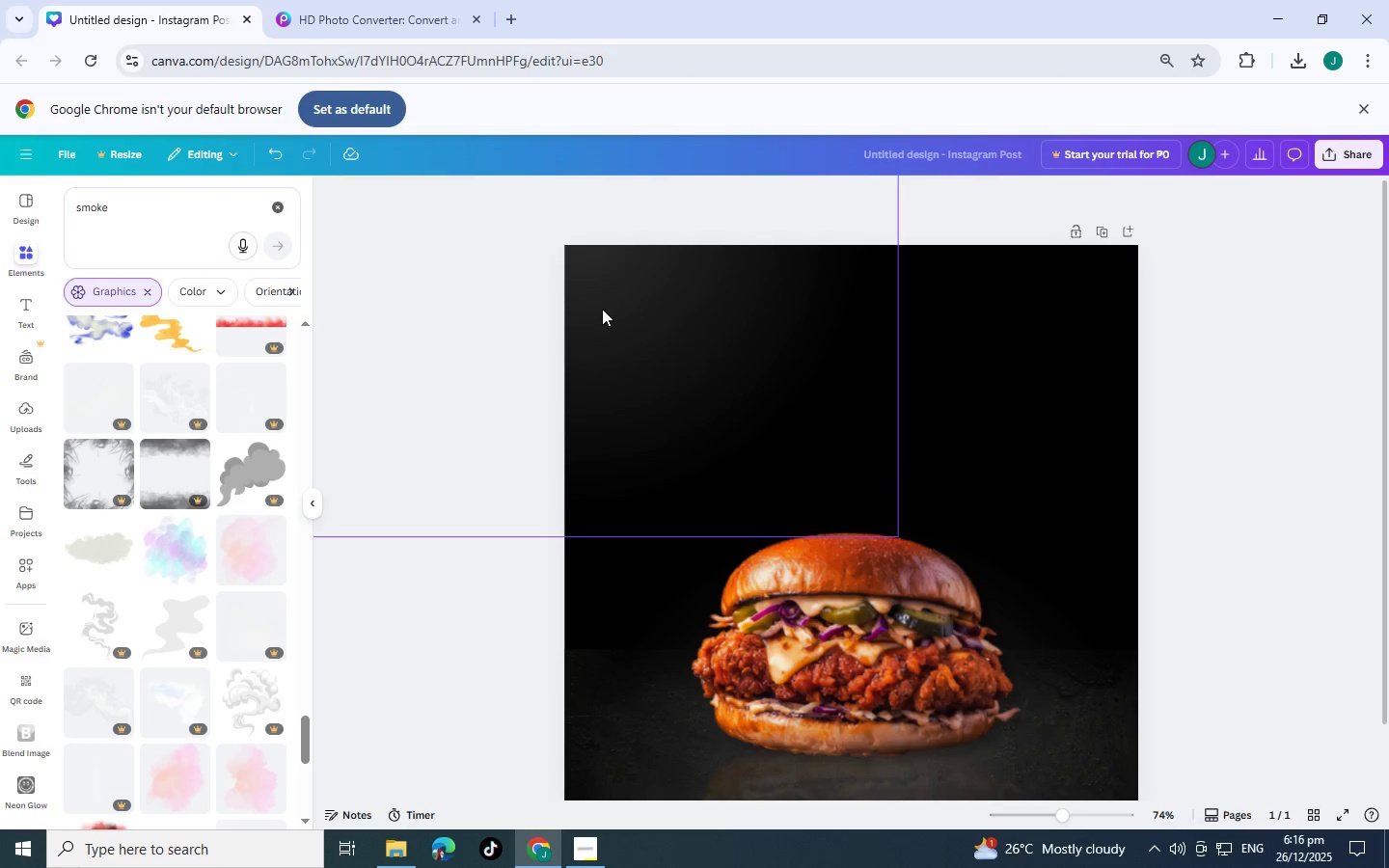 
left_click_drag(start_coordinate=[602, 309], to_coordinate=[595, 302])
 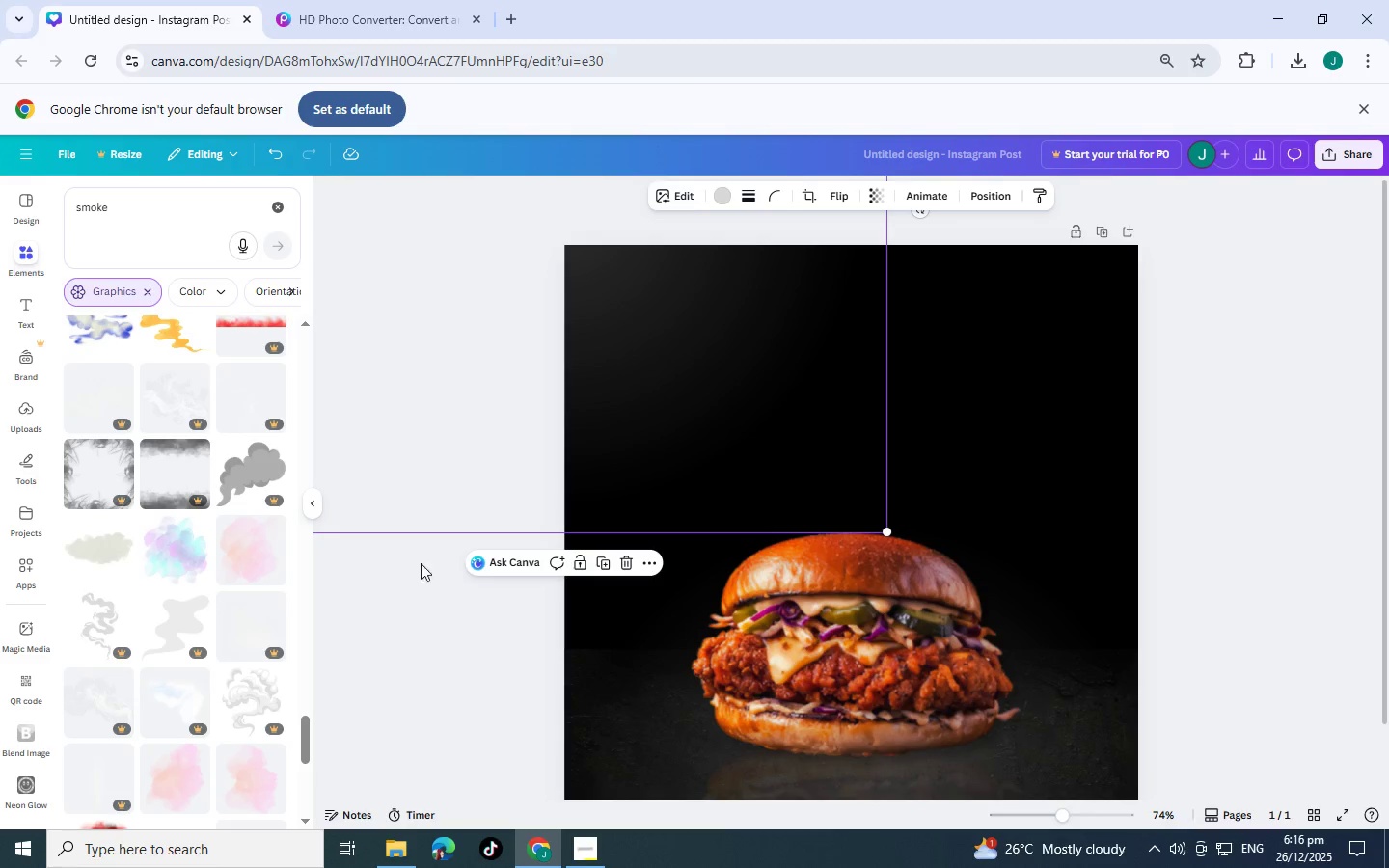 
left_click([408, 564])
 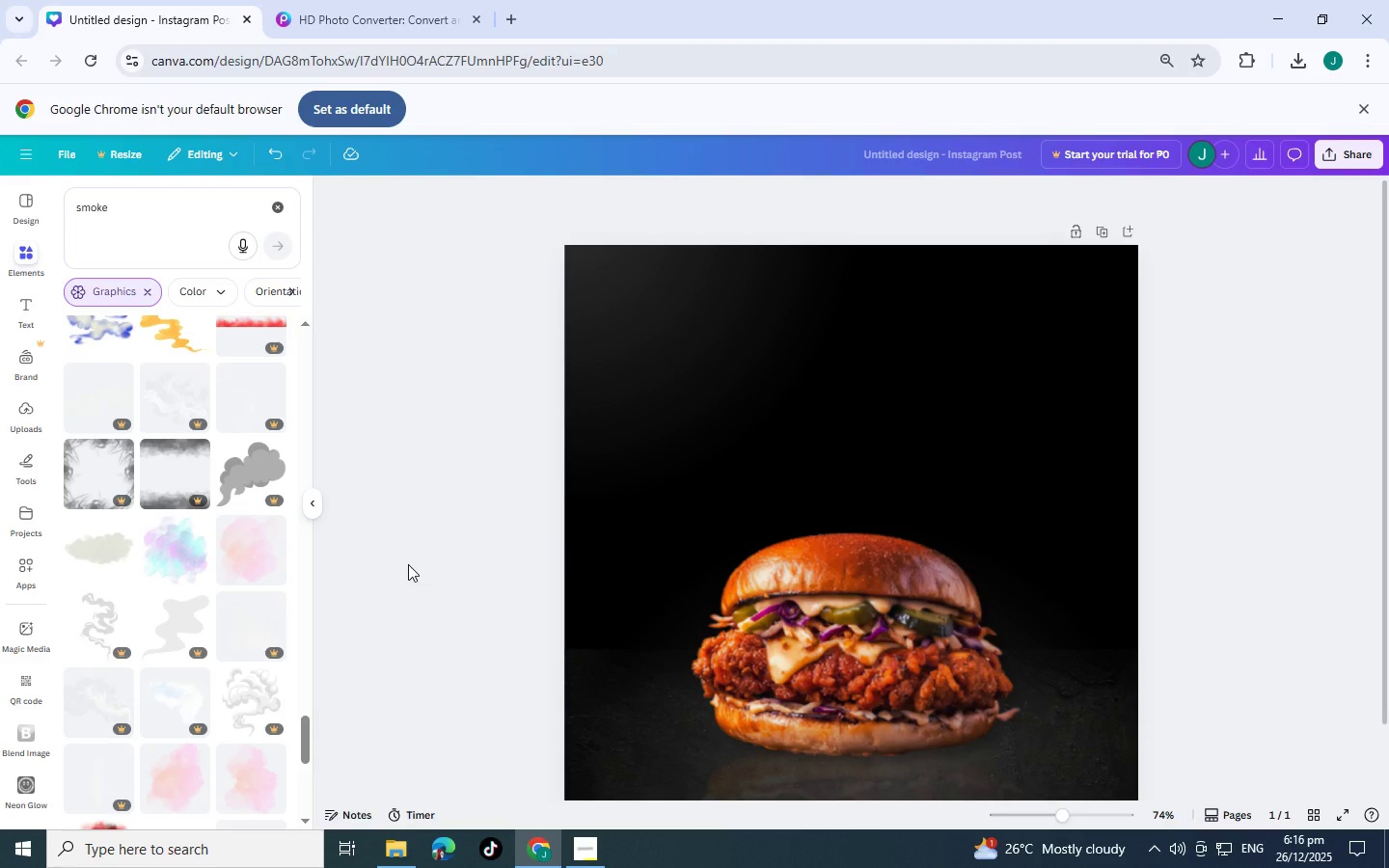 
left_click([408, 564])
 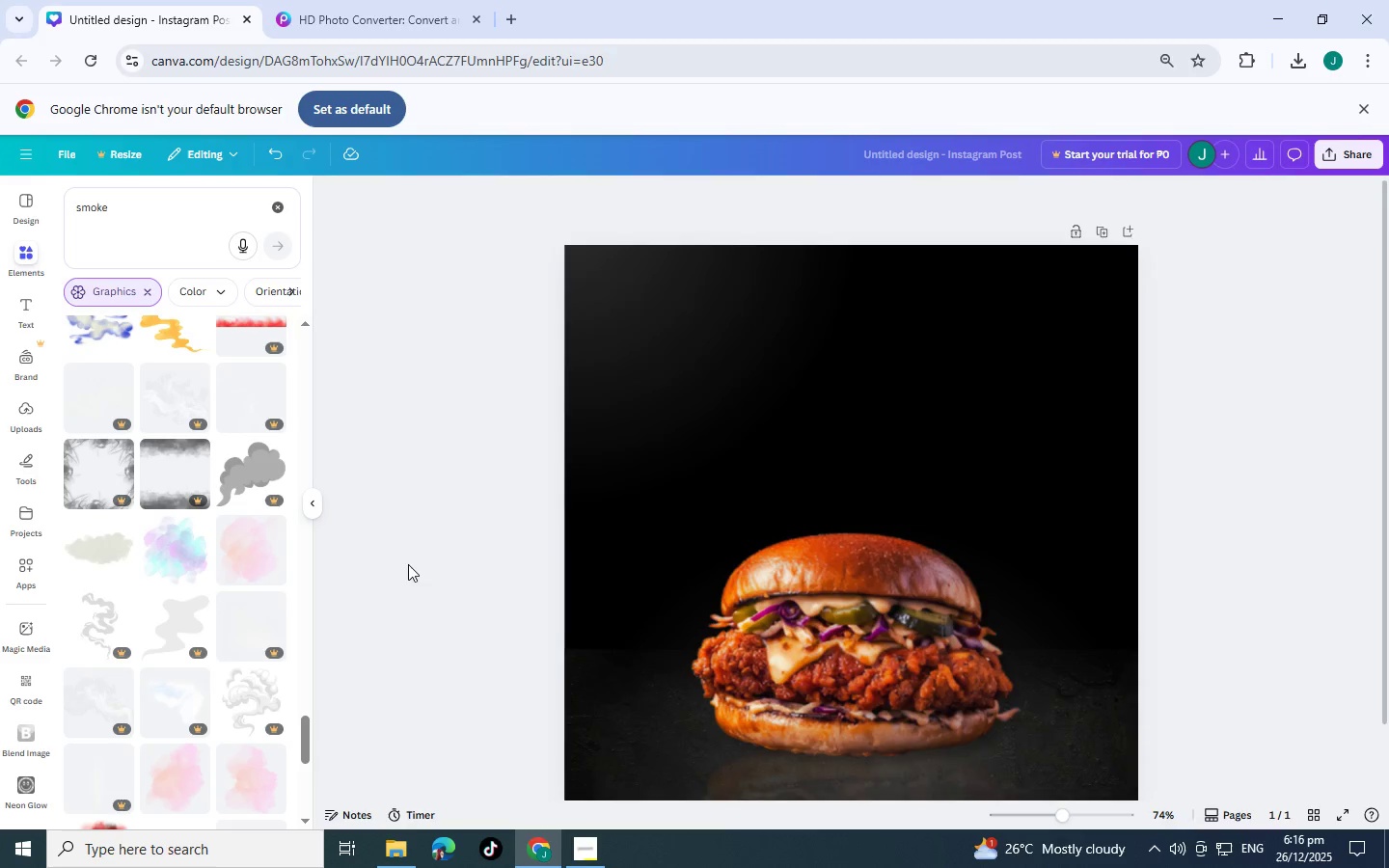 
scroll: coordinate [408, 564], scroll_direction: down, amount: 3.0
 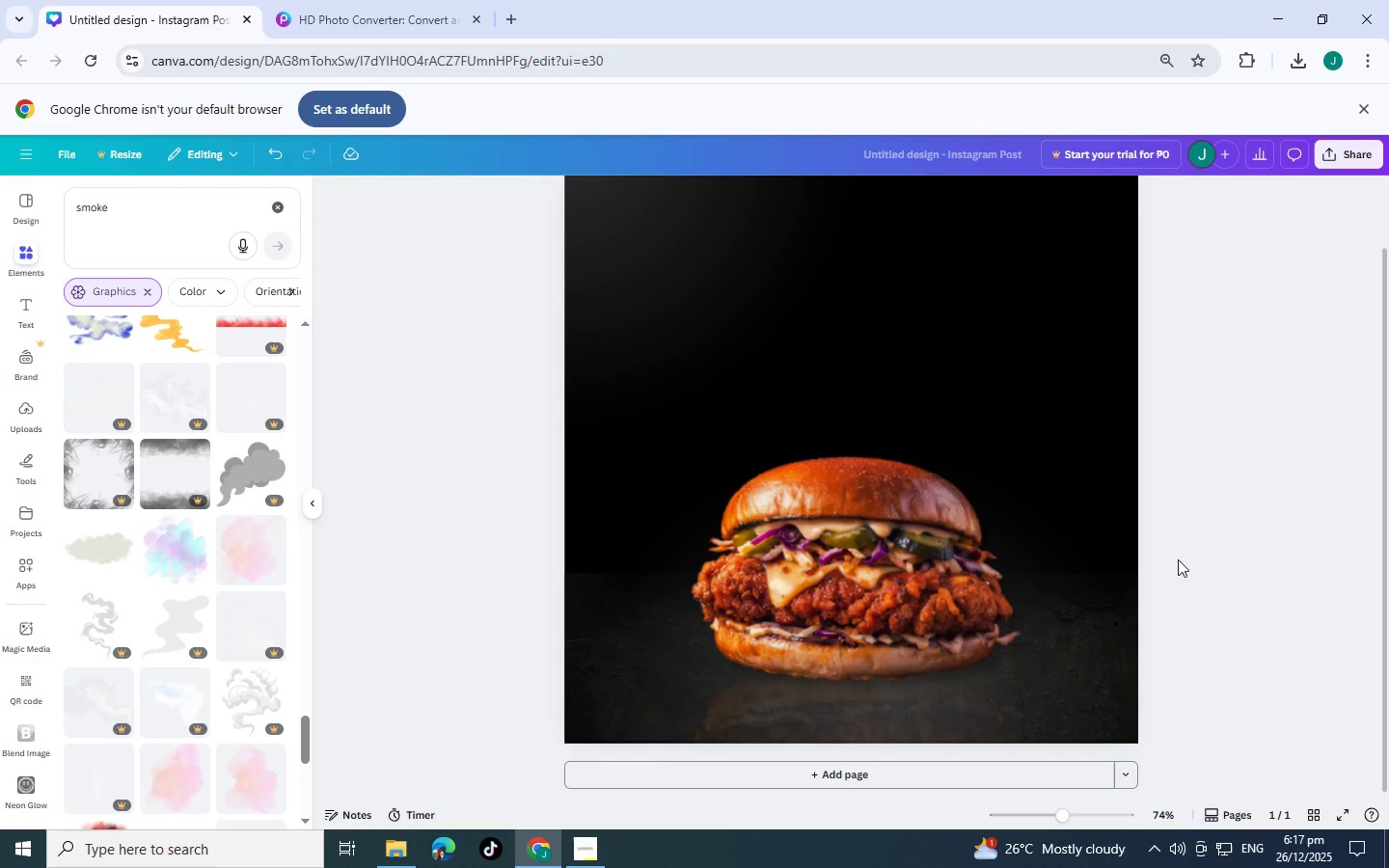 
left_click([1037, 491])
 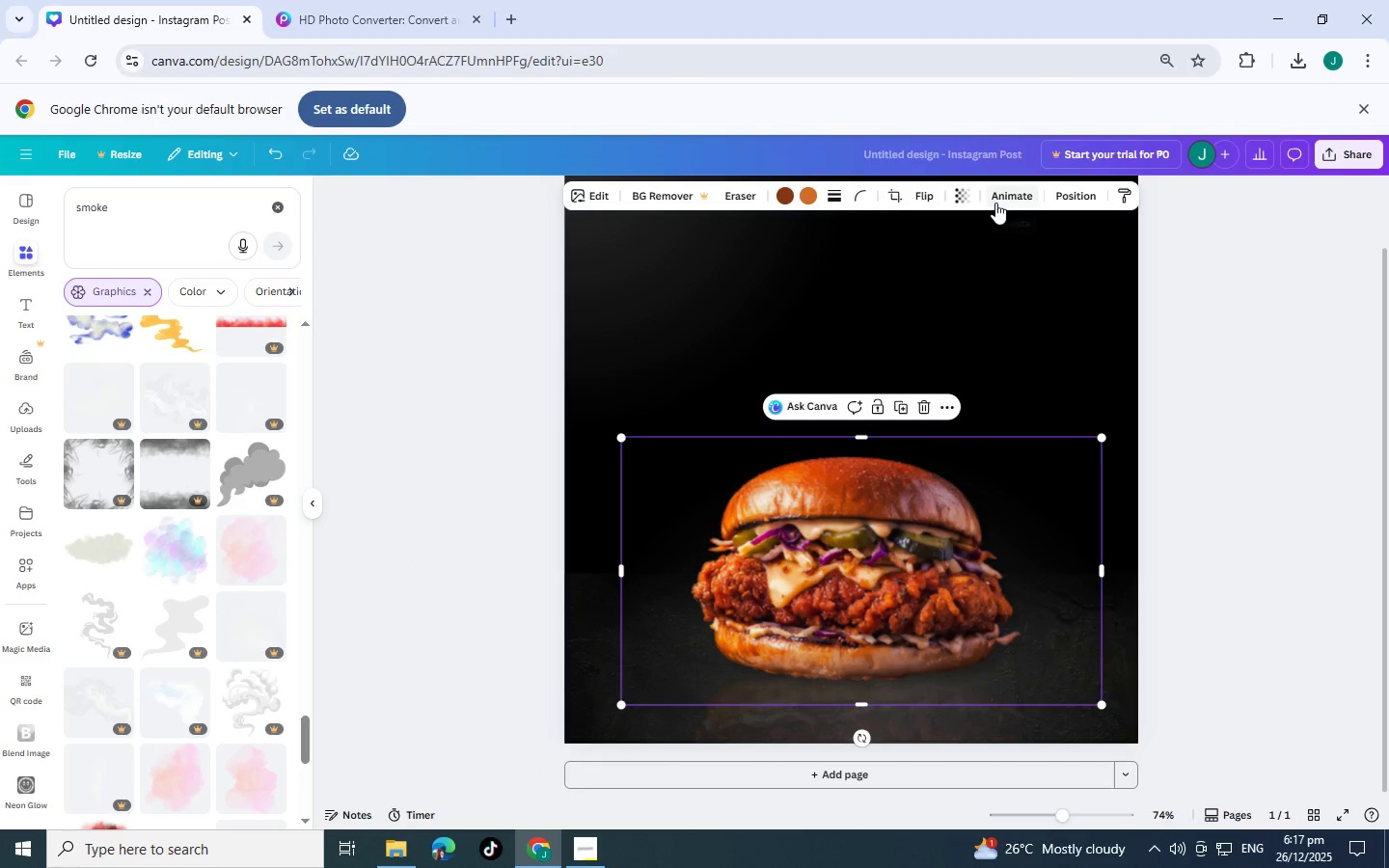 
left_click([599, 204])
 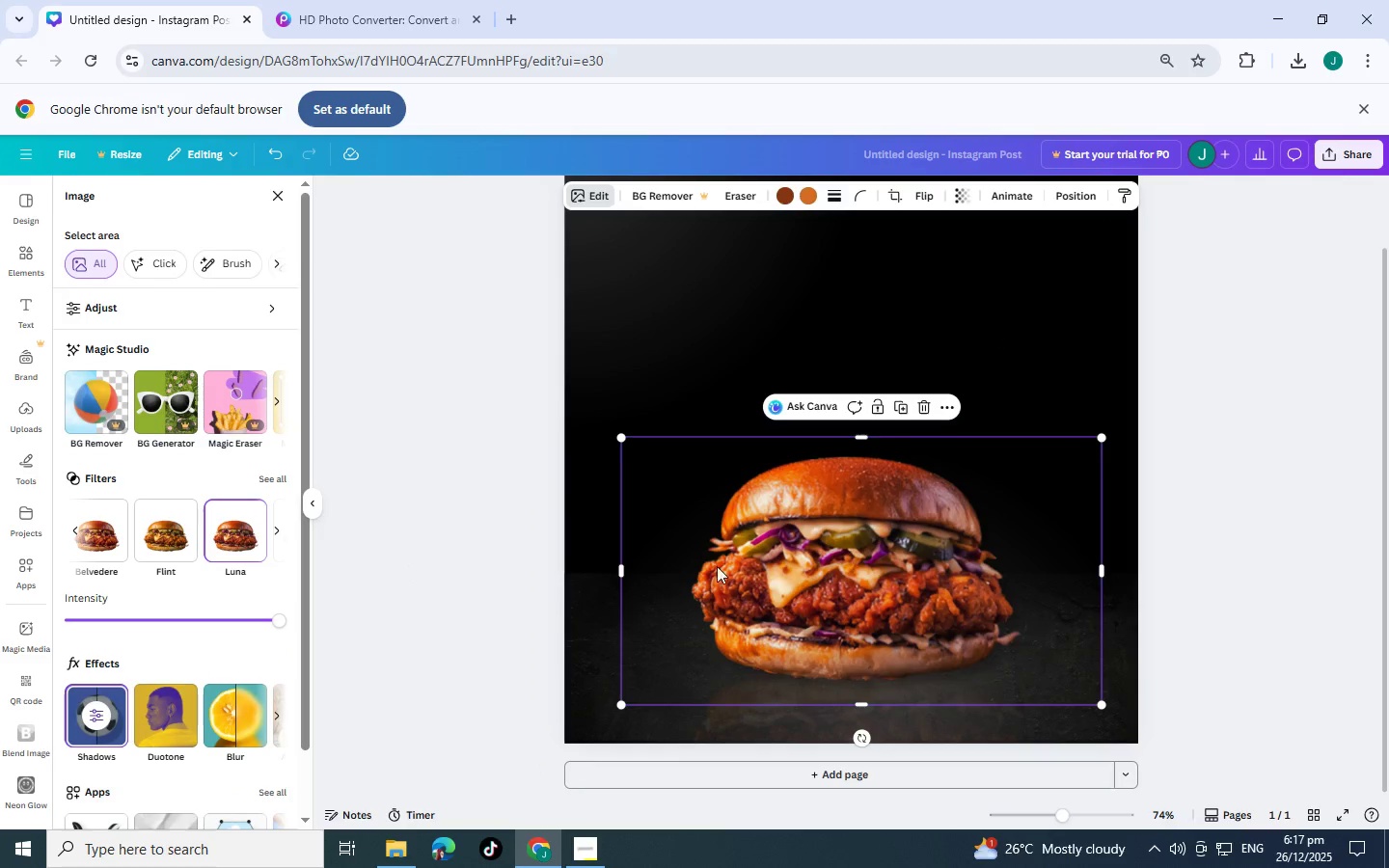 
left_click_drag(start_coordinate=[1049, 475], to_coordinate=[1038, 475])
 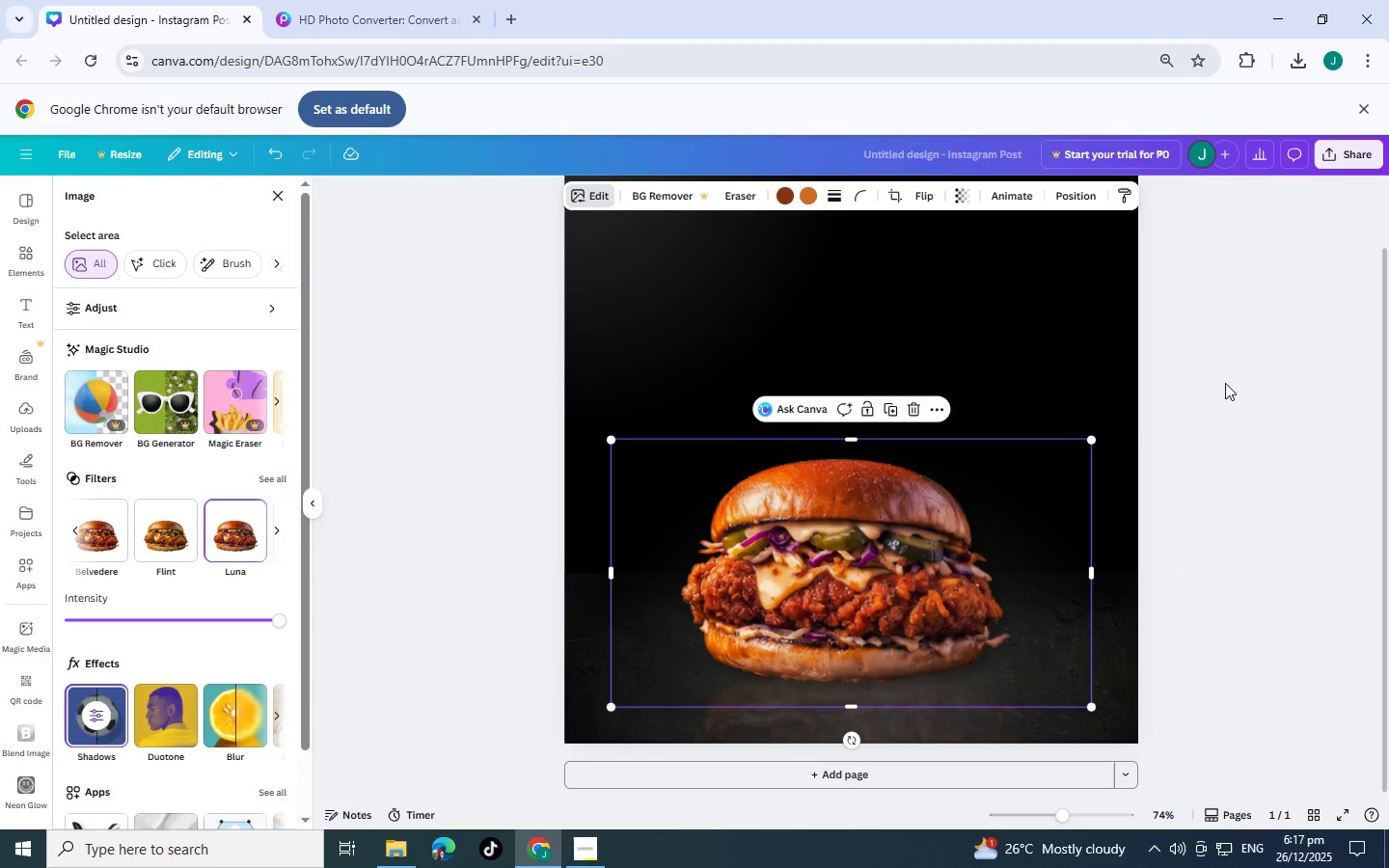 
left_click([1225, 383])
 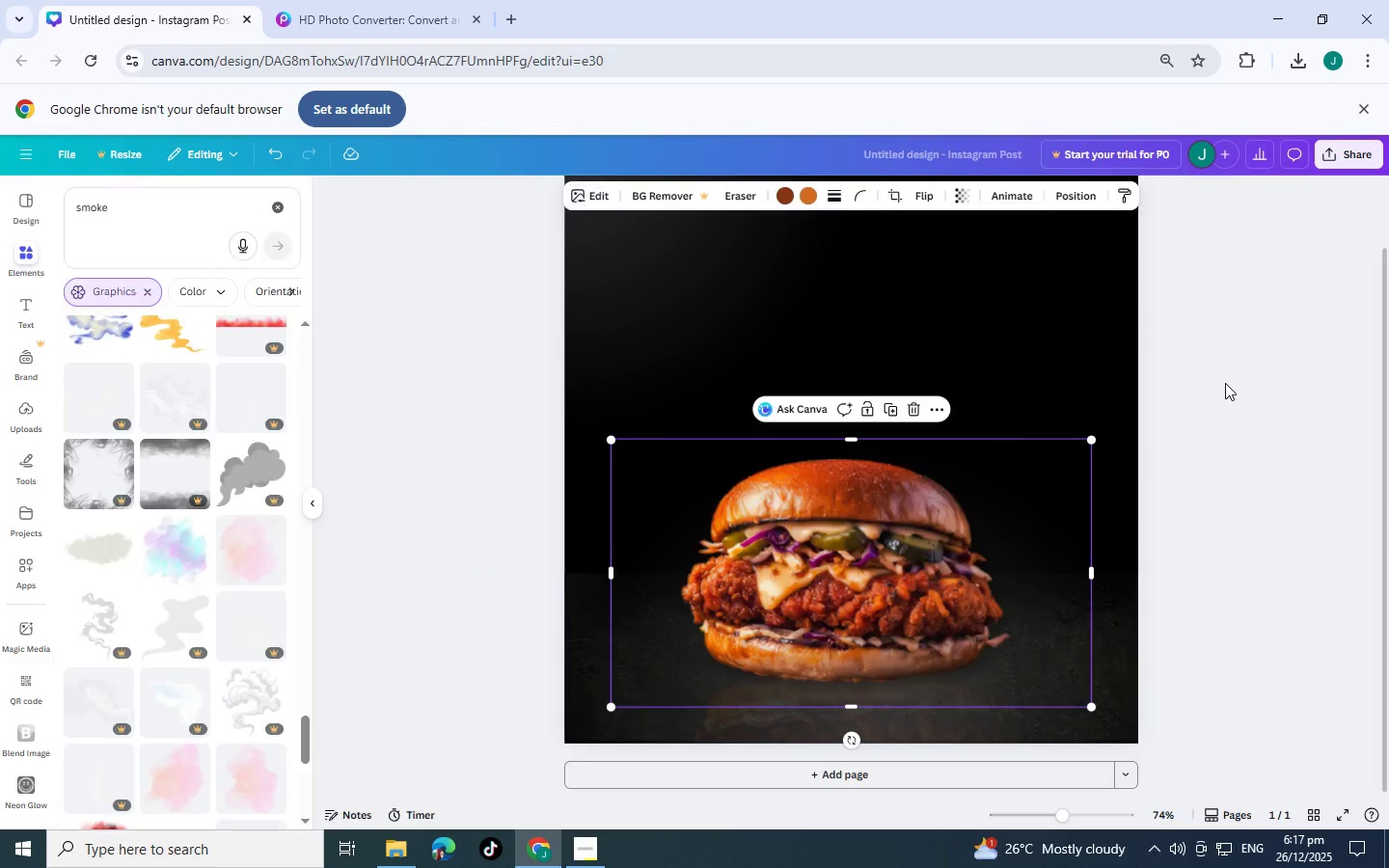 
left_click([1225, 383])
 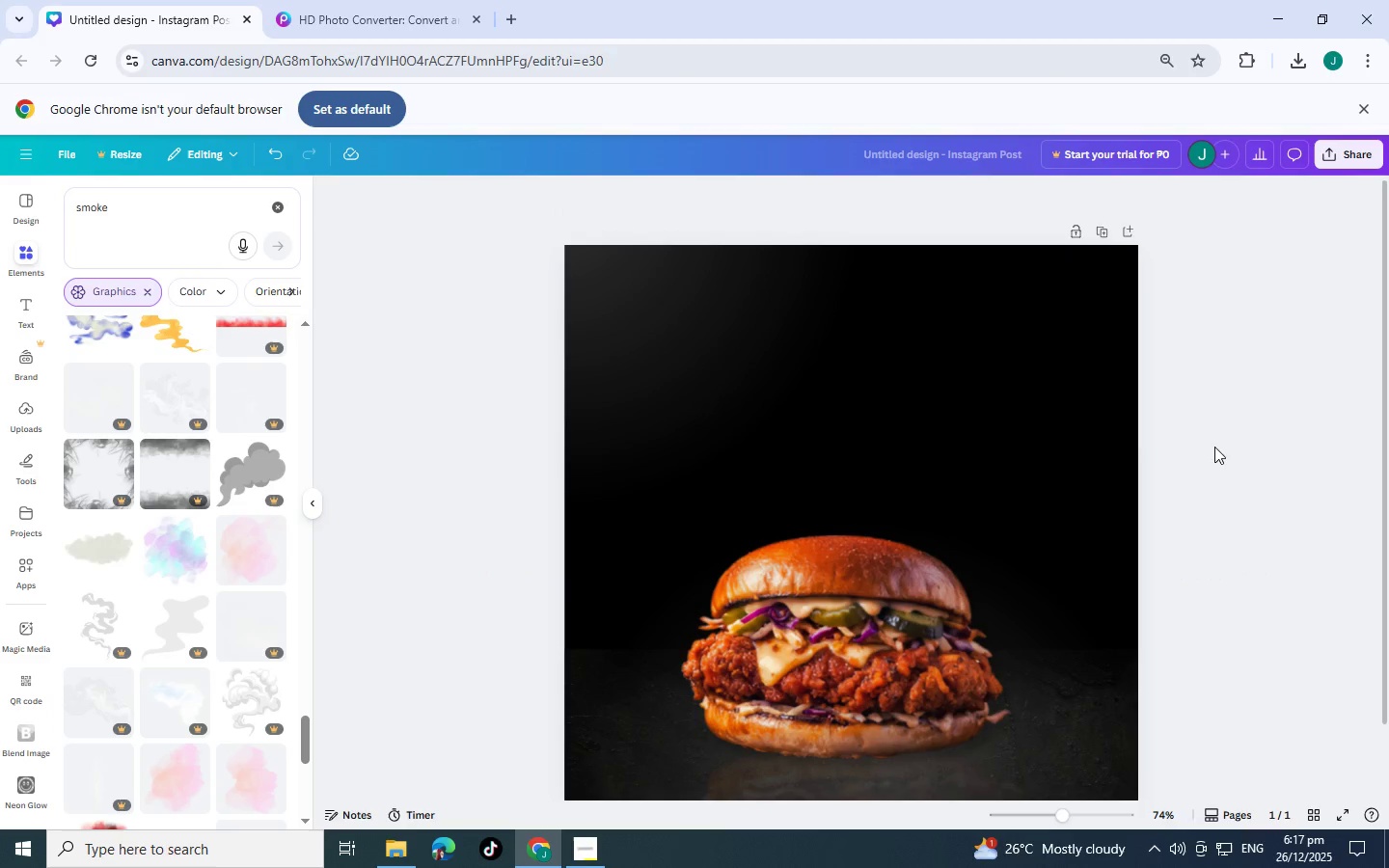 
scroll: coordinate [1225, 383], scroll_direction: up, amount: 1.0
 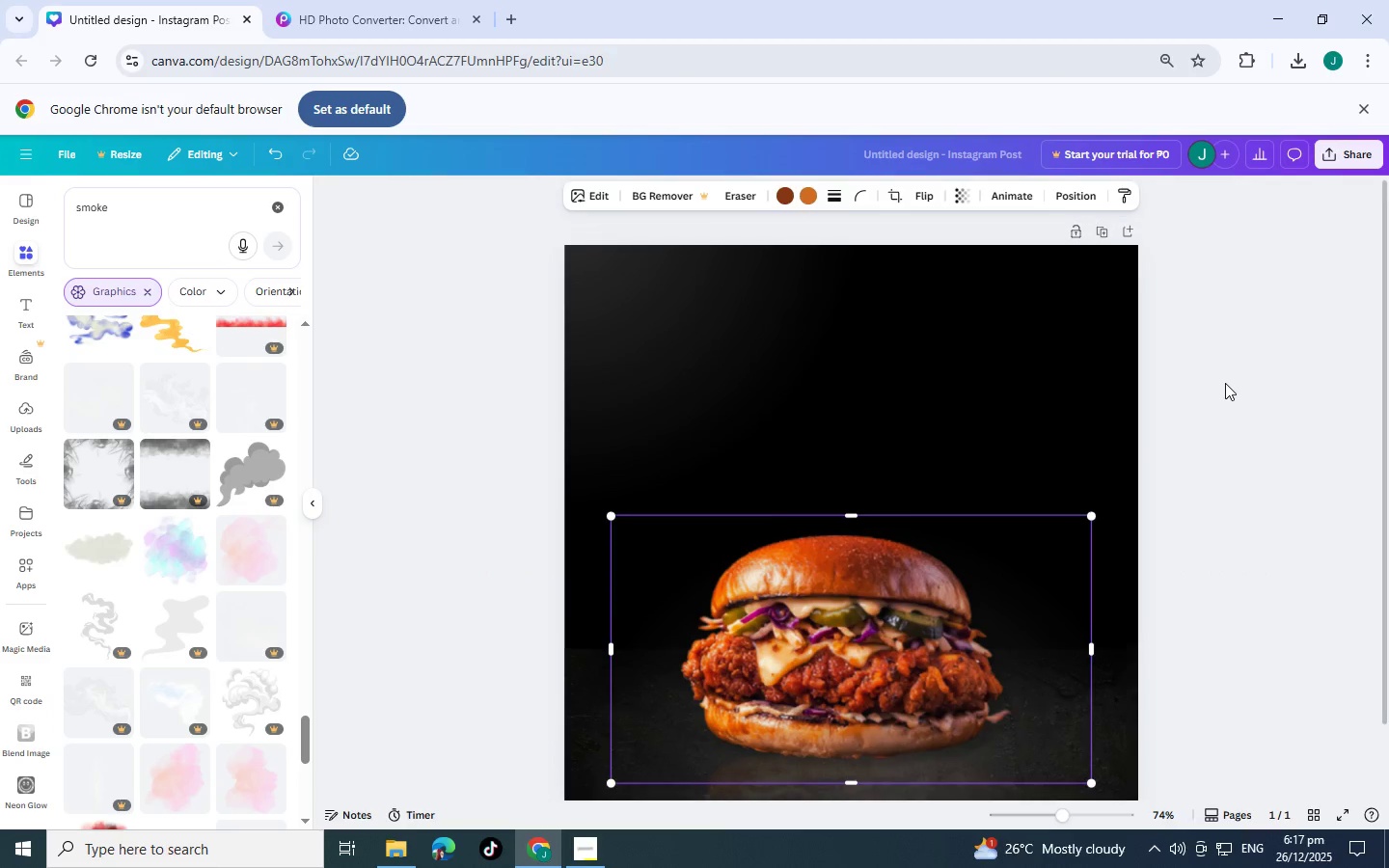 
scroll: coordinate [1209, 461], scroll_direction: down, amount: 1.0
 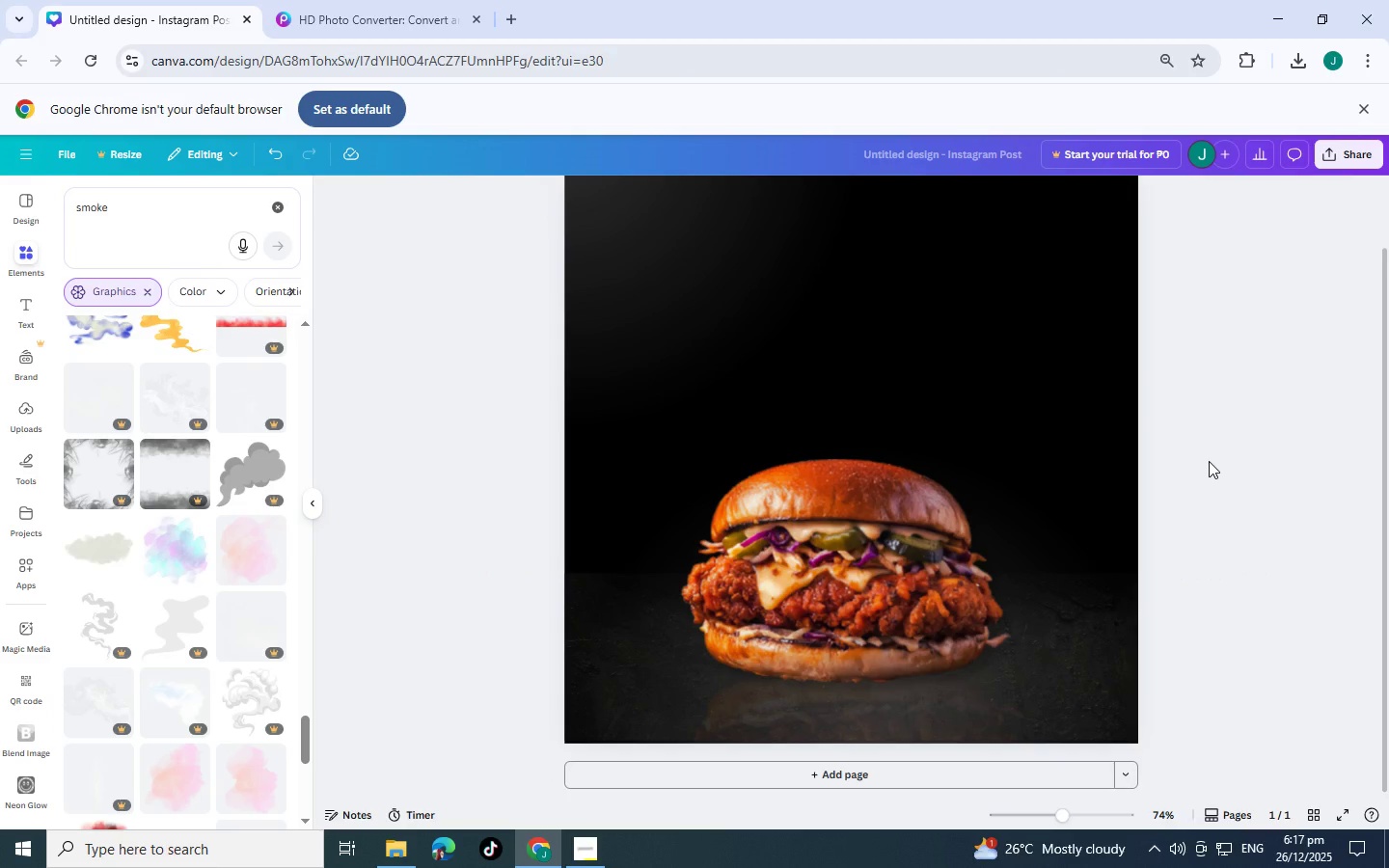 
scroll: coordinate [1209, 461], scroll_direction: up, amount: 2.0
 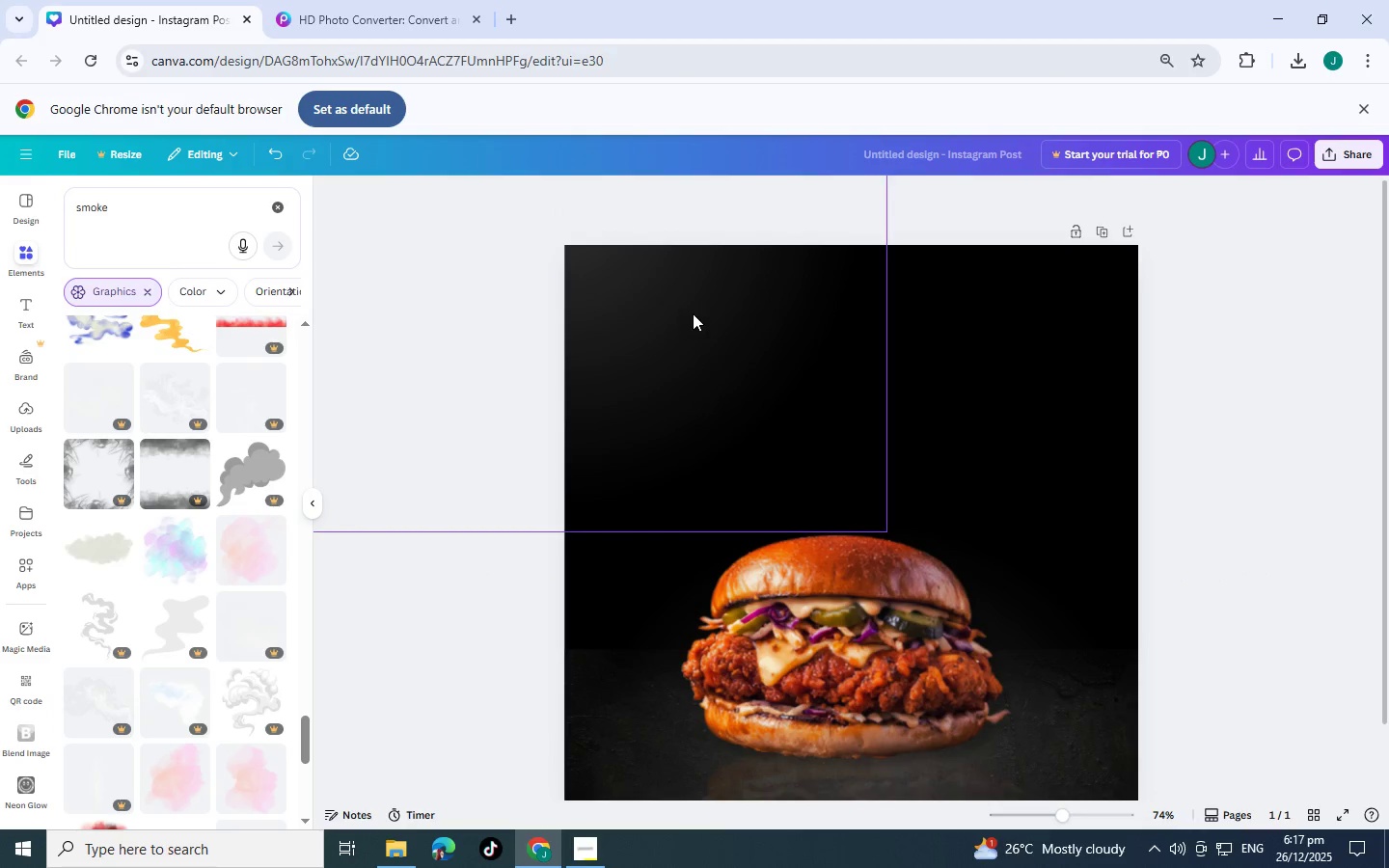 
left_click([650, 304])
 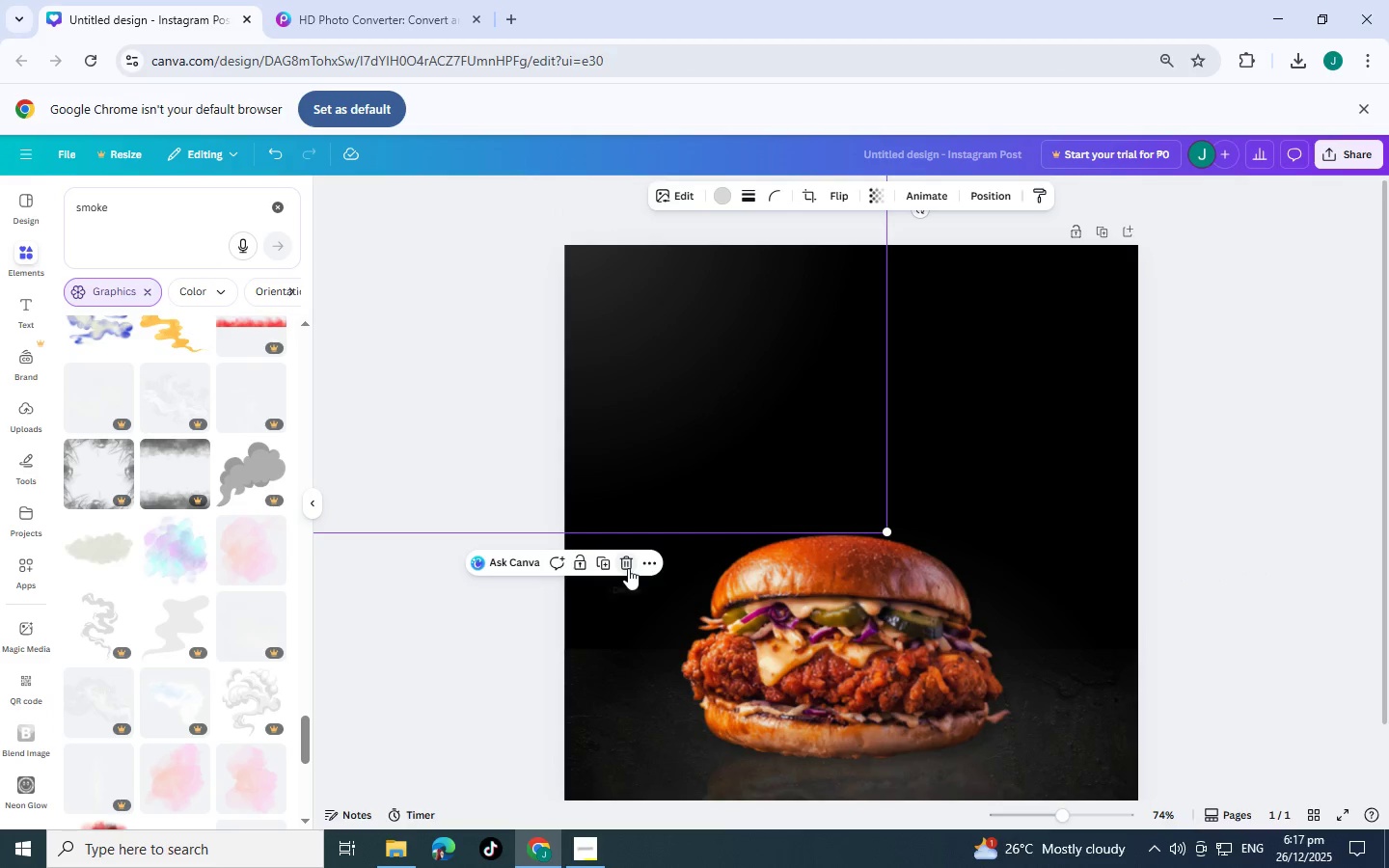 
left_click([374, 631])
 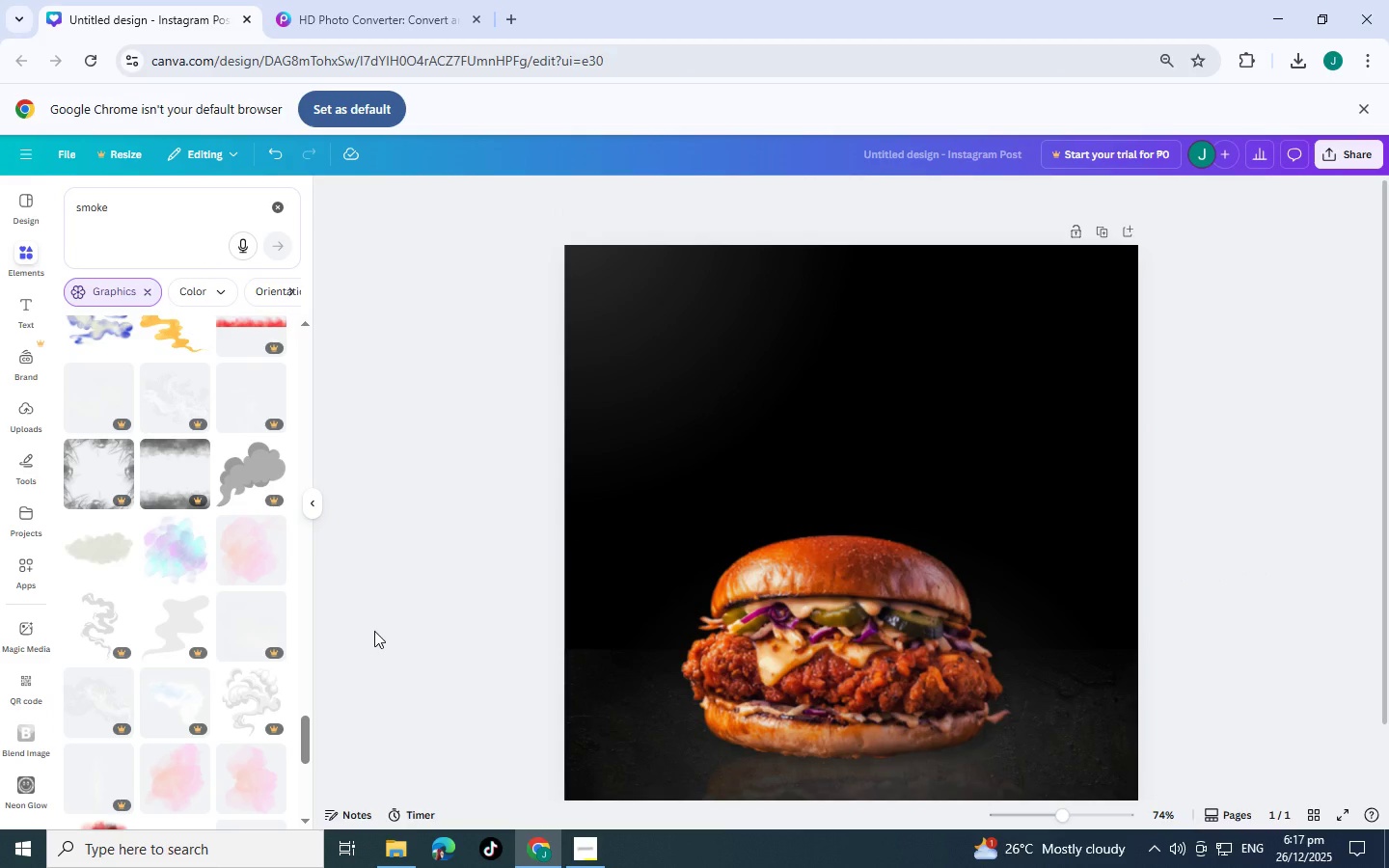 
wait(9.95)
 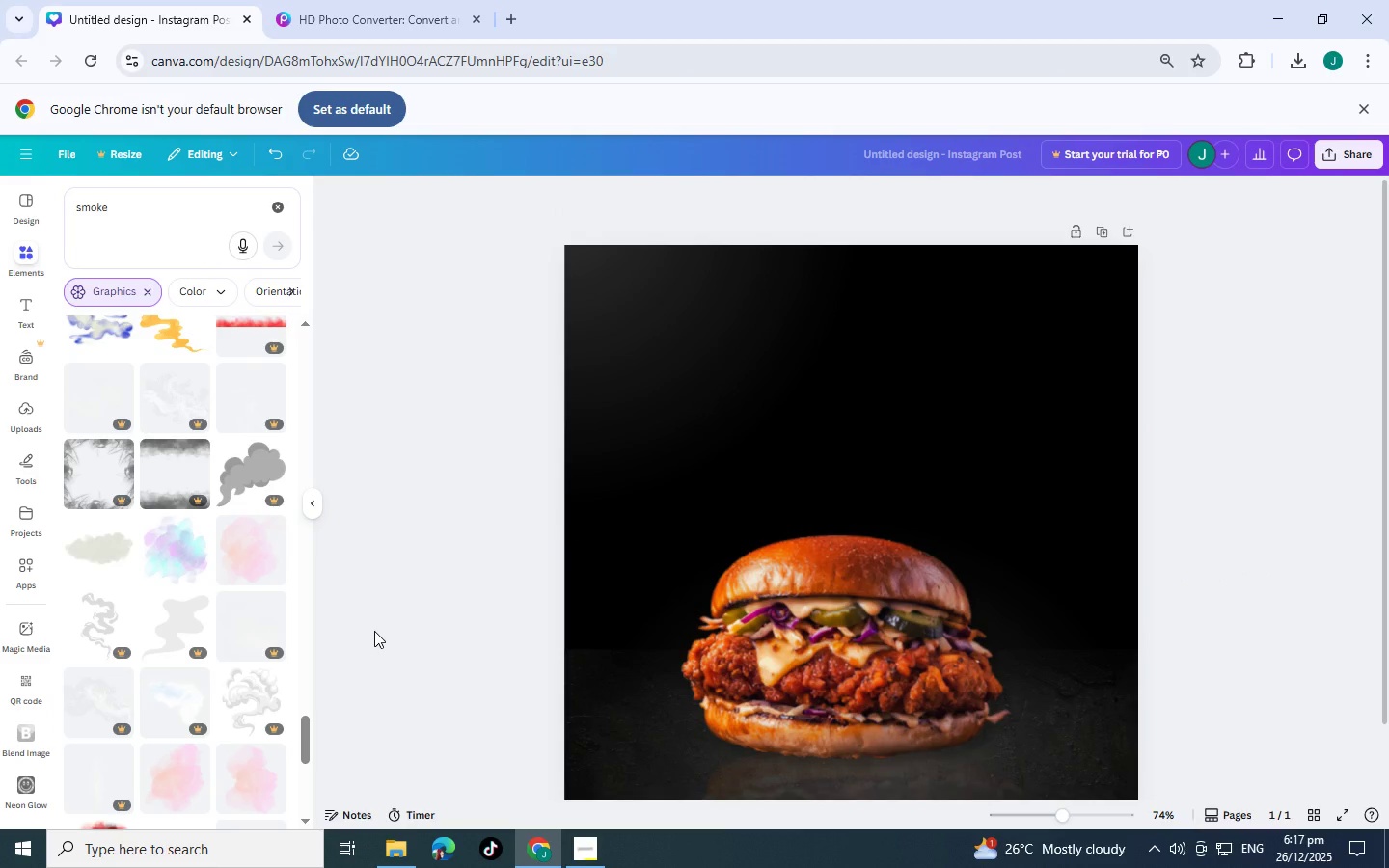 
scroll: coordinate [77, 570], scroll_direction: down, amount: 8.0
 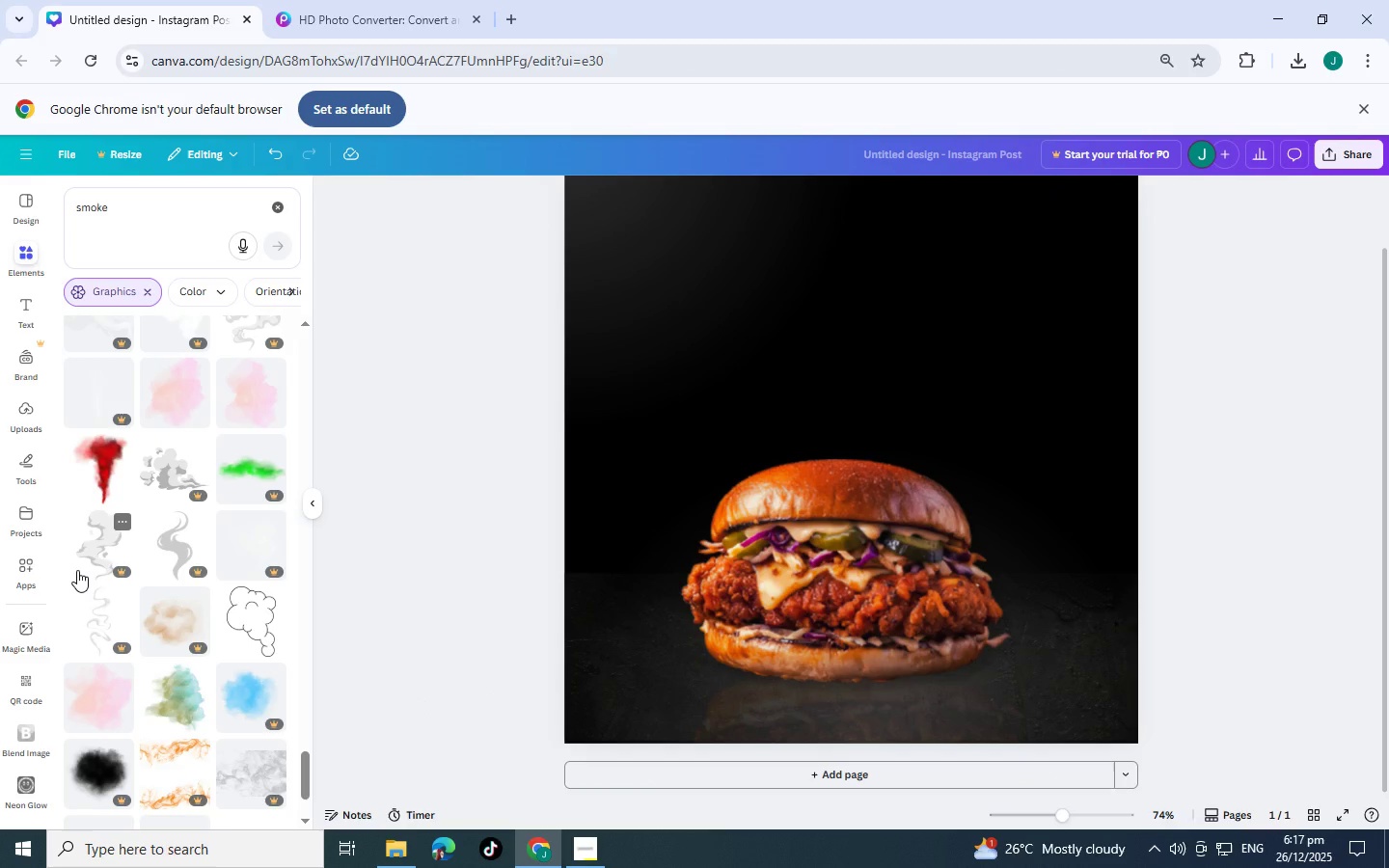 
wait(6.94)
 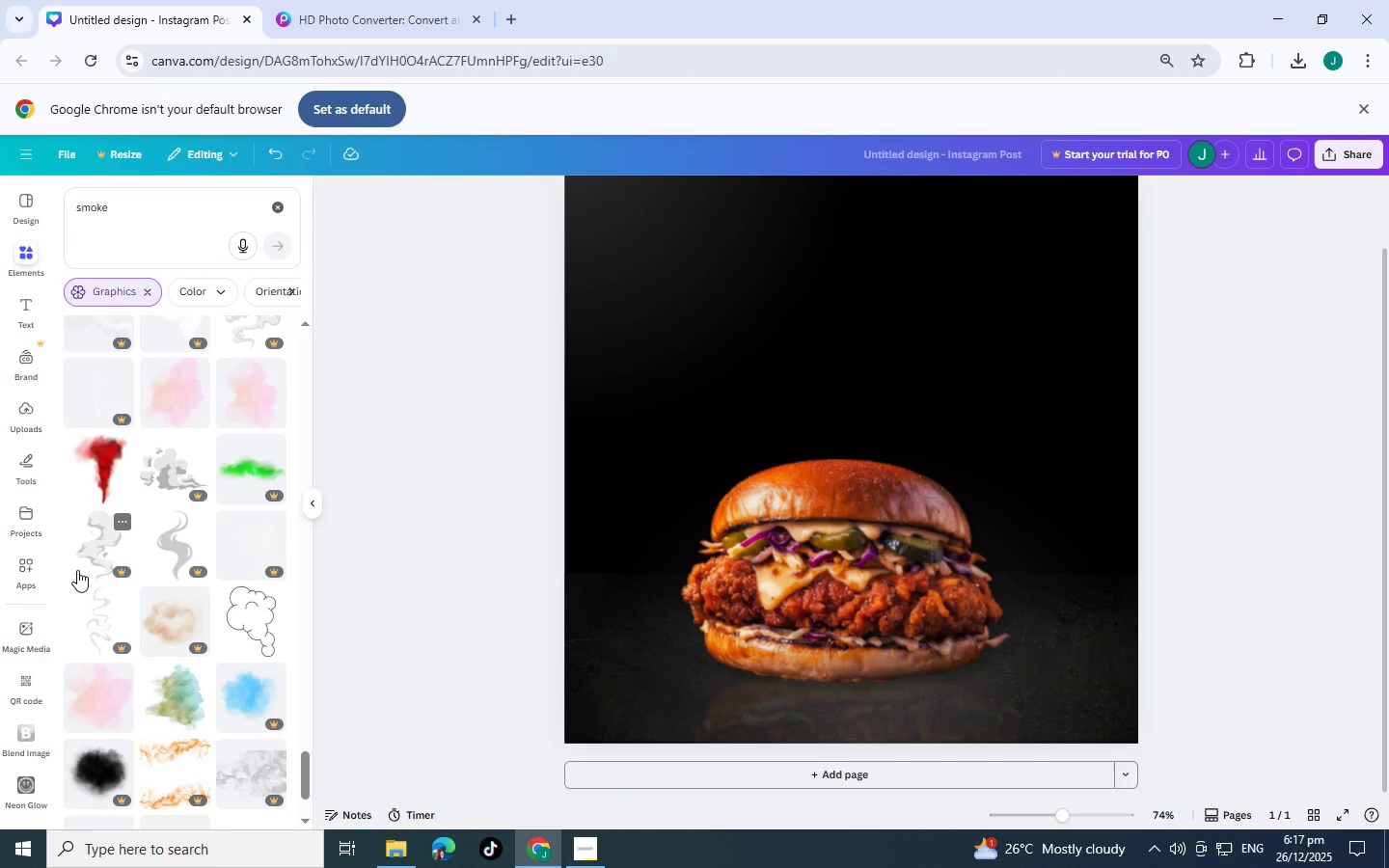 
scroll: coordinate [185, 574], scroll_direction: down, amount: 15.0
 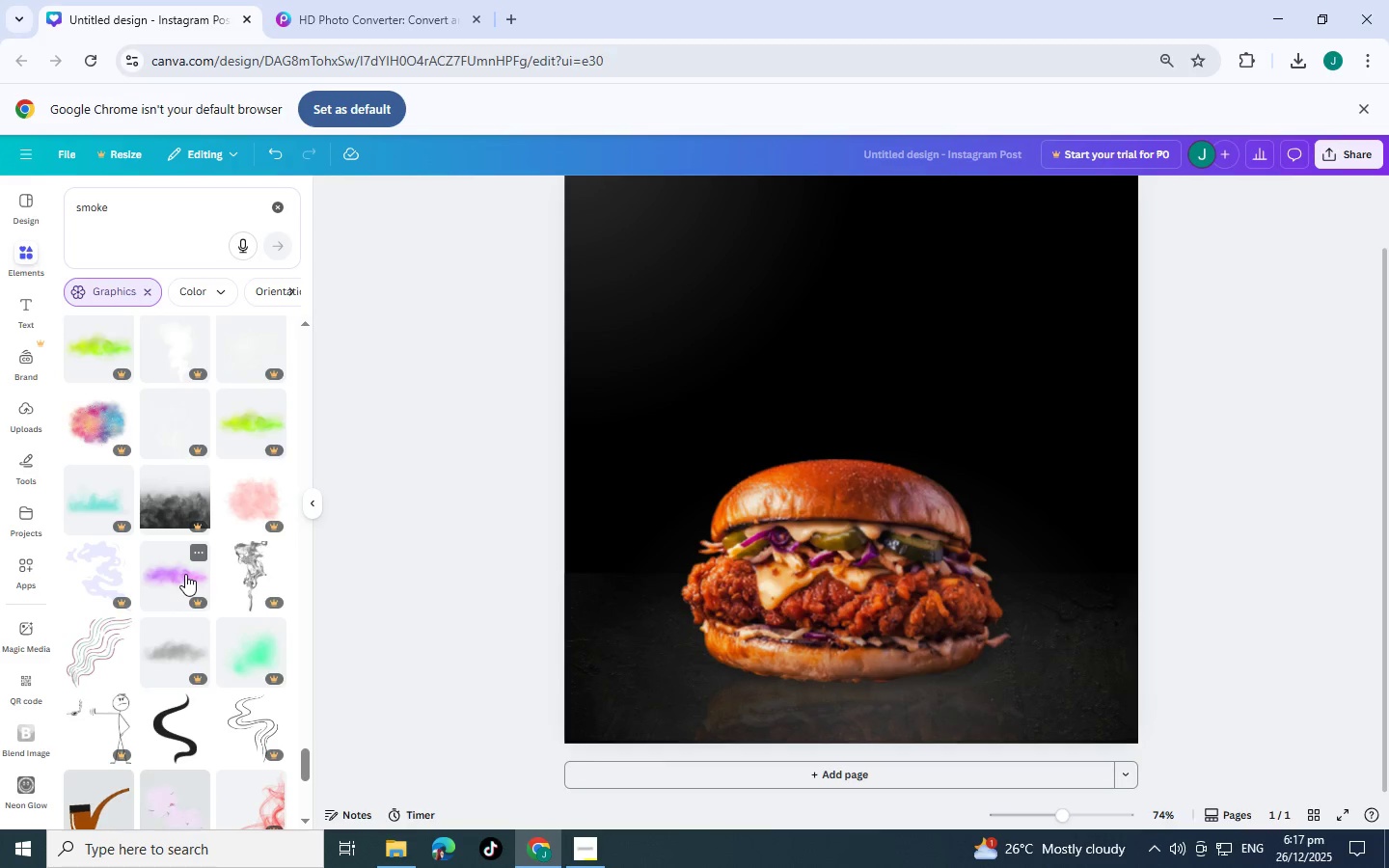 
scroll: coordinate [185, 574], scroll_direction: down, amount: 5.0
 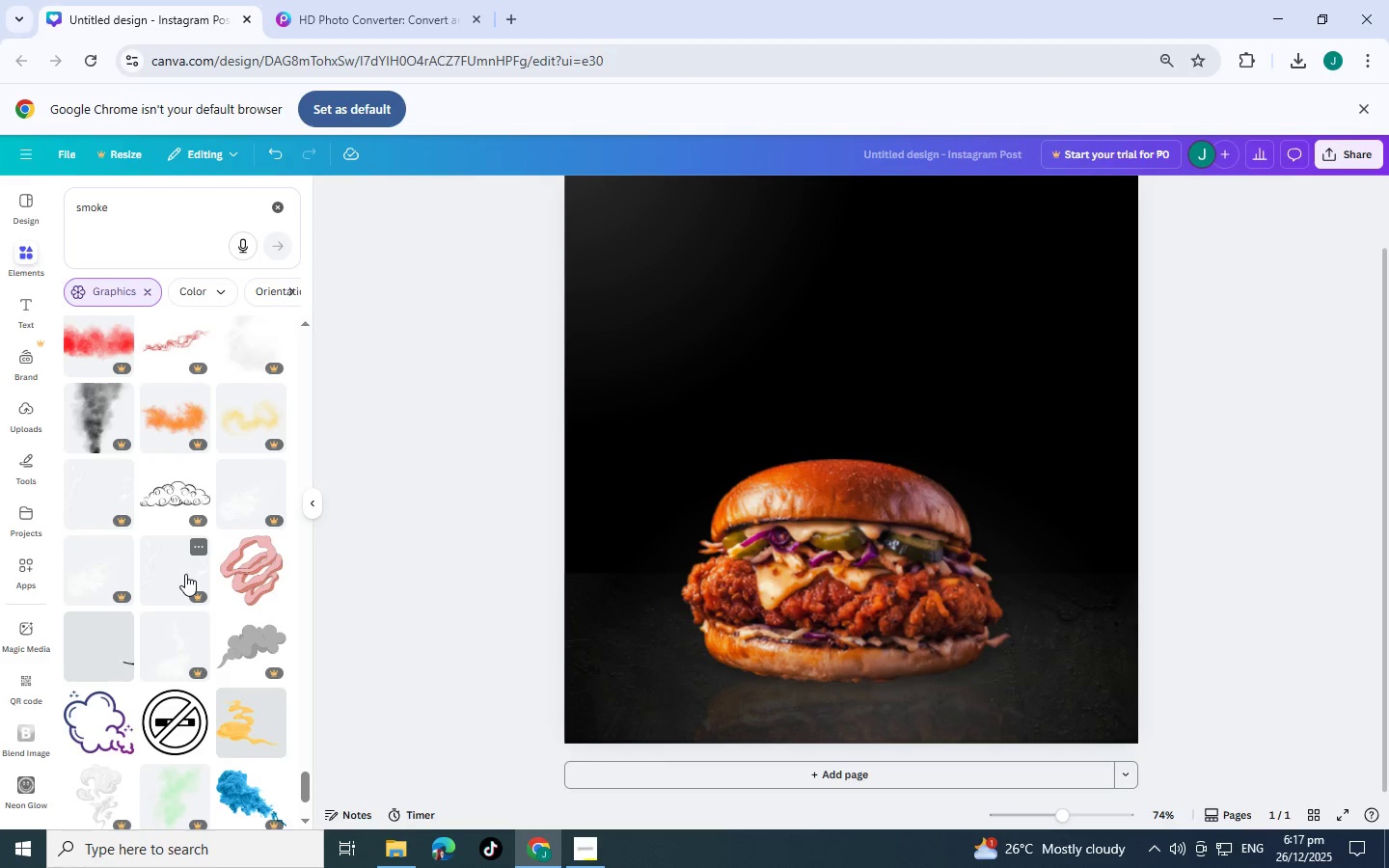 
scroll: coordinate [184, 553], scroll_direction: down, amount: 6.0
 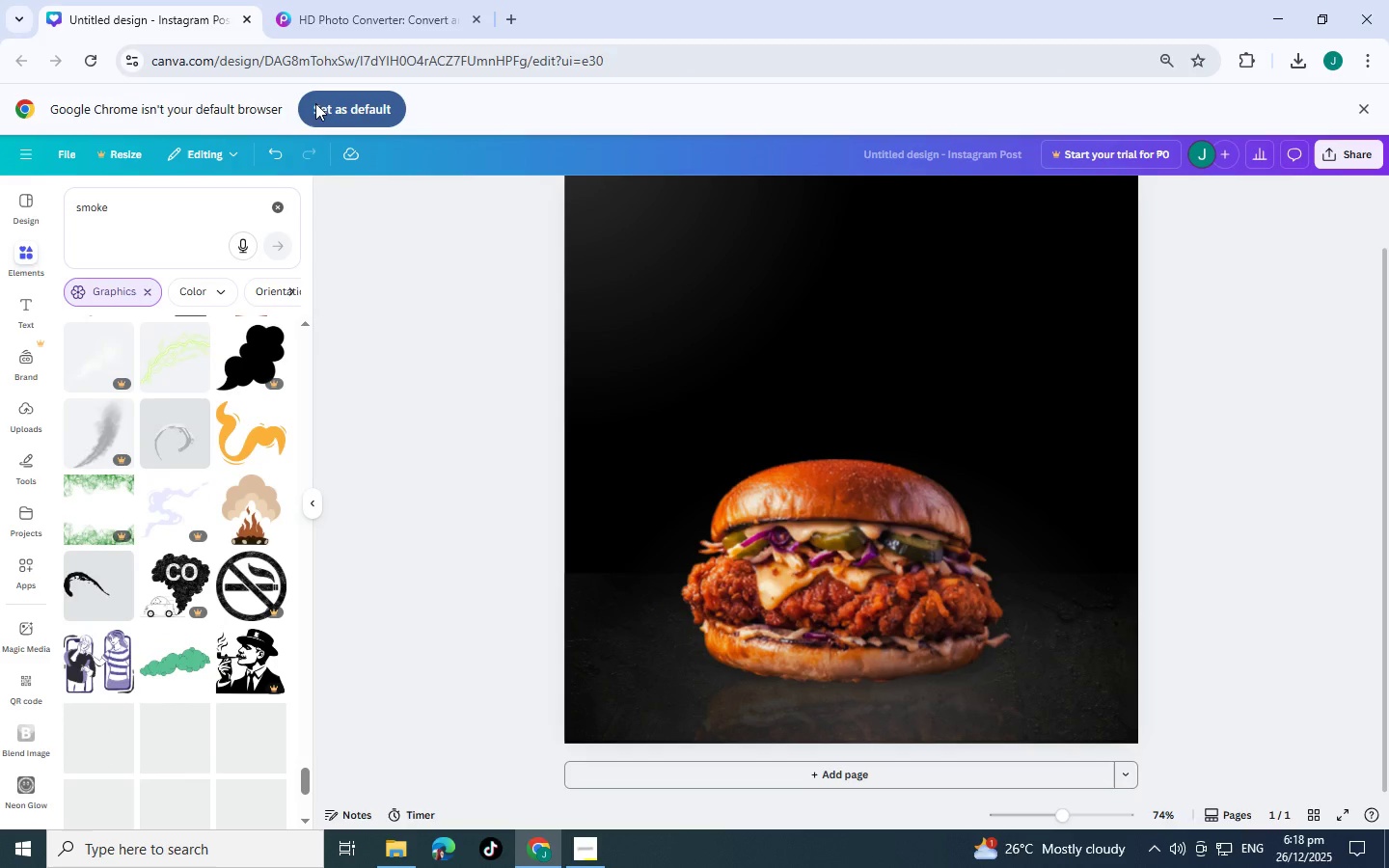 
left_click([333, 0])
 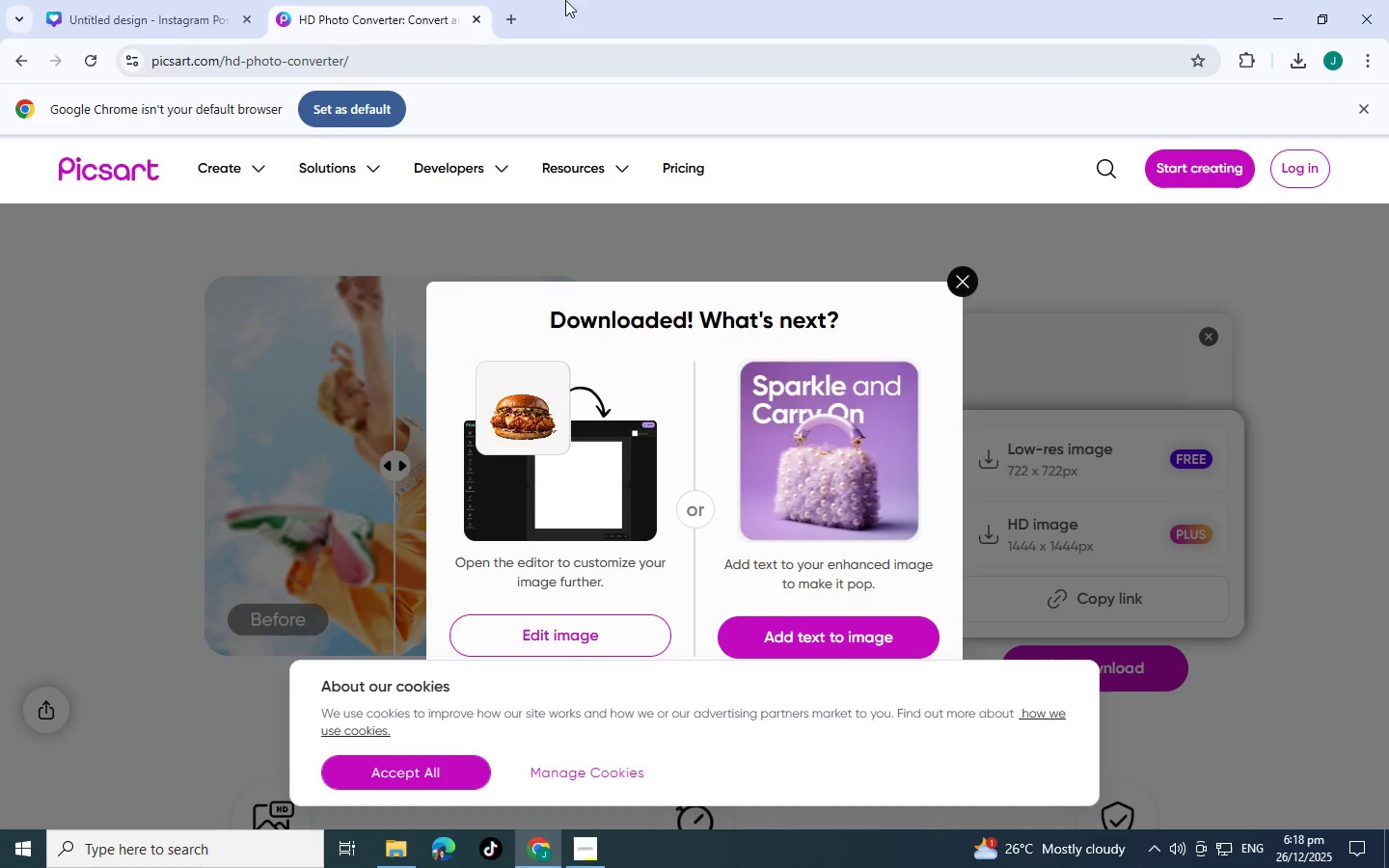 
left_click([474, 15])
 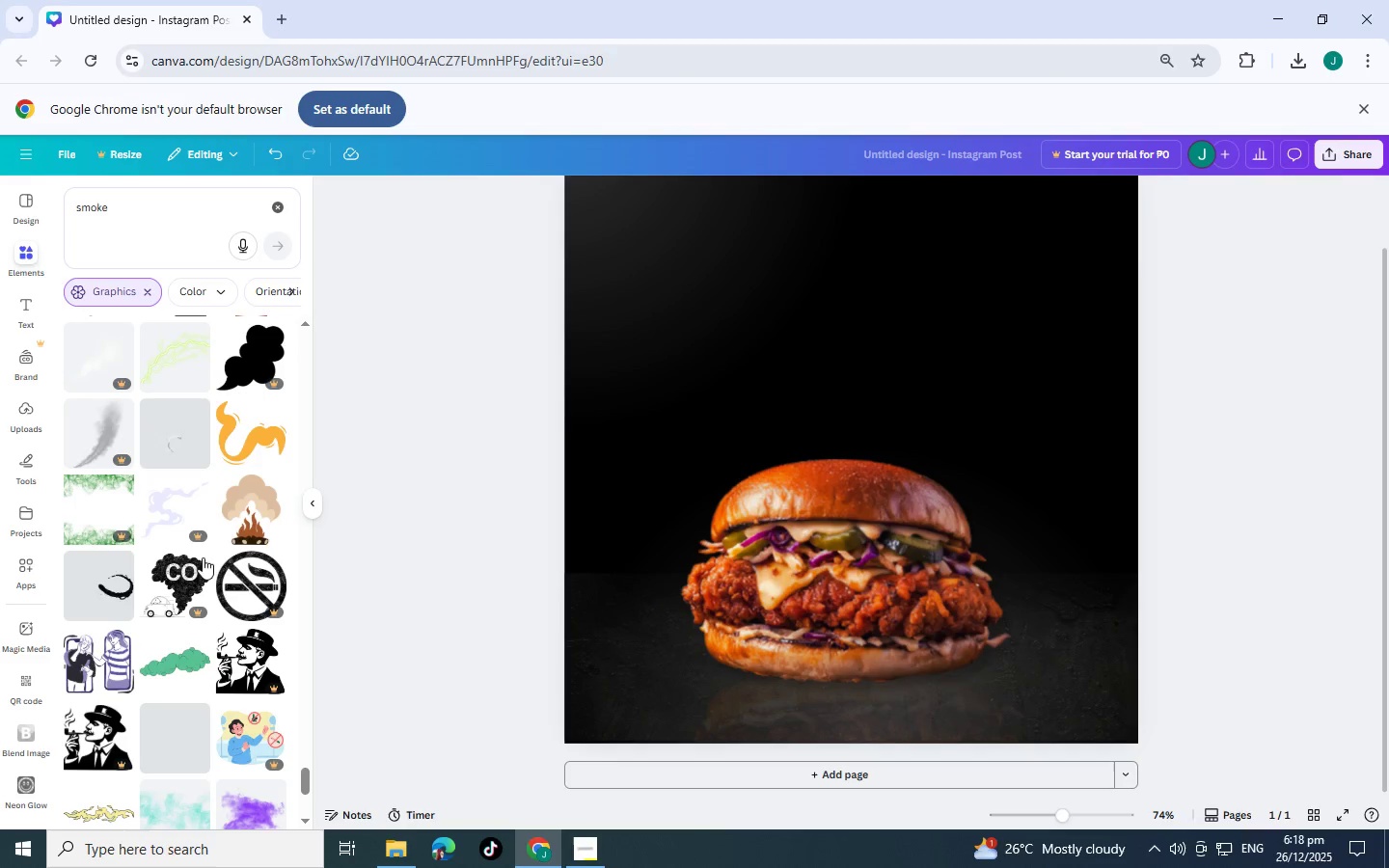 
scroll: coordinate [200, 555], scroll_direction: down, amount: 2.0
 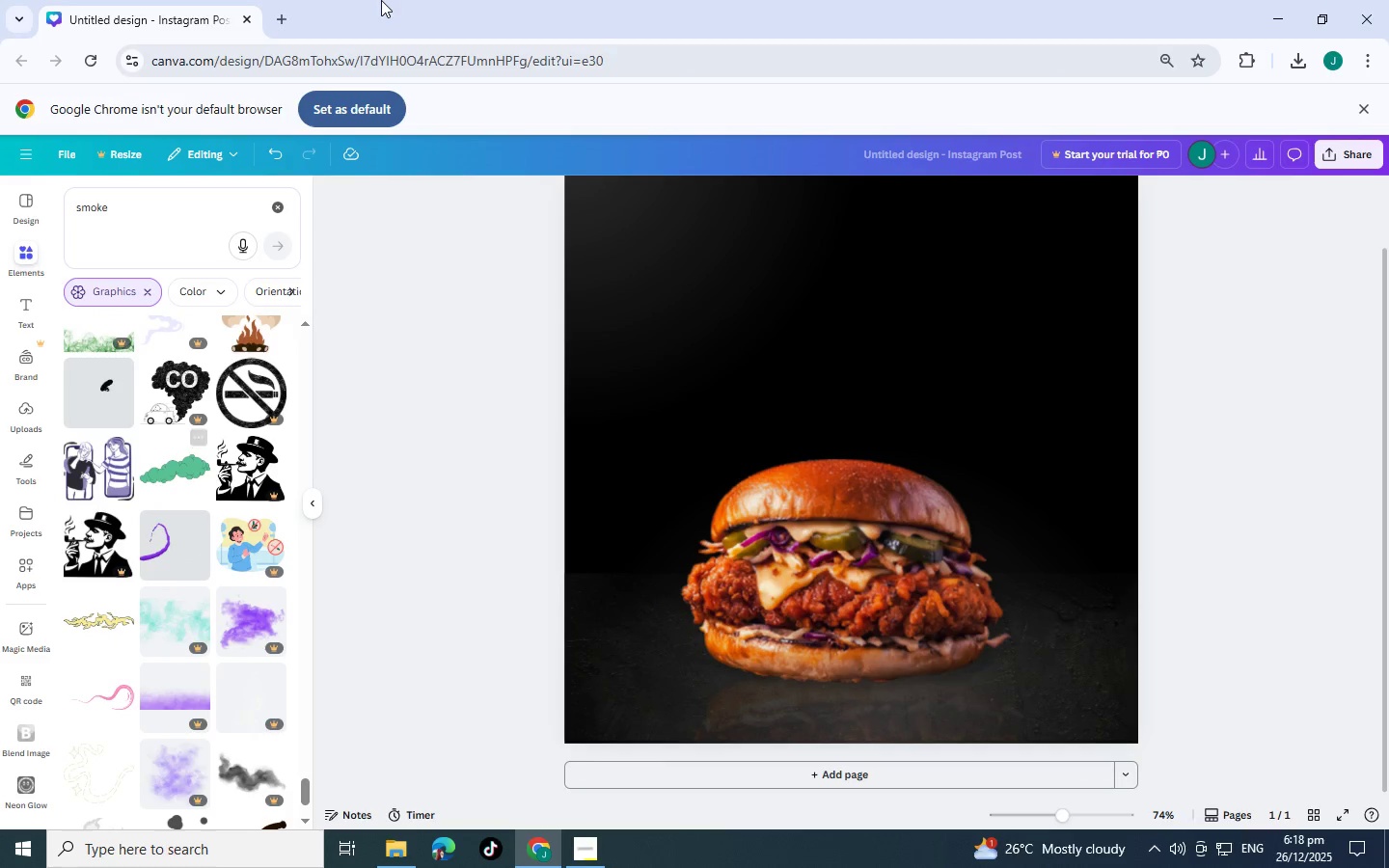 
left_click([280, 17])
 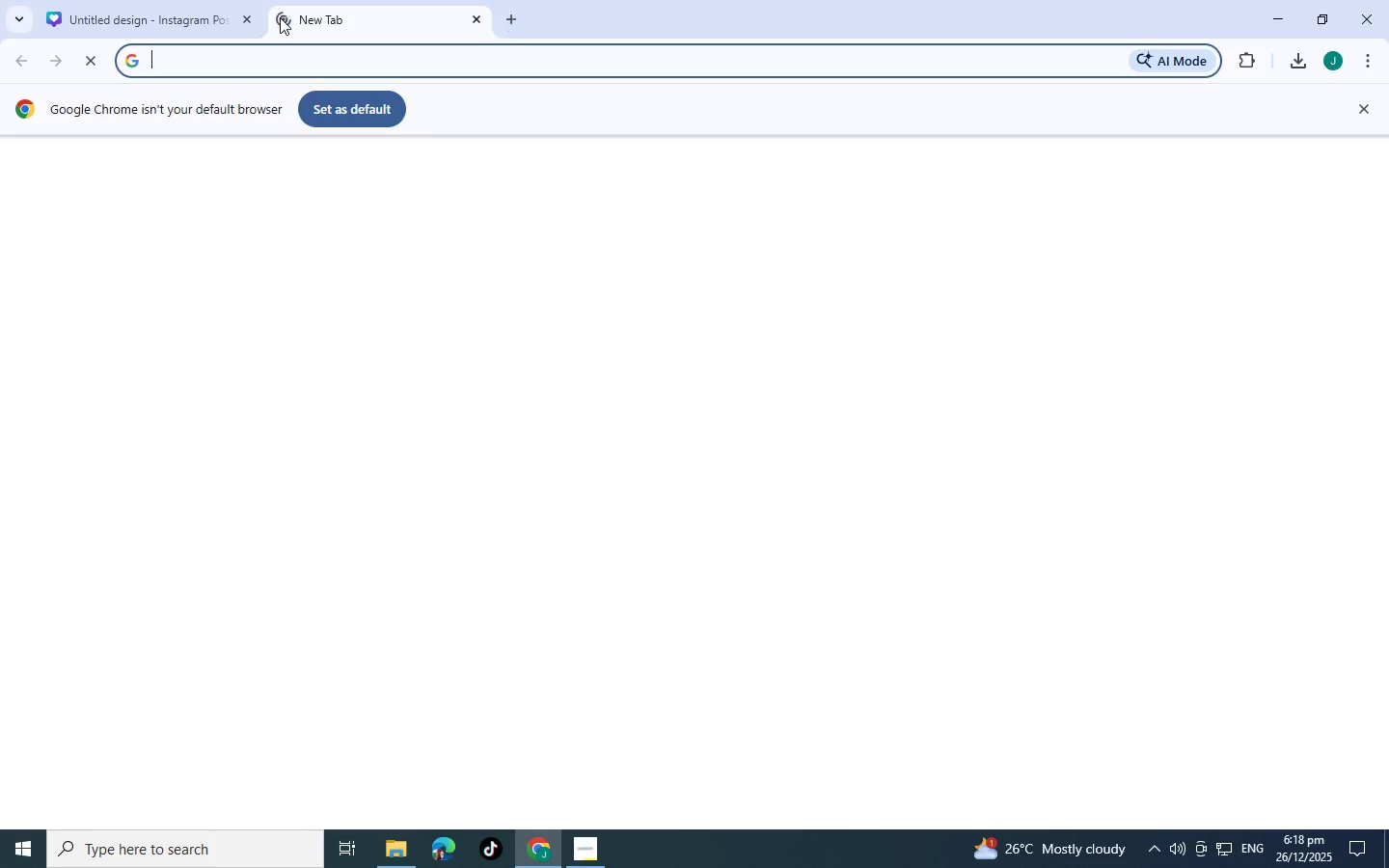 
type(pexe;s)
key(Backspace)
key(Backspace)
type(ls)
 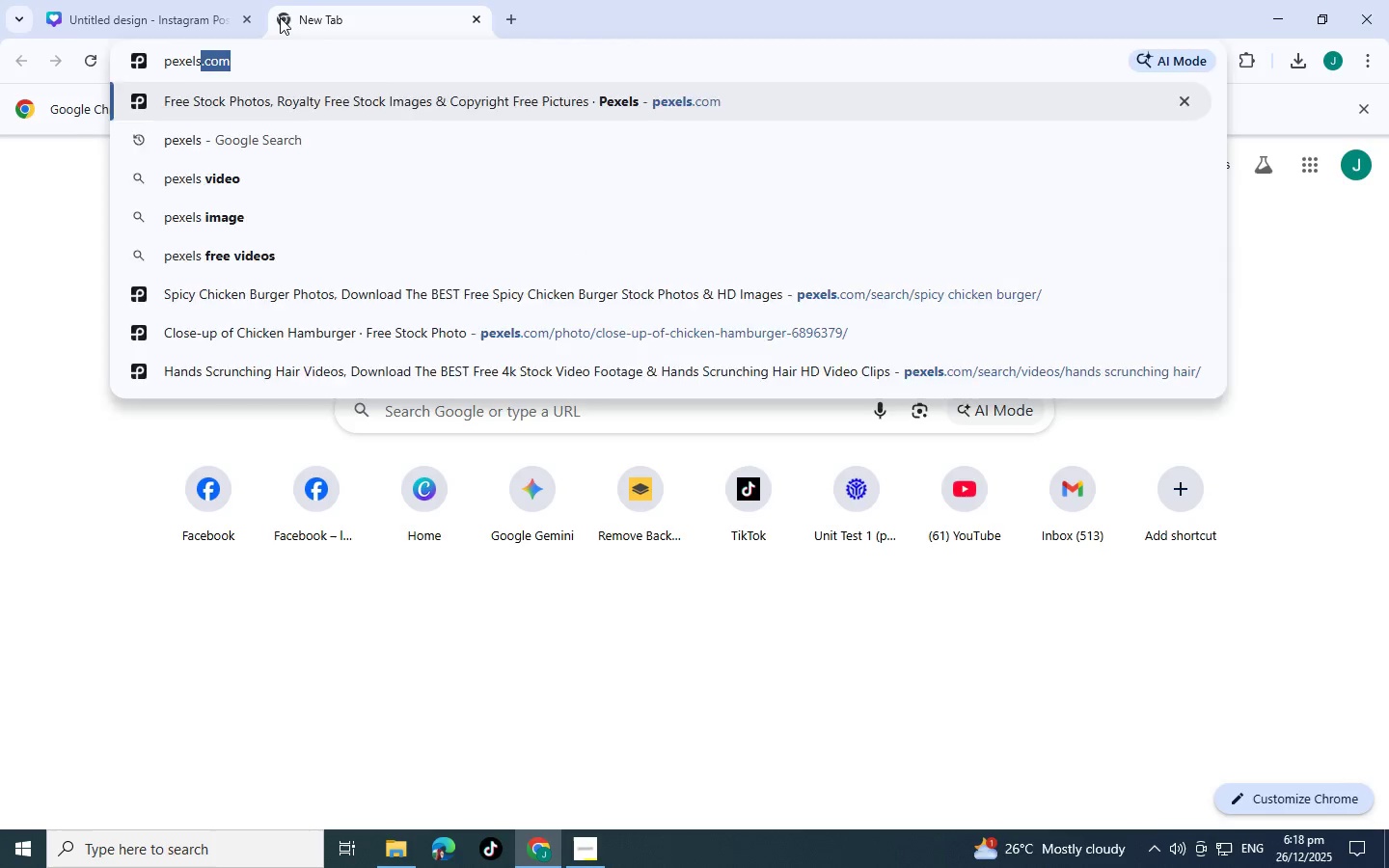 
key(Enter)
 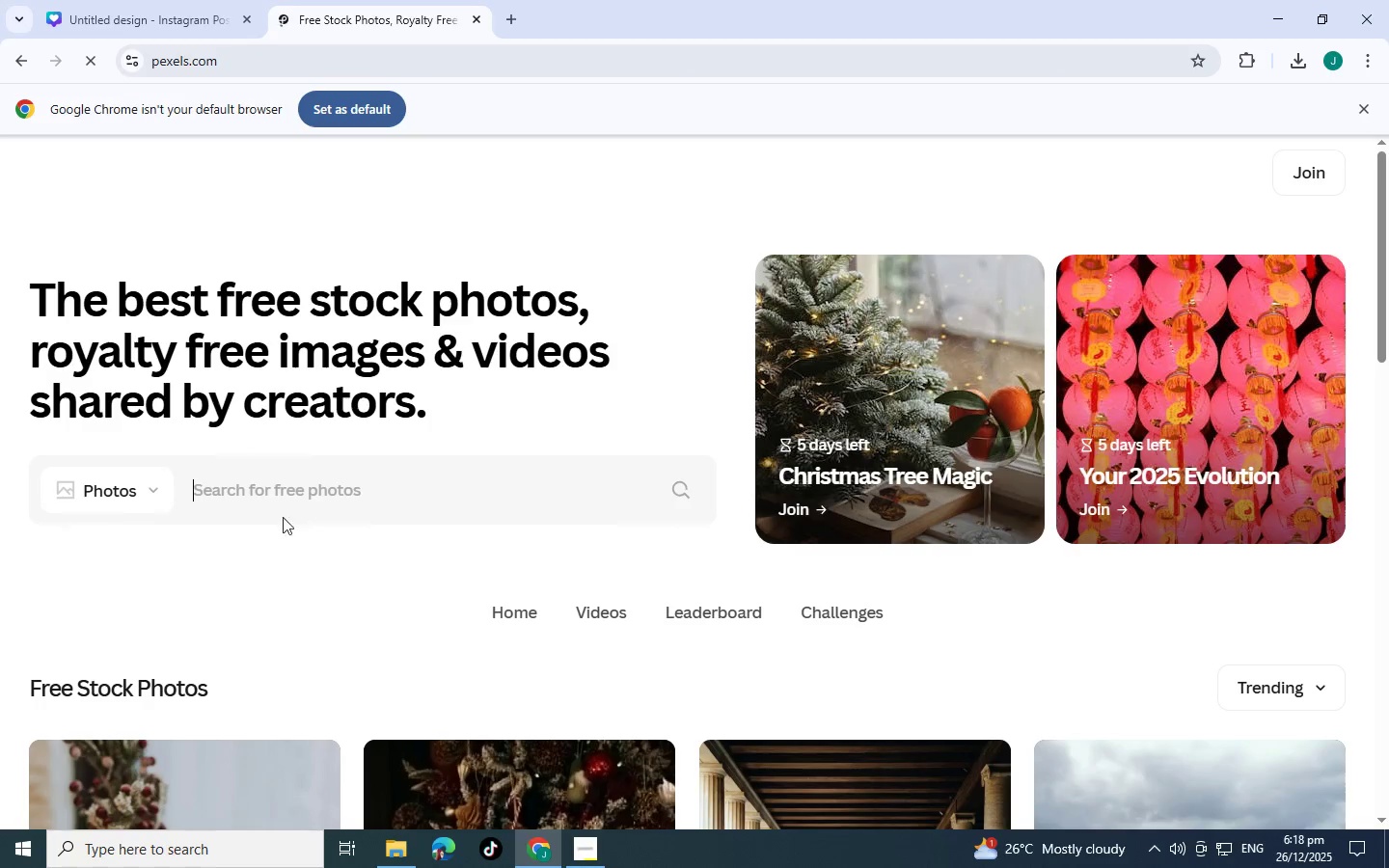 
type(smoke)
 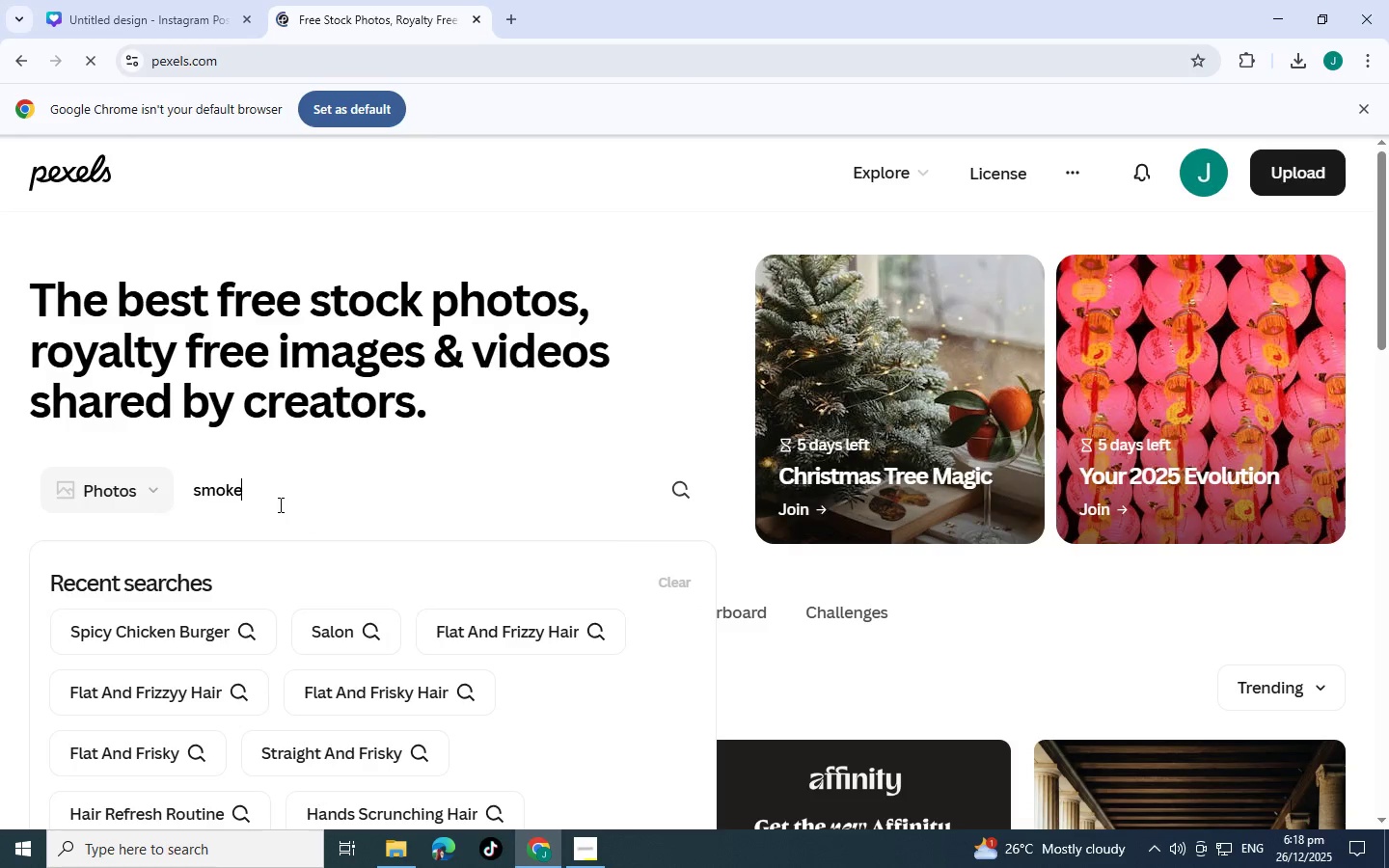 
key(Enter)
 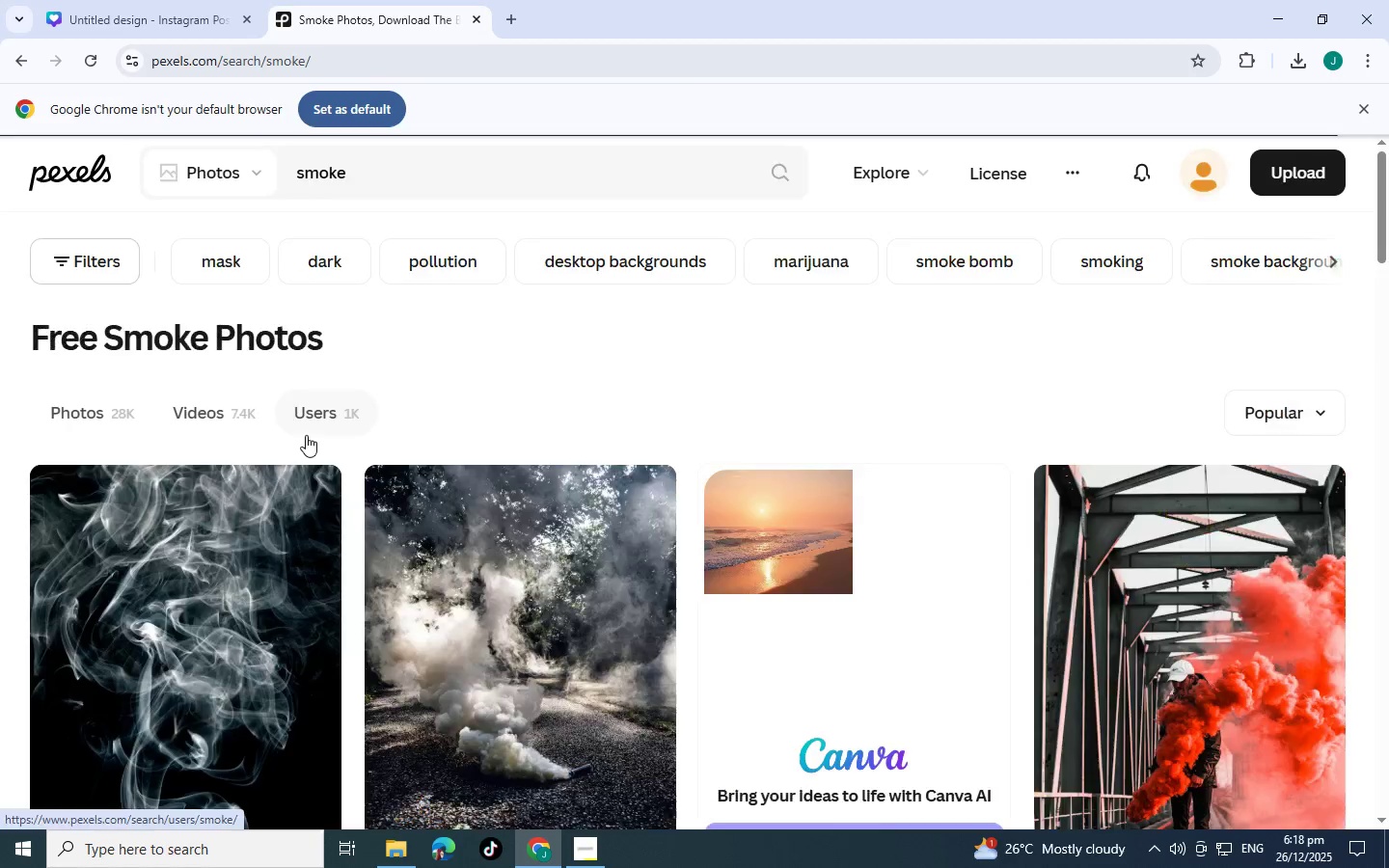 
scroll: coordinate [531, 515], scroll_direction: down, amount: 4.0
 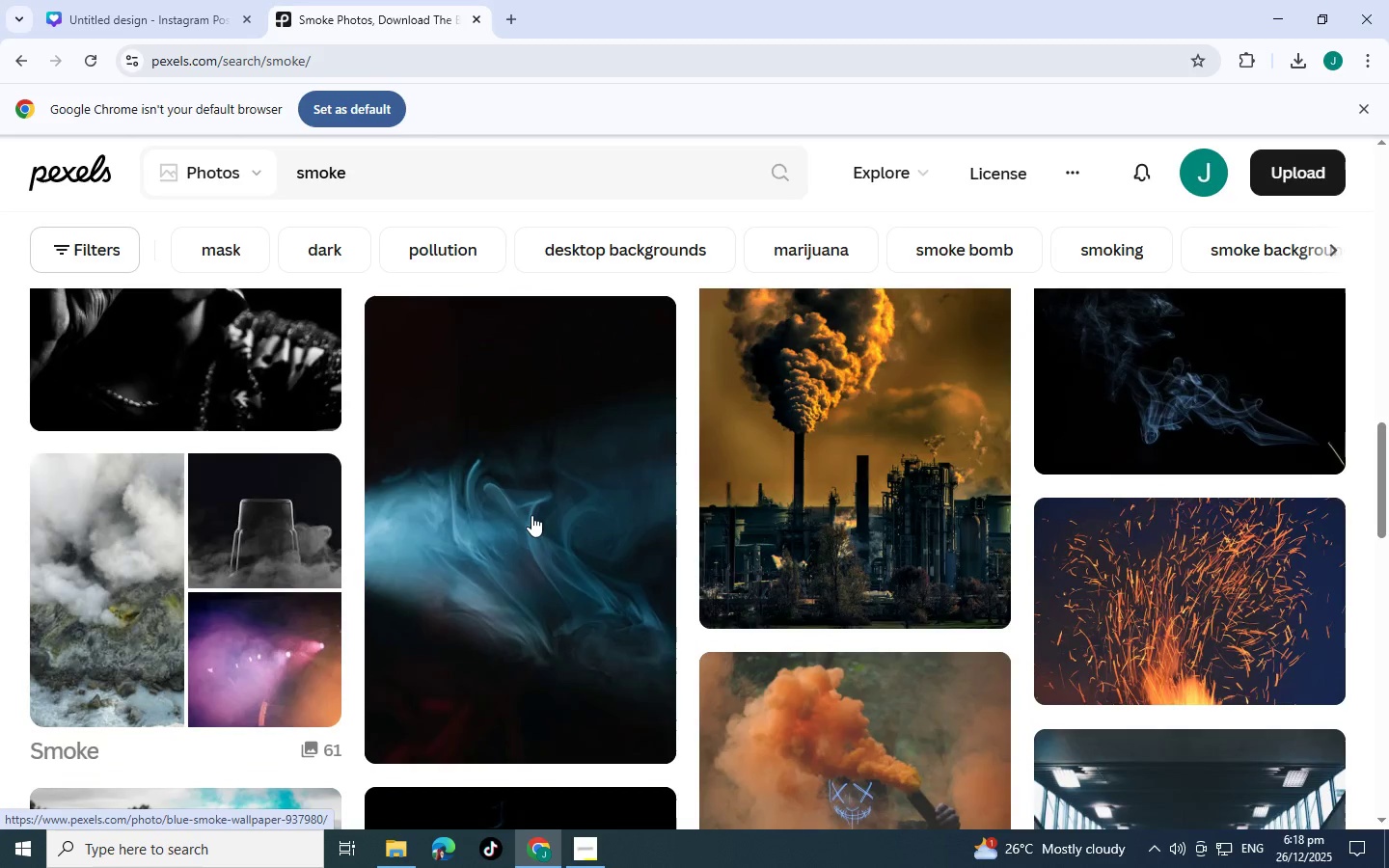 
scroll: coordinate [145, 484], scroll_direction: up, amount: 16.0
 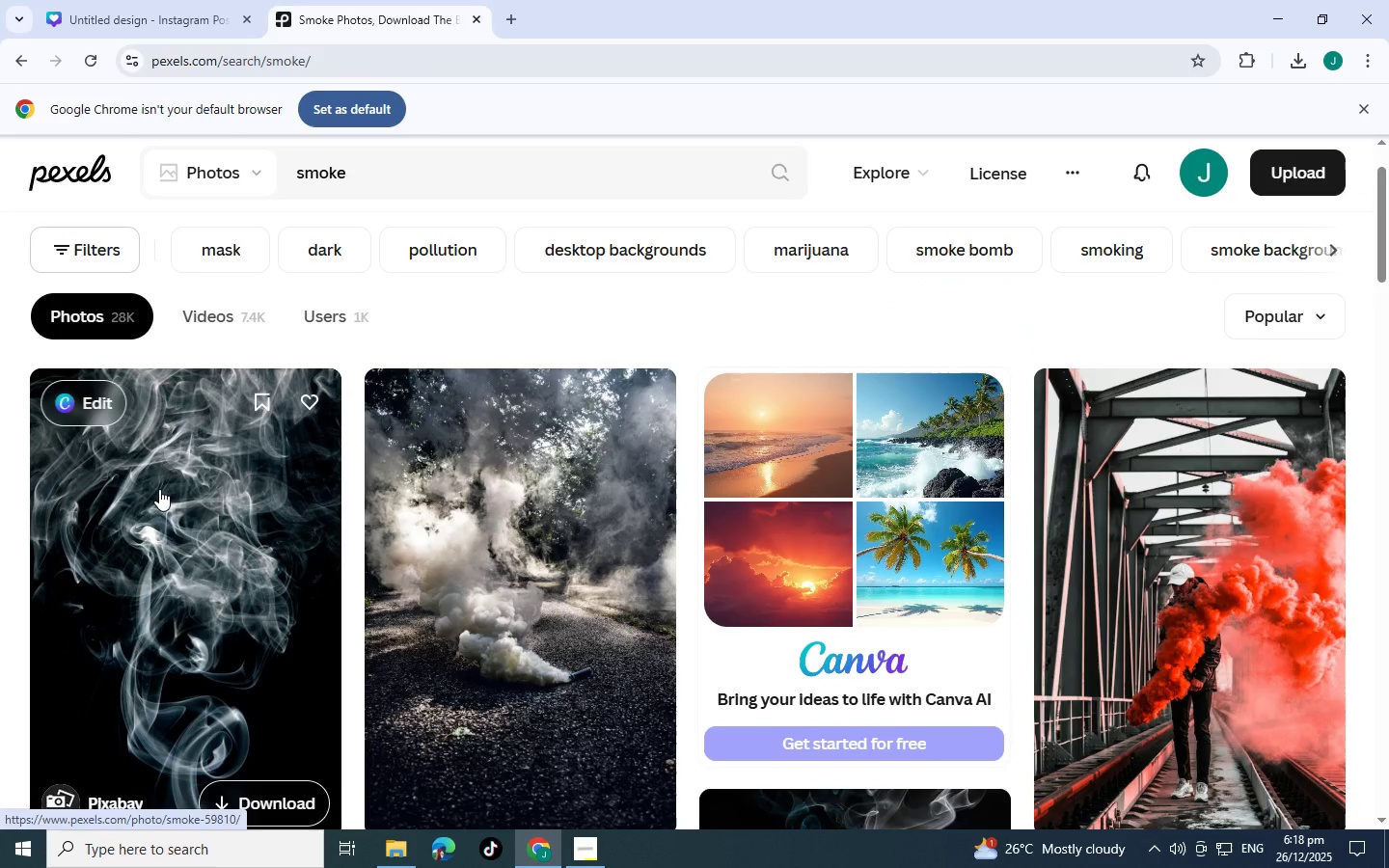 
left_click([159, 489])
 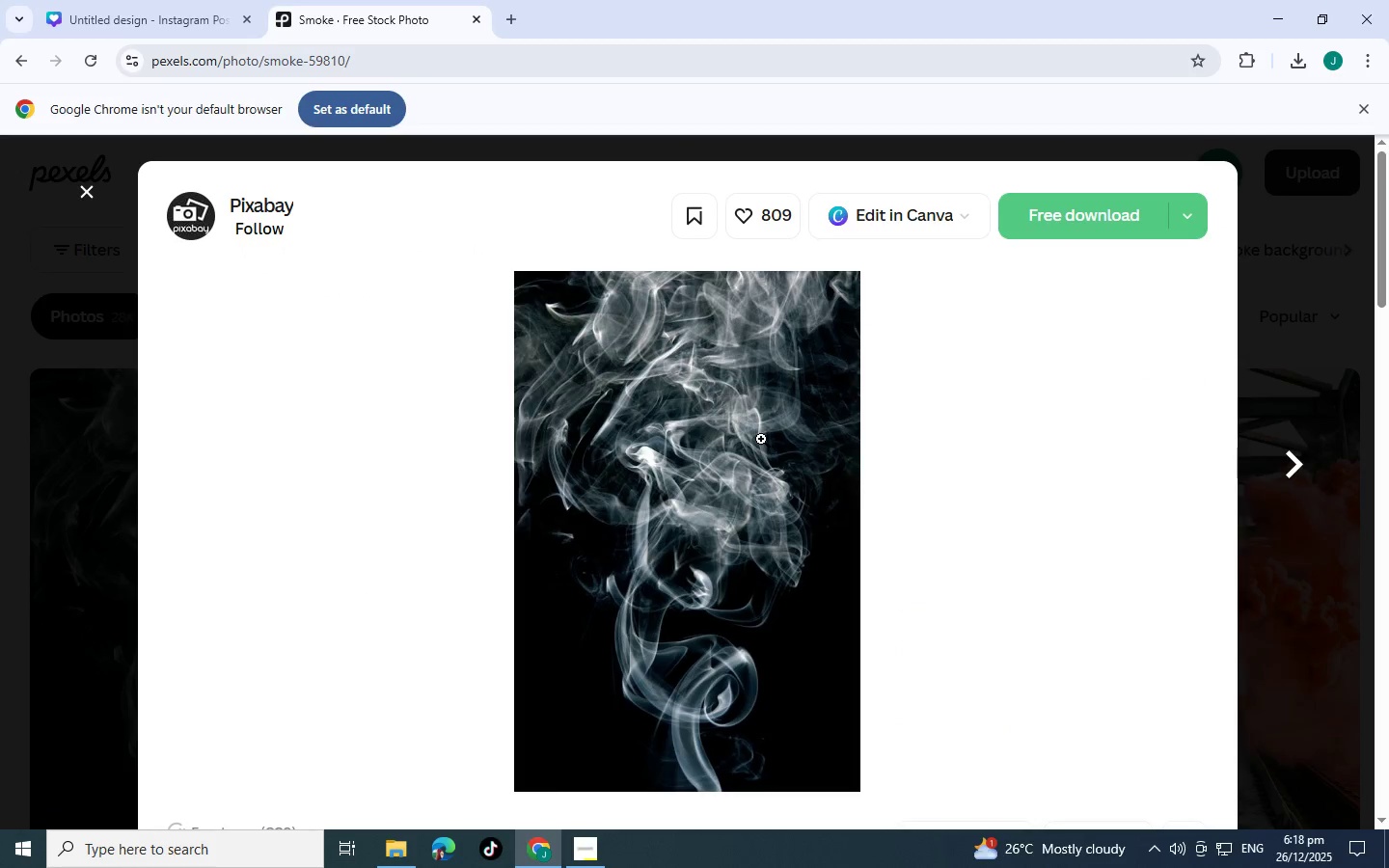 
scroll: coordinate [773, 438], scroll_direction: down, amount: 2.0
 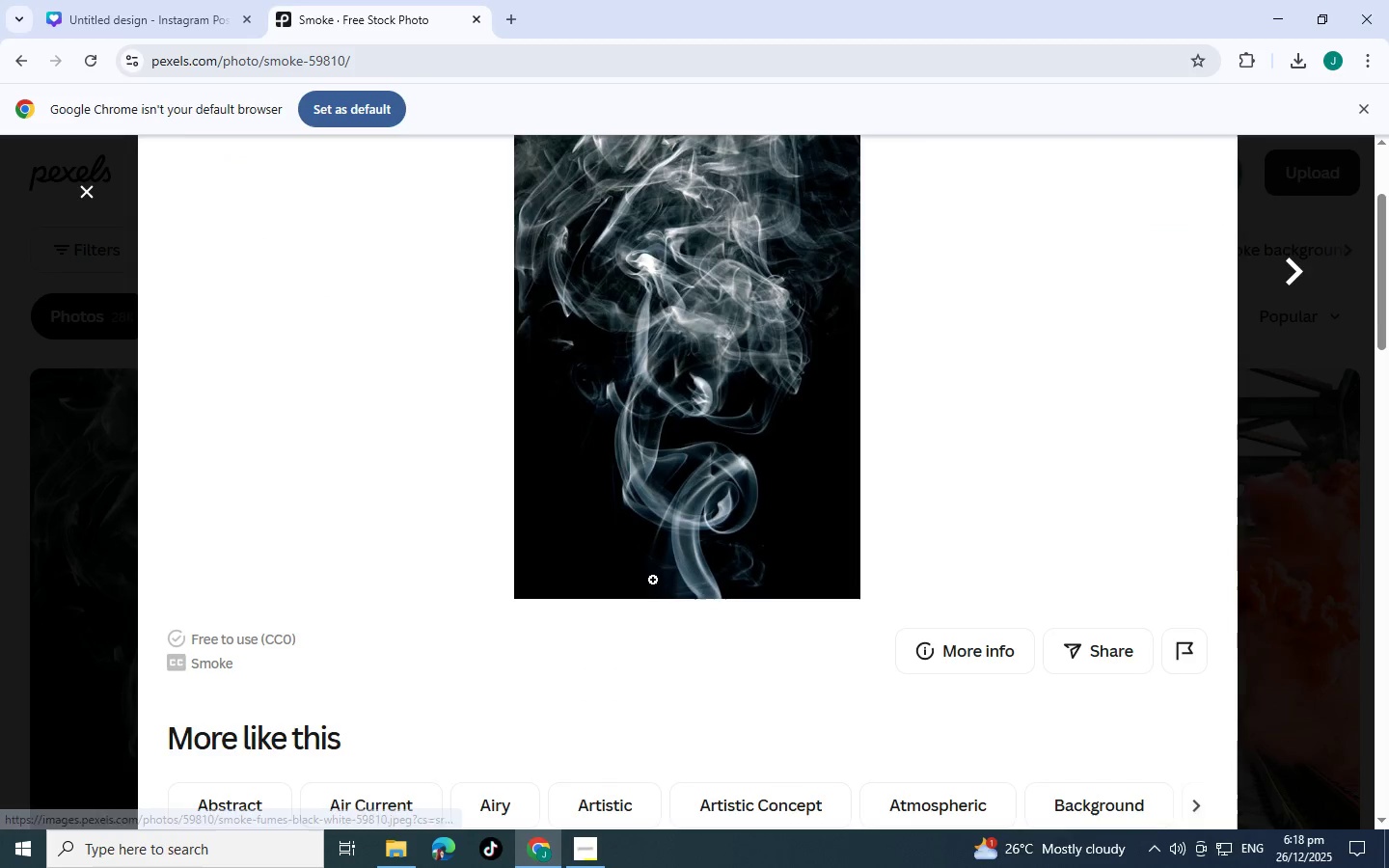 
scroll: coordinate [566, 483], scroll_direction: up, amount: 3.0
 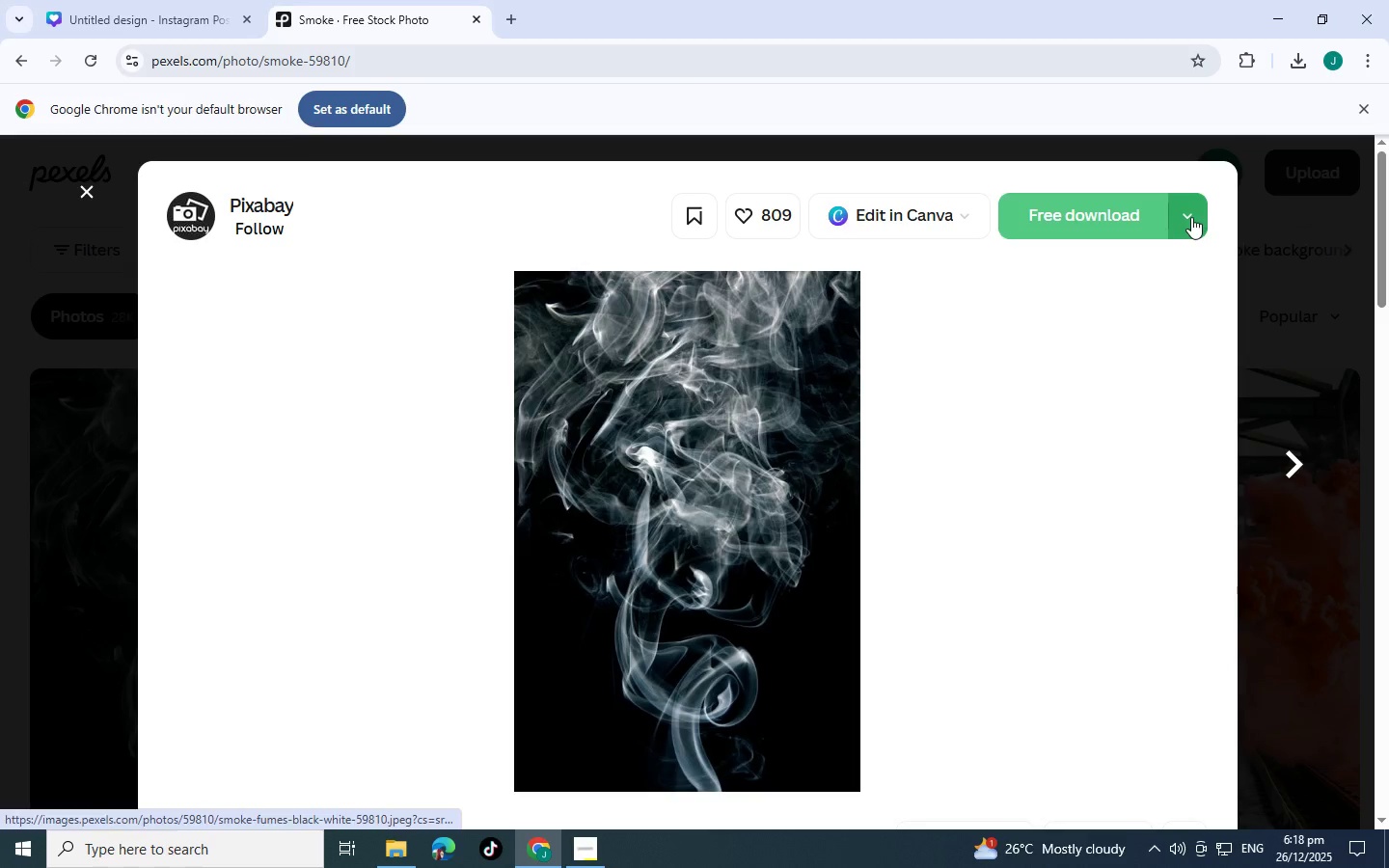 
left_click([1127, 218])
 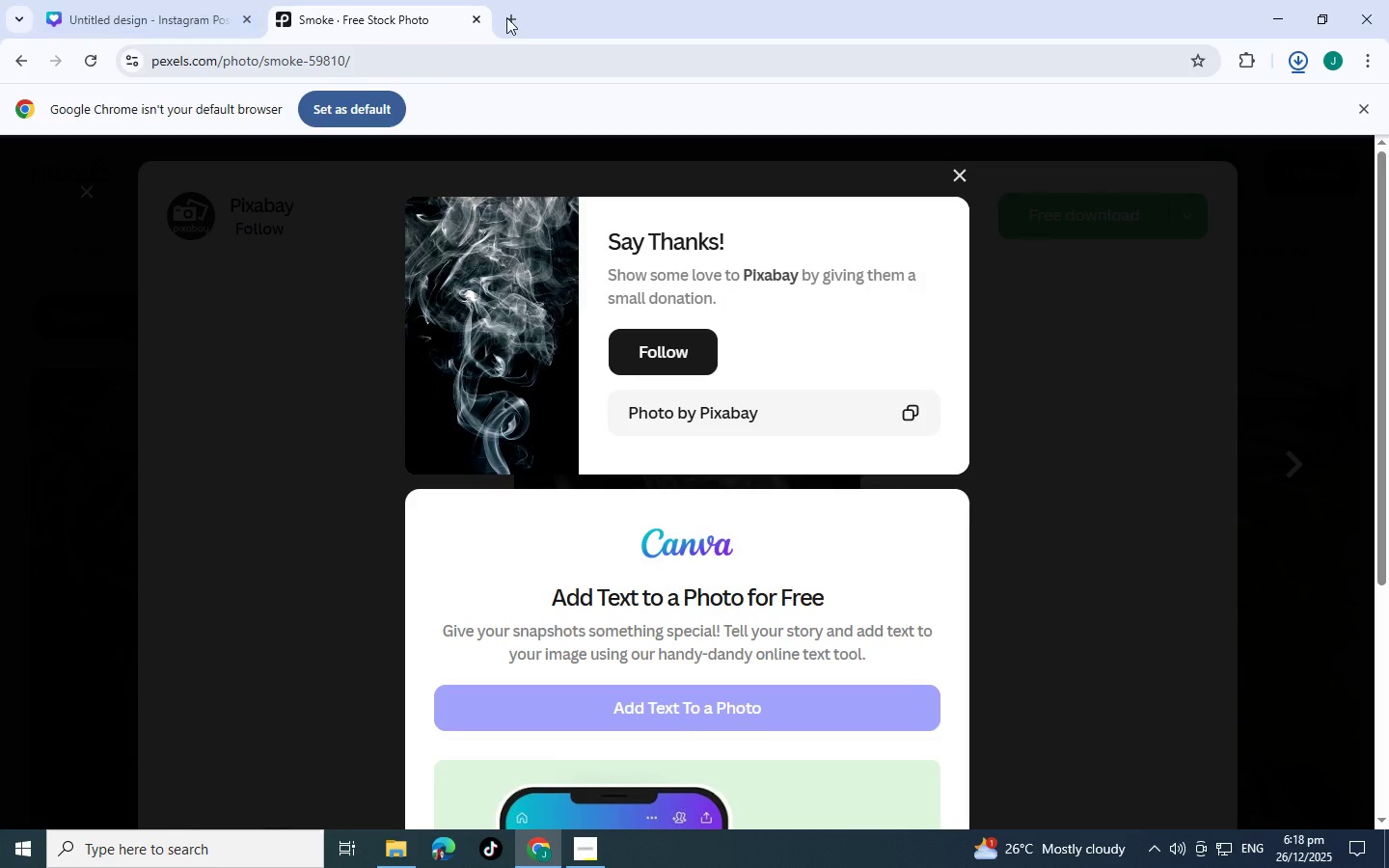 
left_click([474, 22])
 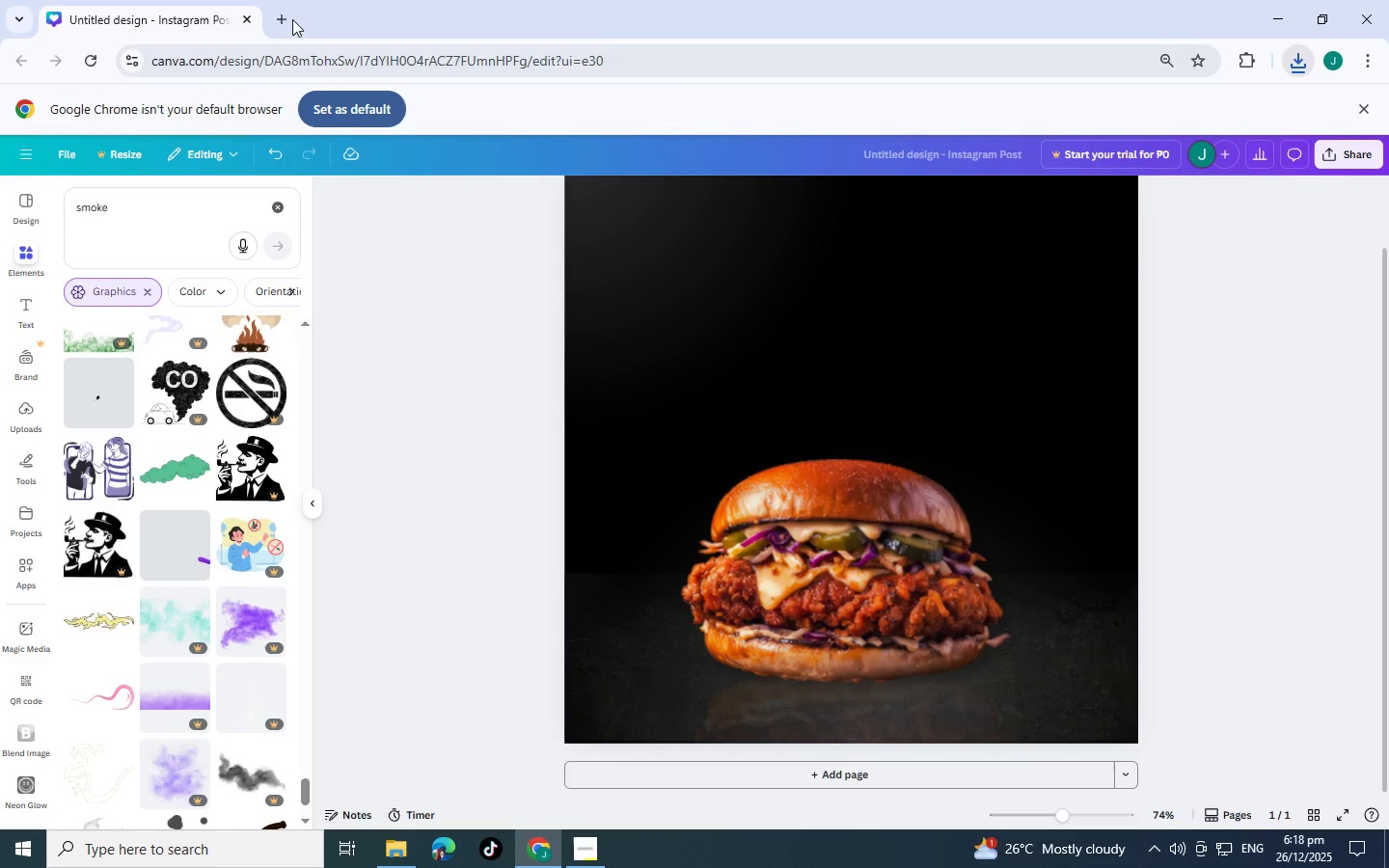 
left_click([285, 19])
 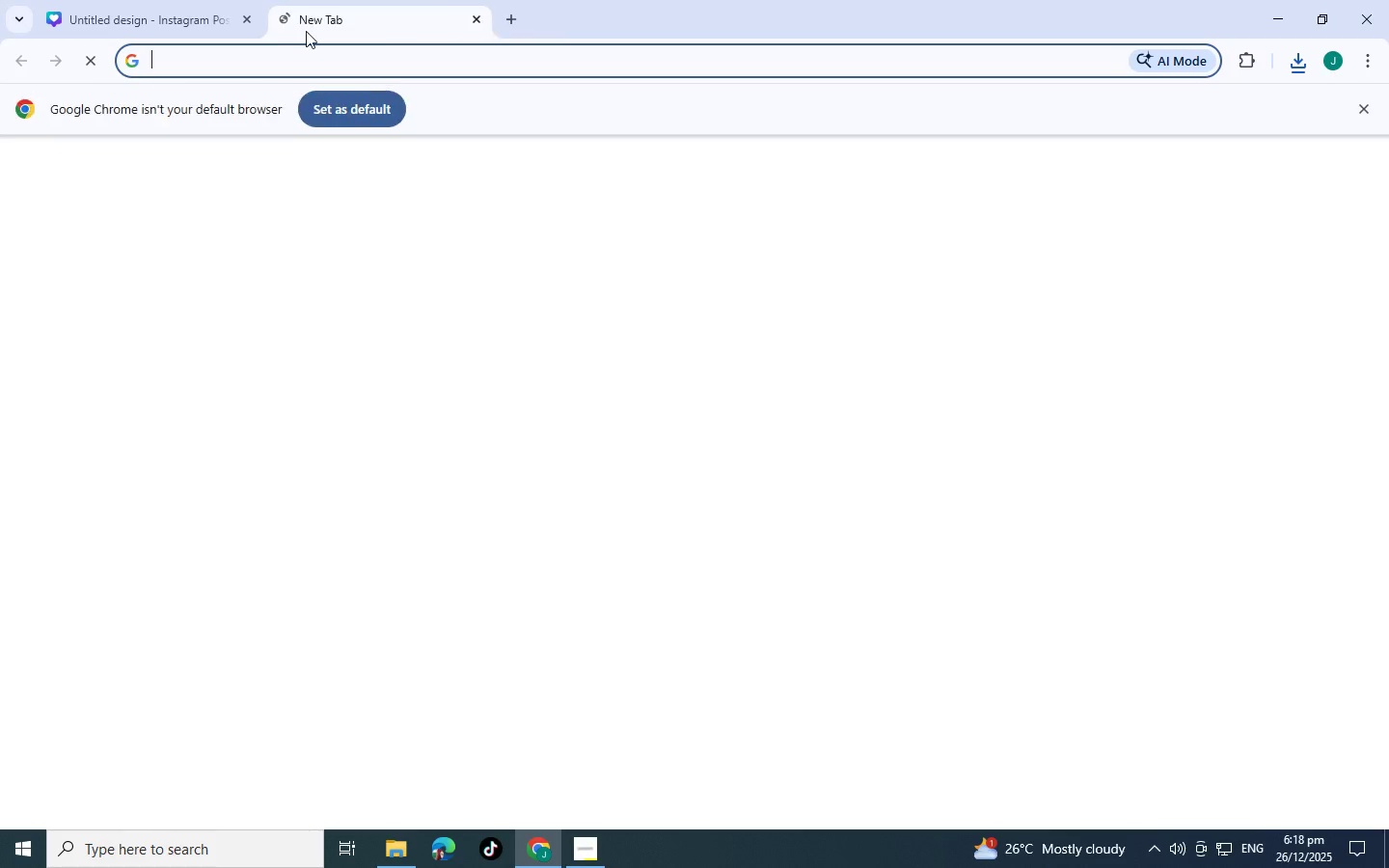 
type(re)
 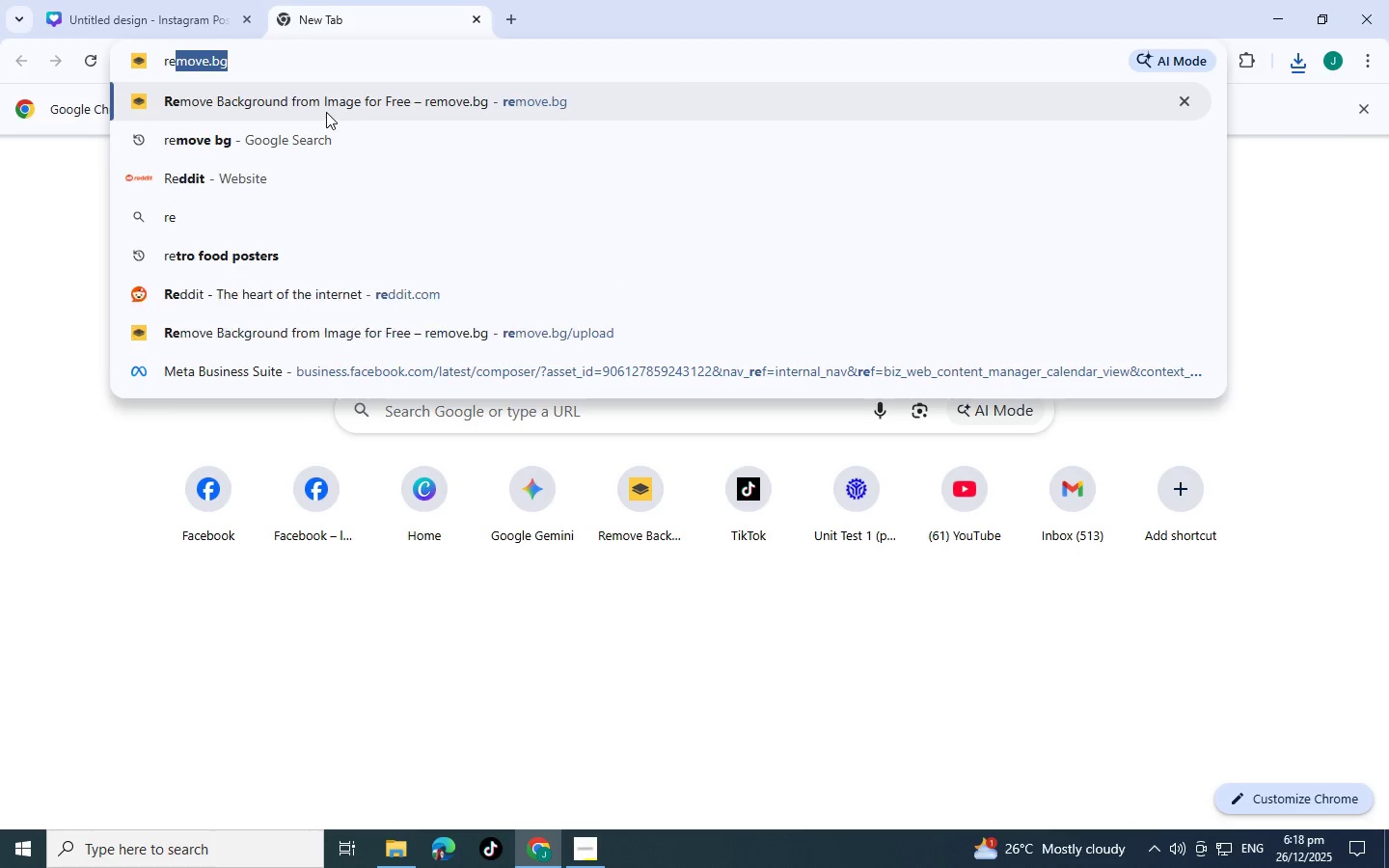 
left_click([326, 112])
 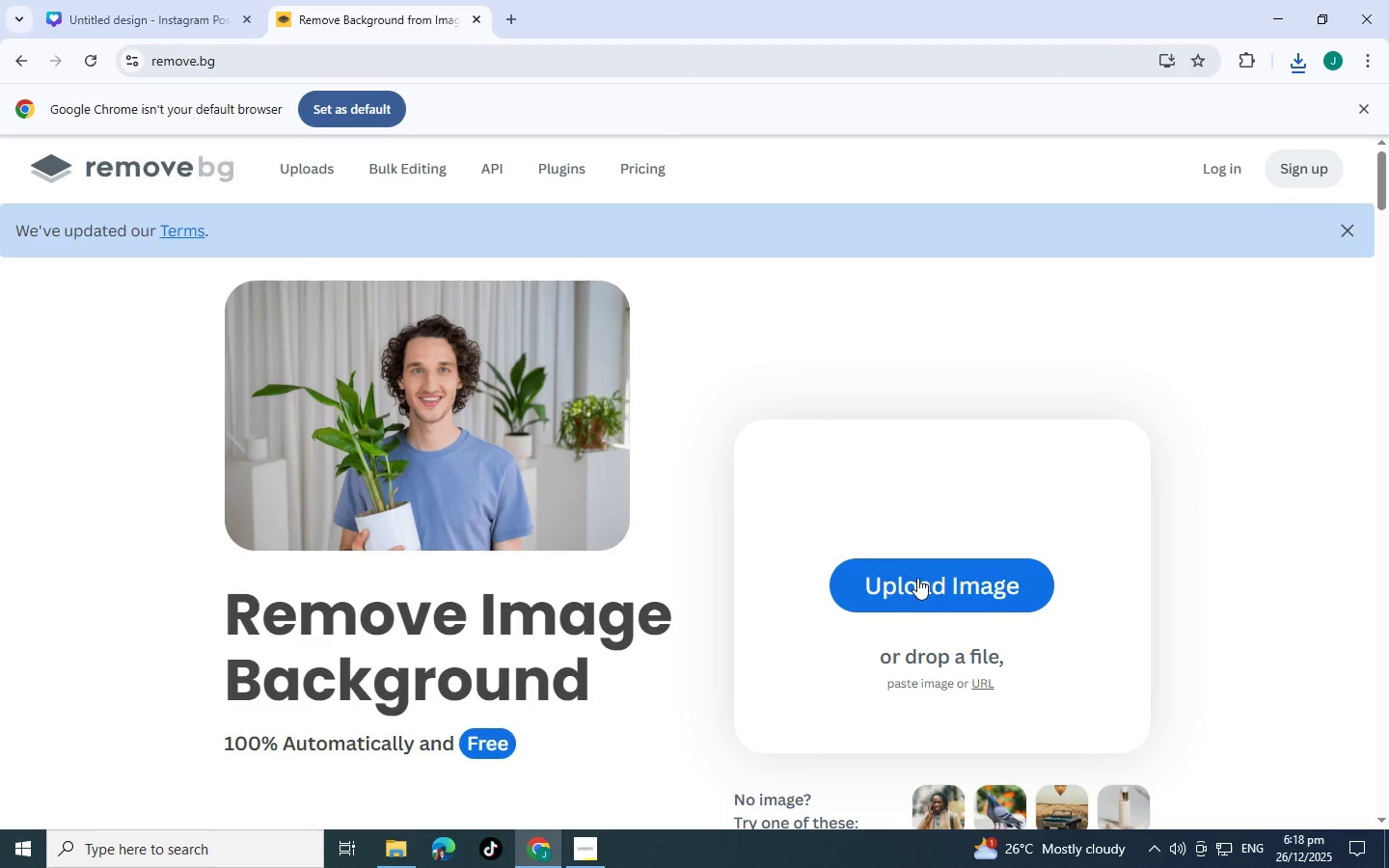 
wait(8.19)
 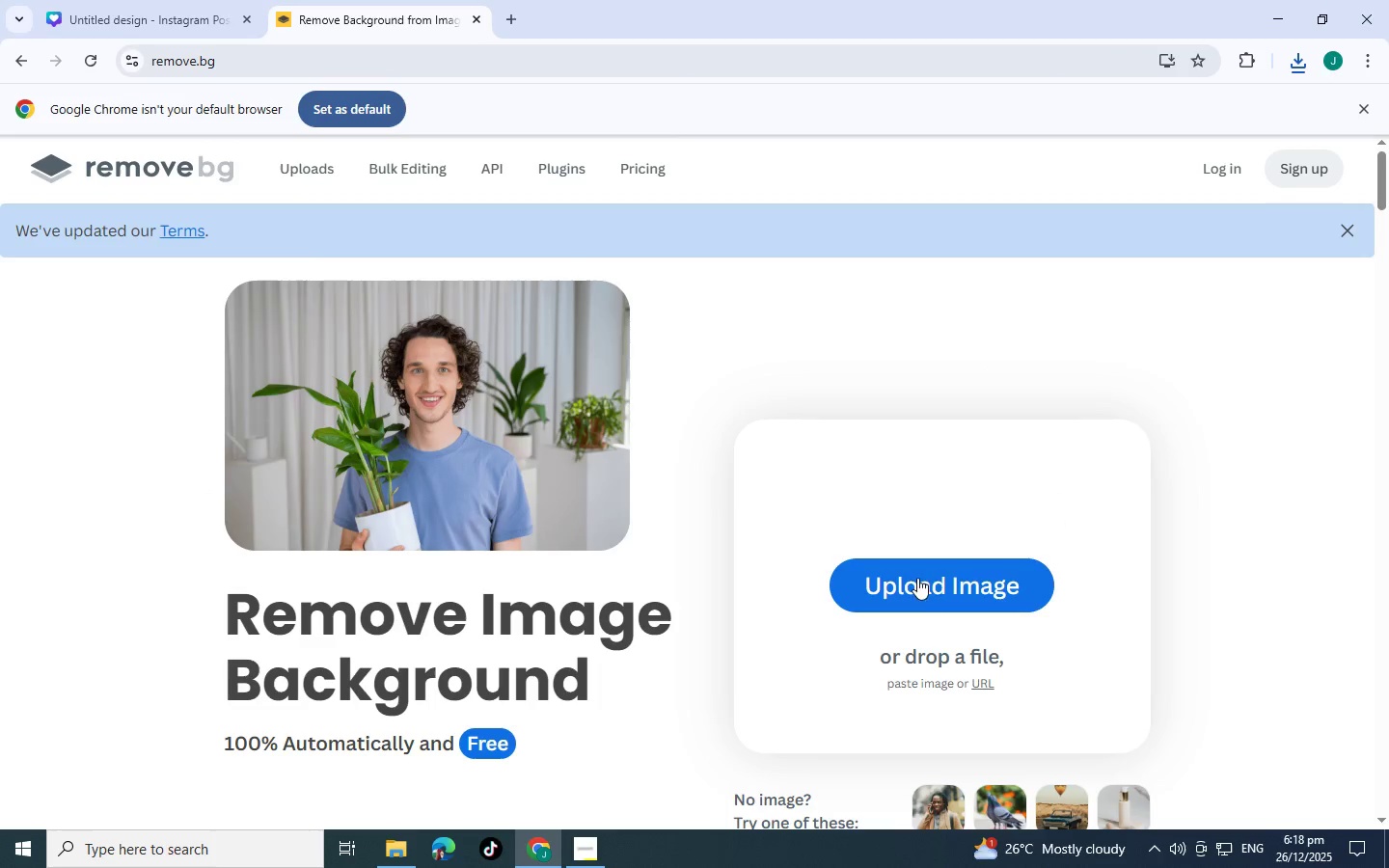 
left_click([969, 595])
 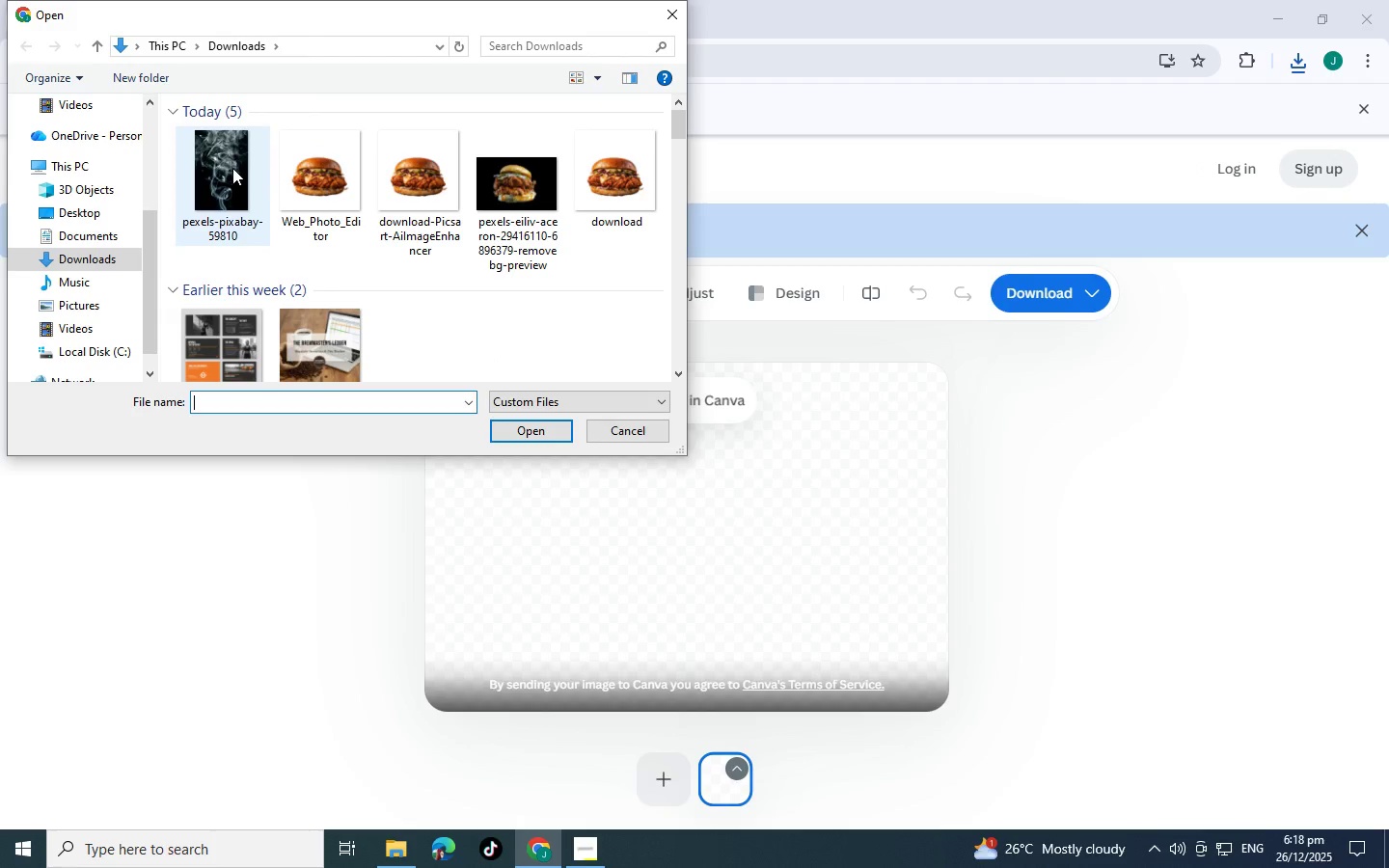 
double_click([232, 168])
 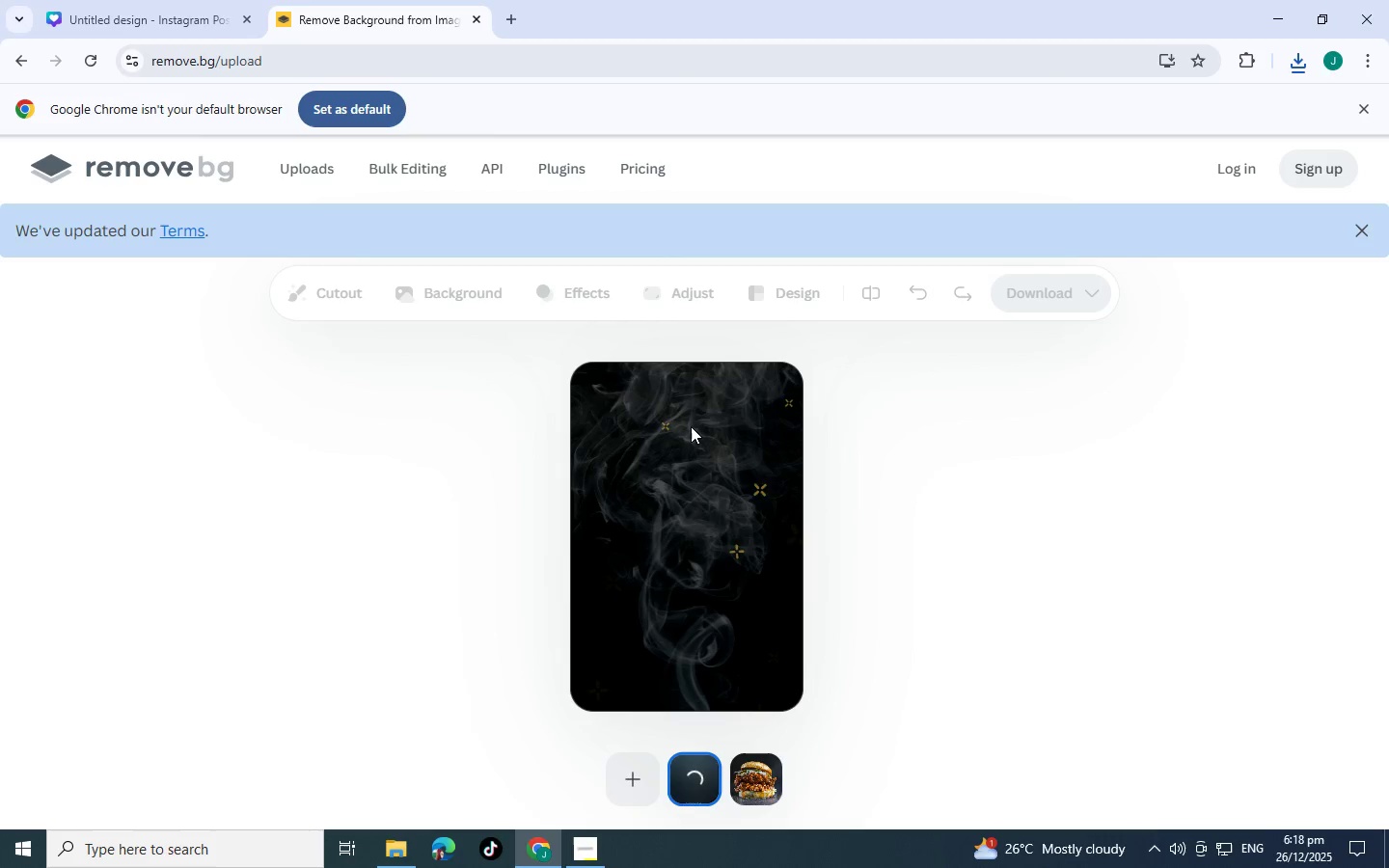 
wait(9.53)
 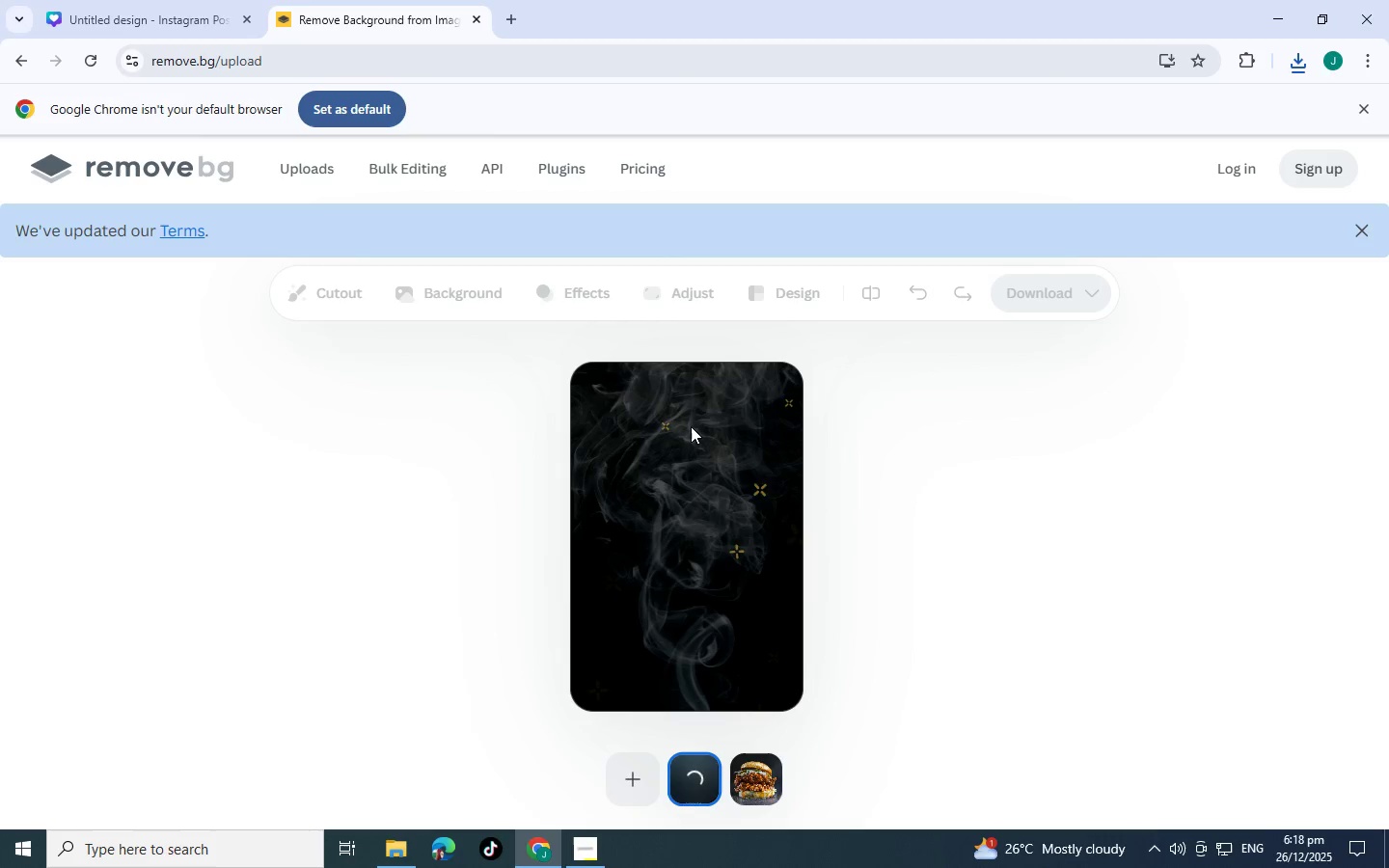 
left_click([724, 523])
 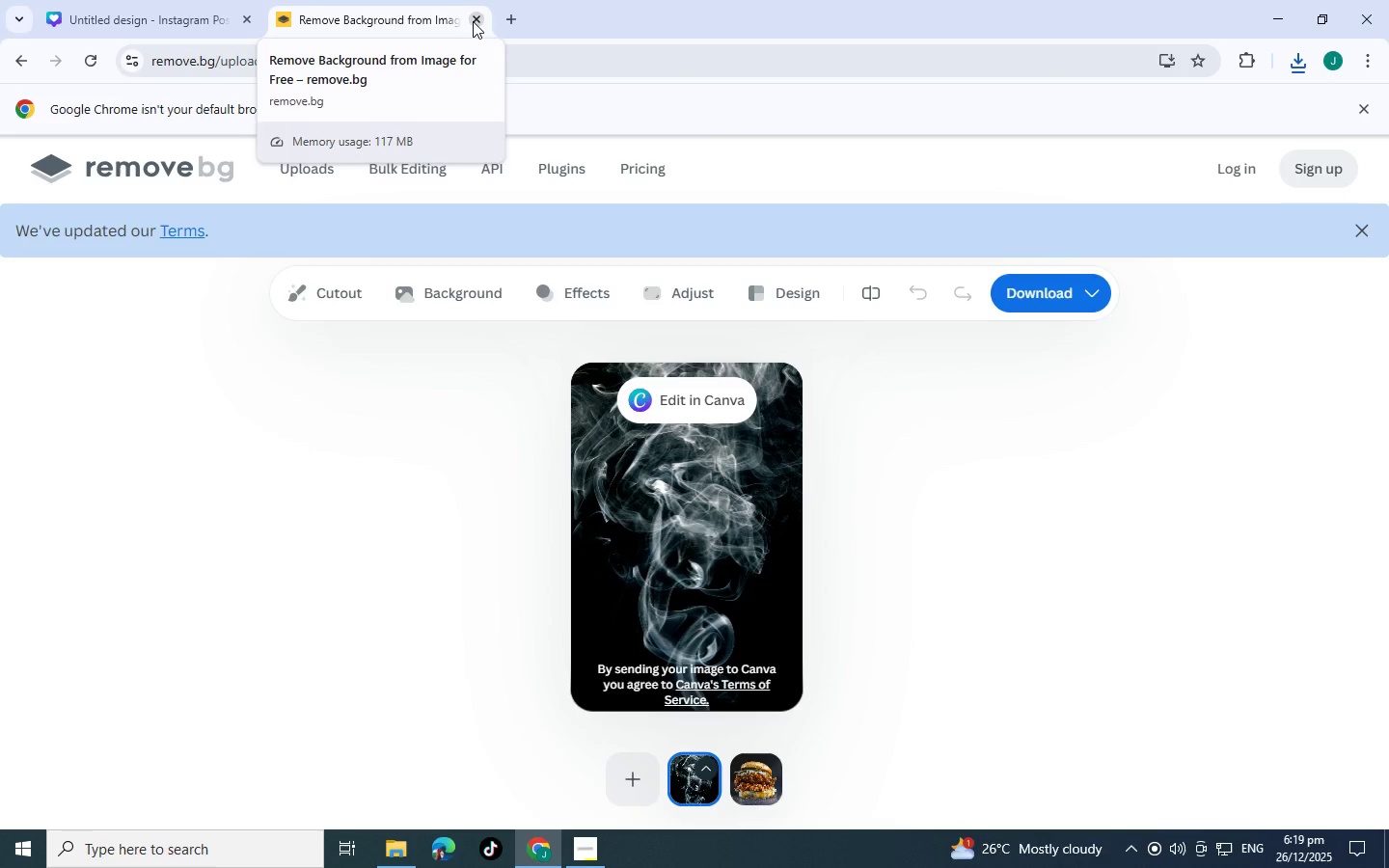 
wait(7.42)
 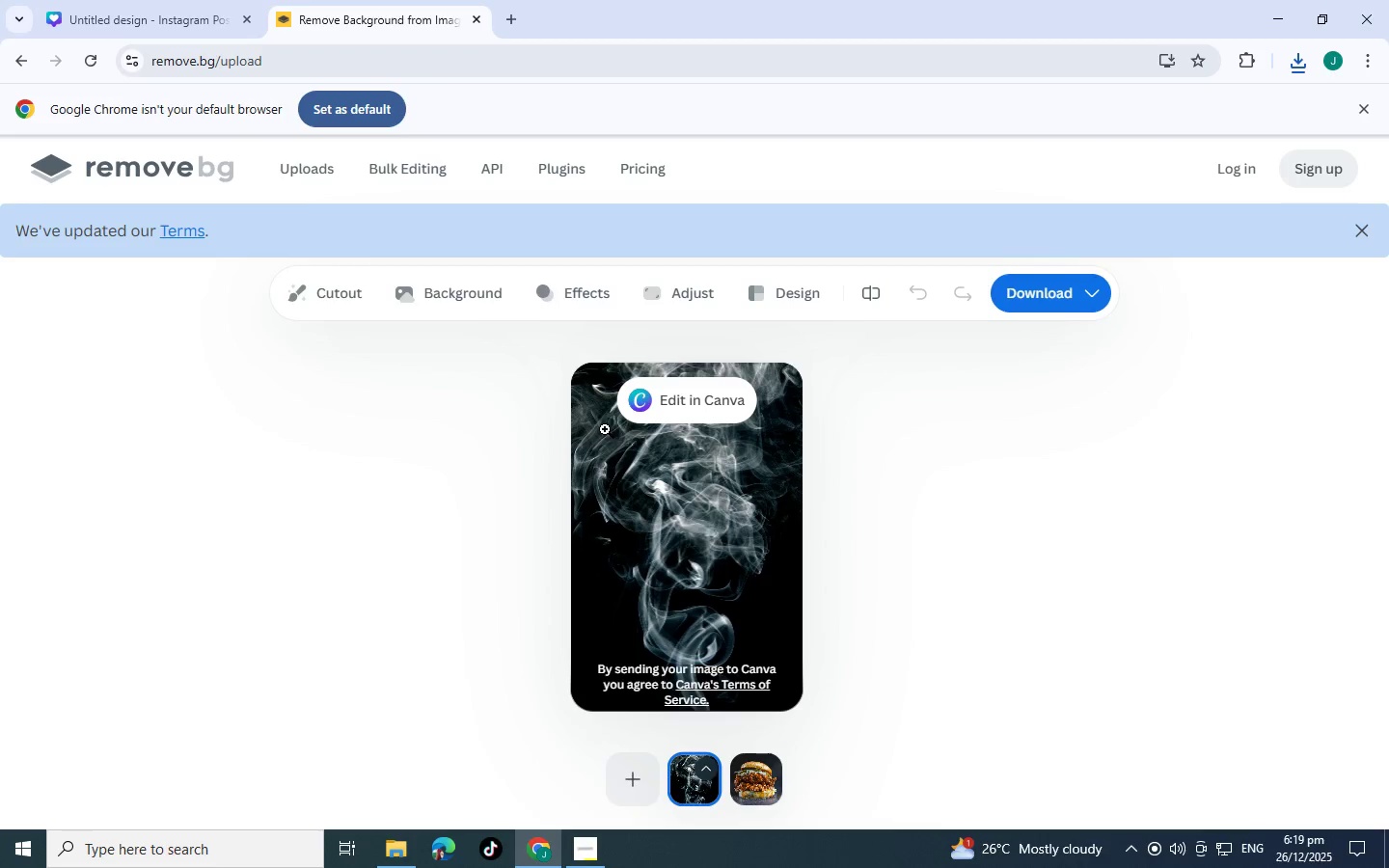 
left_click([473, 21])
 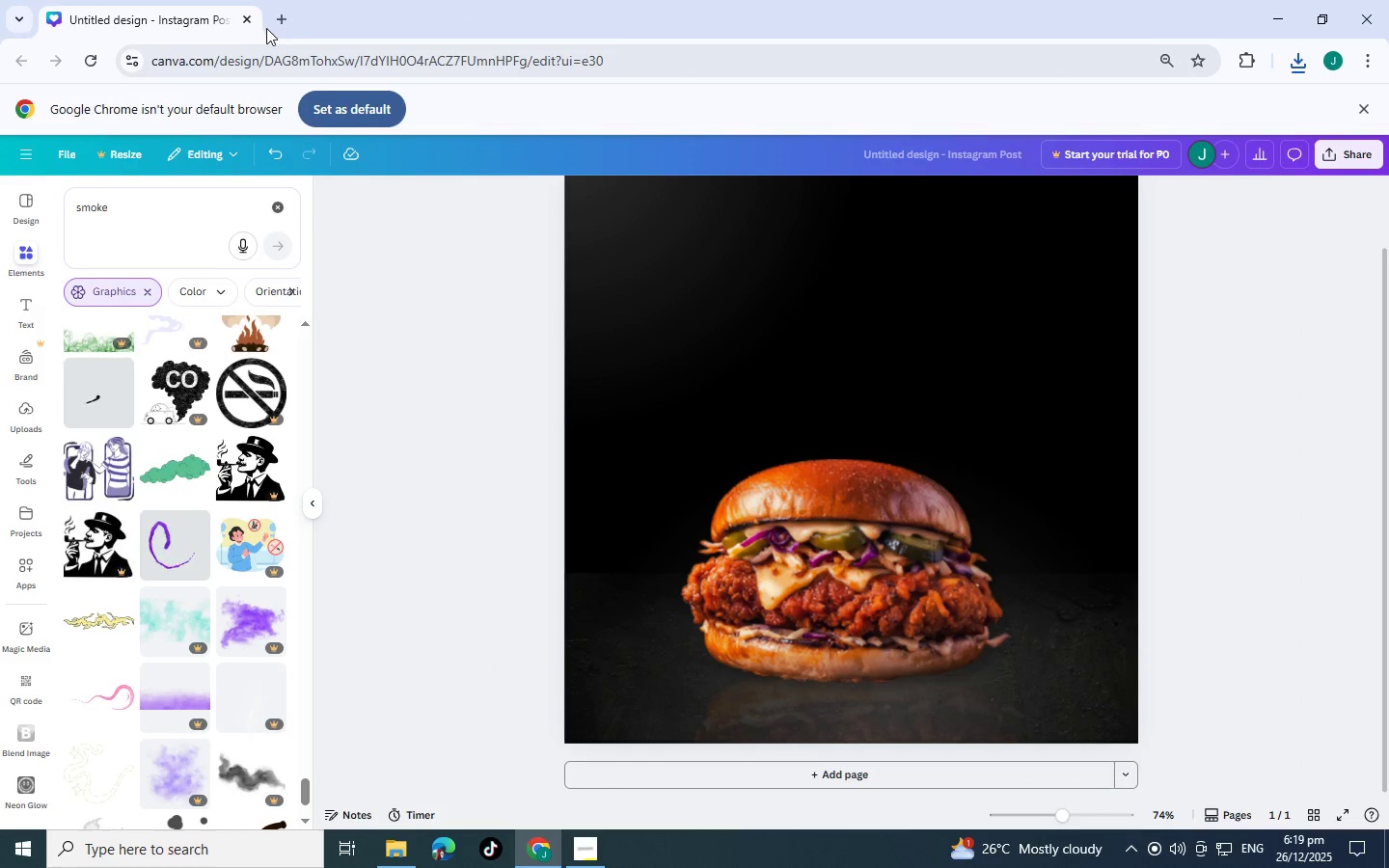 
left_click([280, 22])
 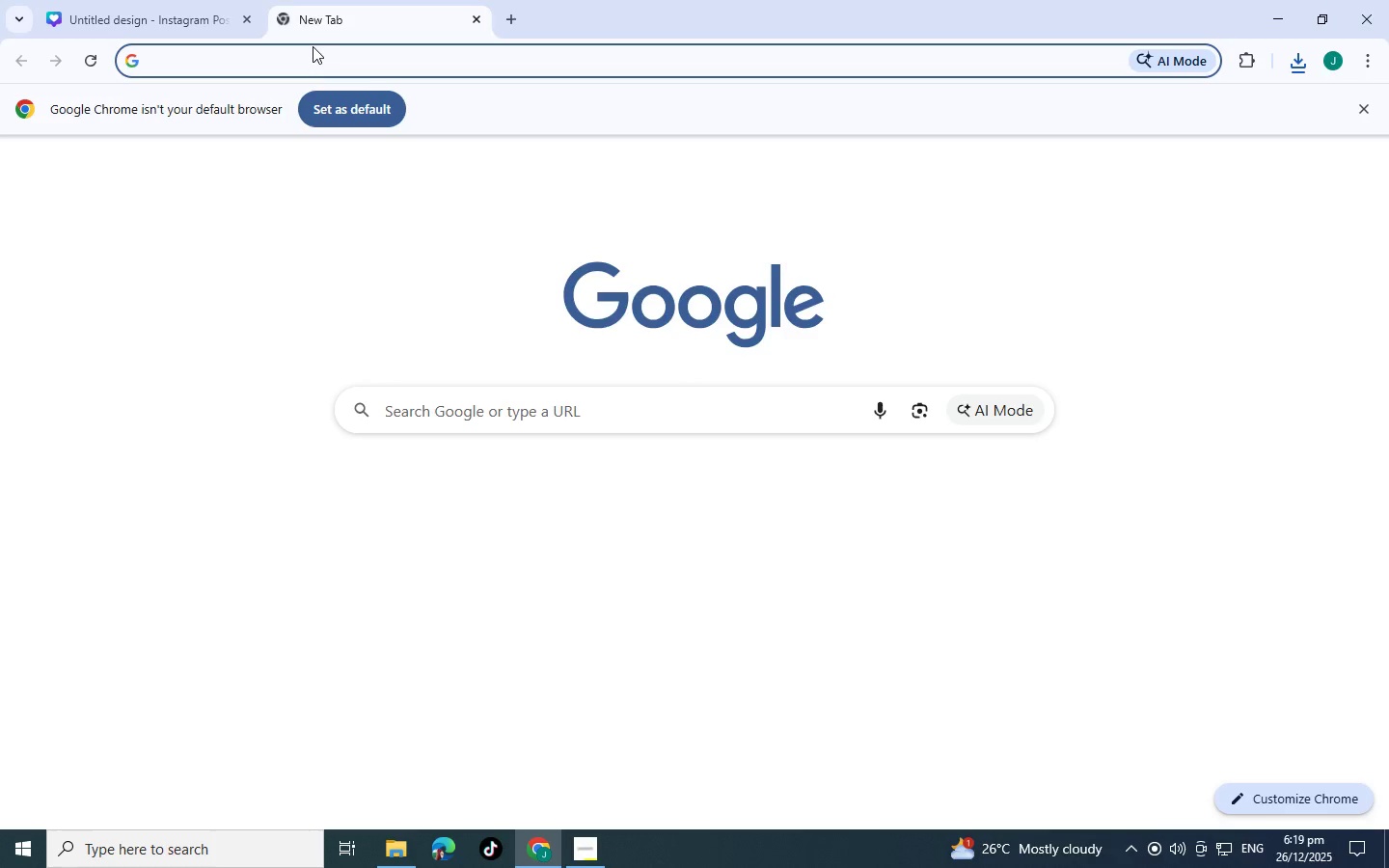 
type(background)
 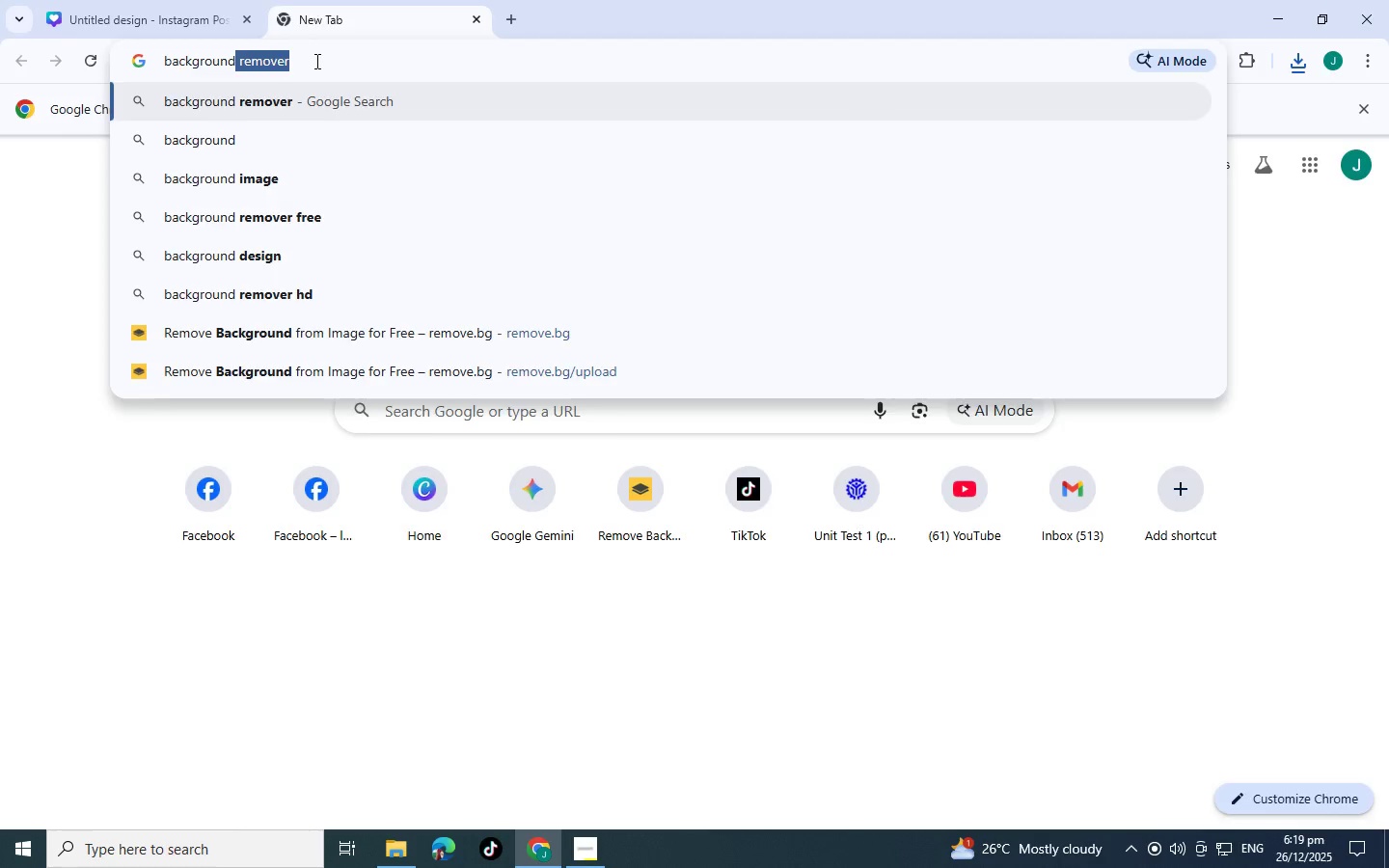 
key(Enter)
 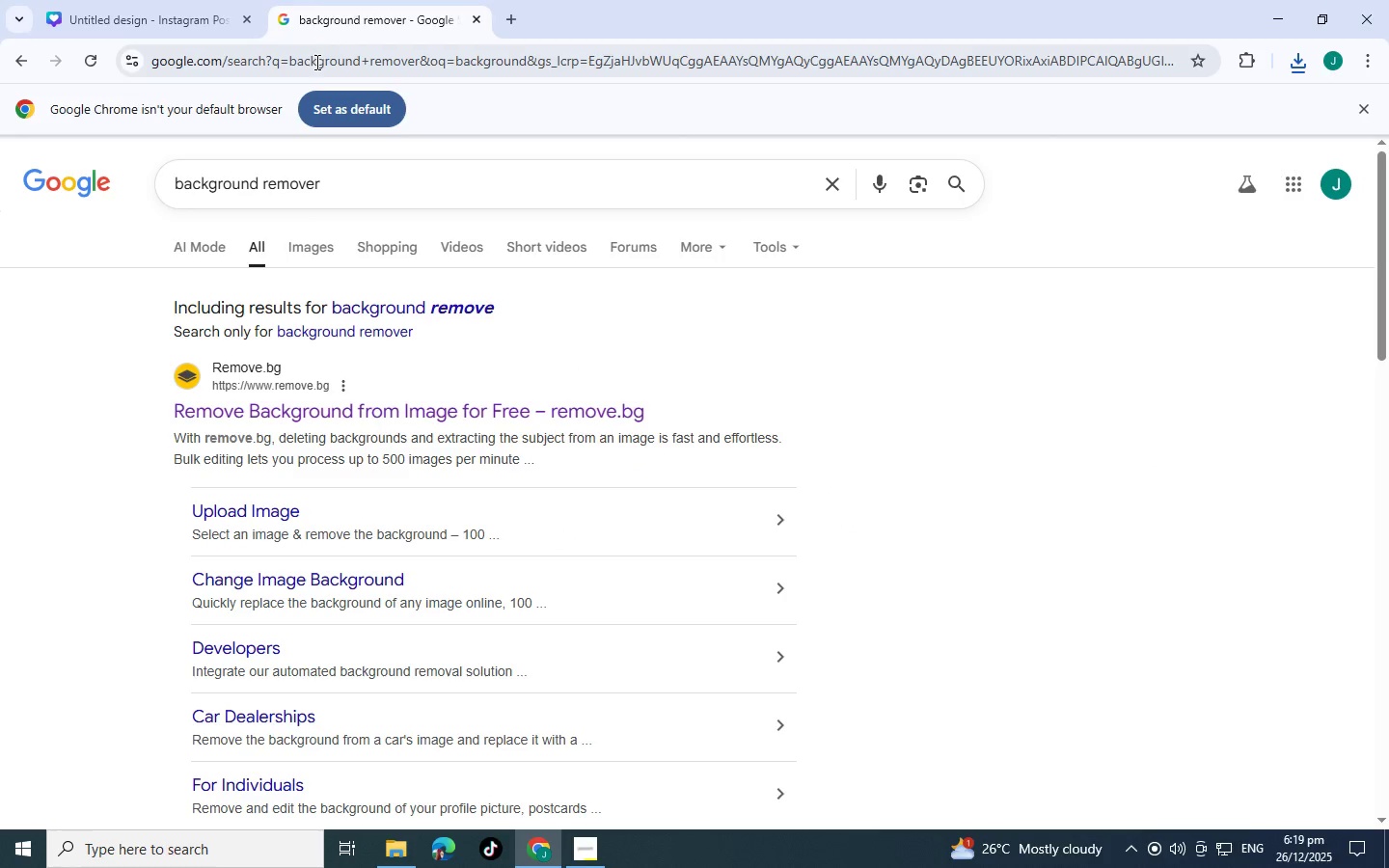 
scroll: coordinate [270, 522], scroll_direction: down, amount: 7.0
 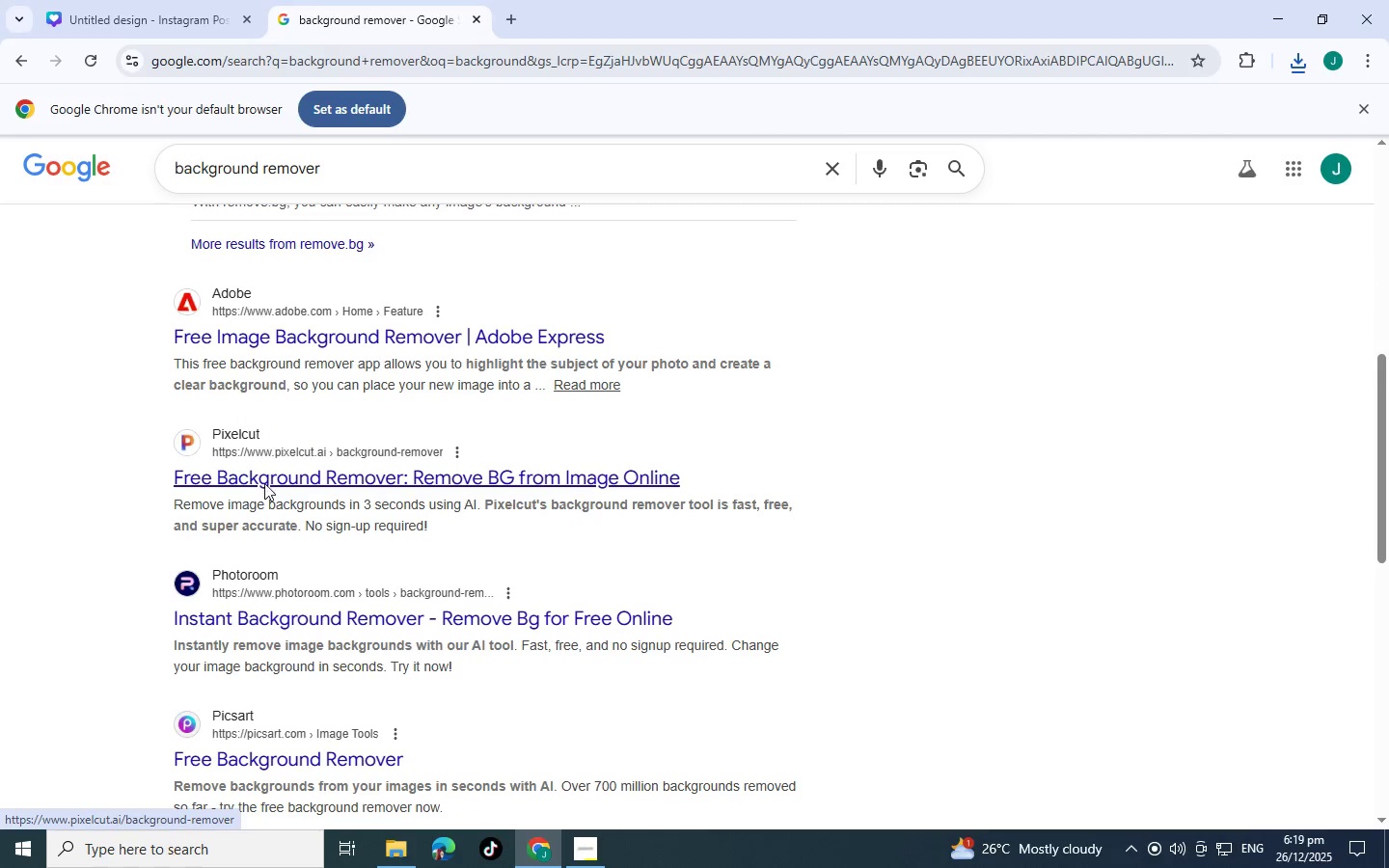 
left_click([264, 483])
 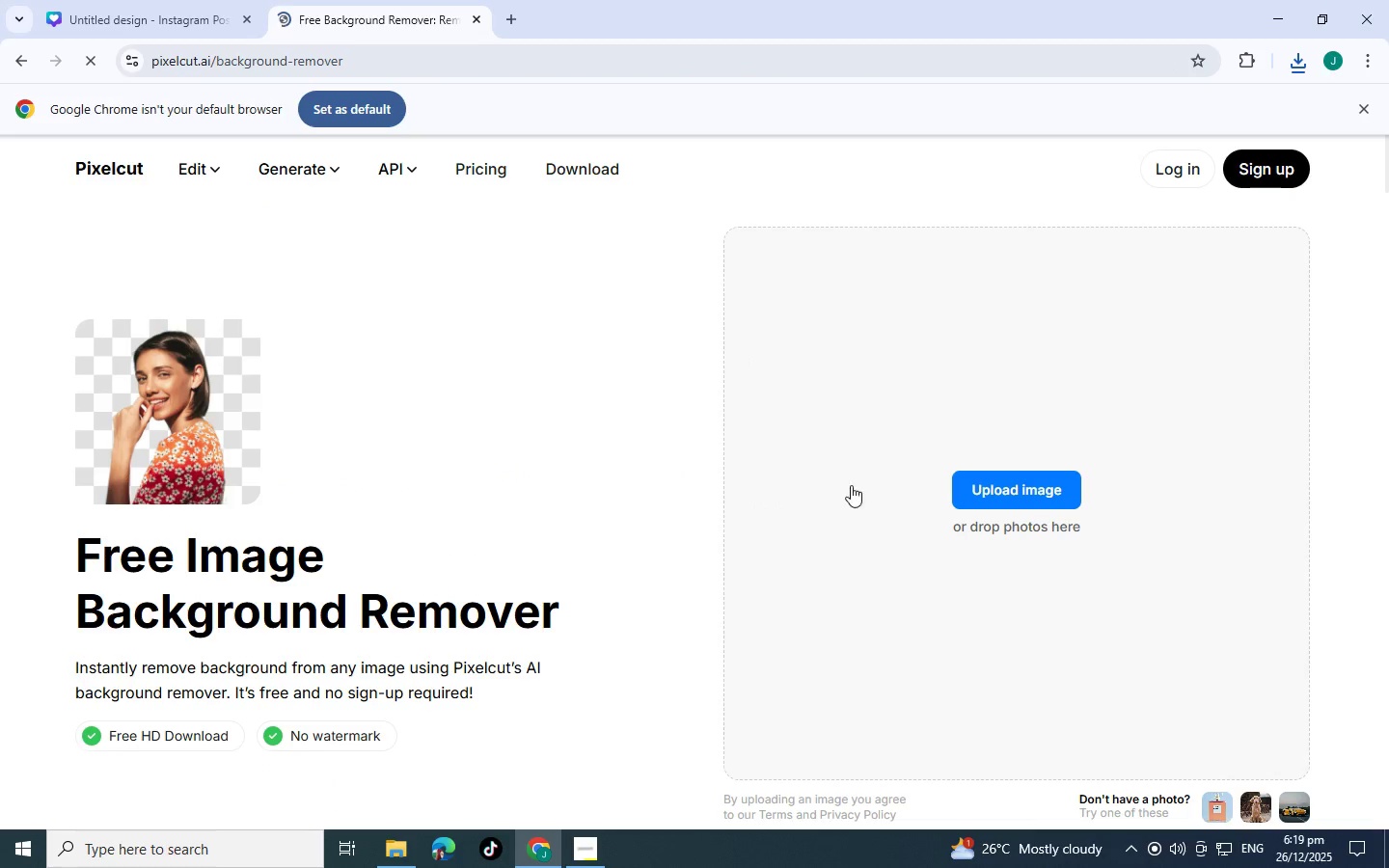 
left_click([975, 488])
 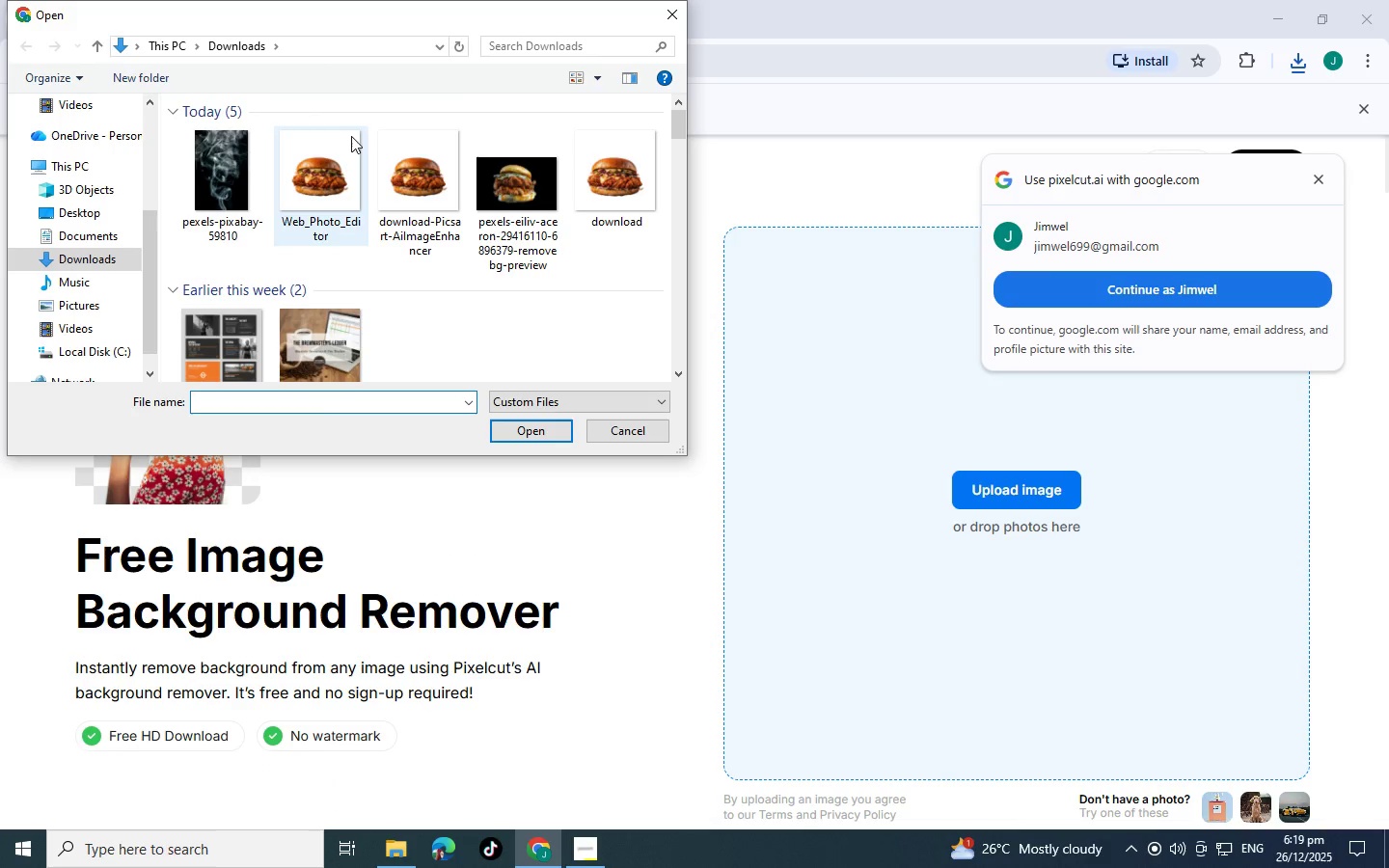 
double_click([235, 172])
 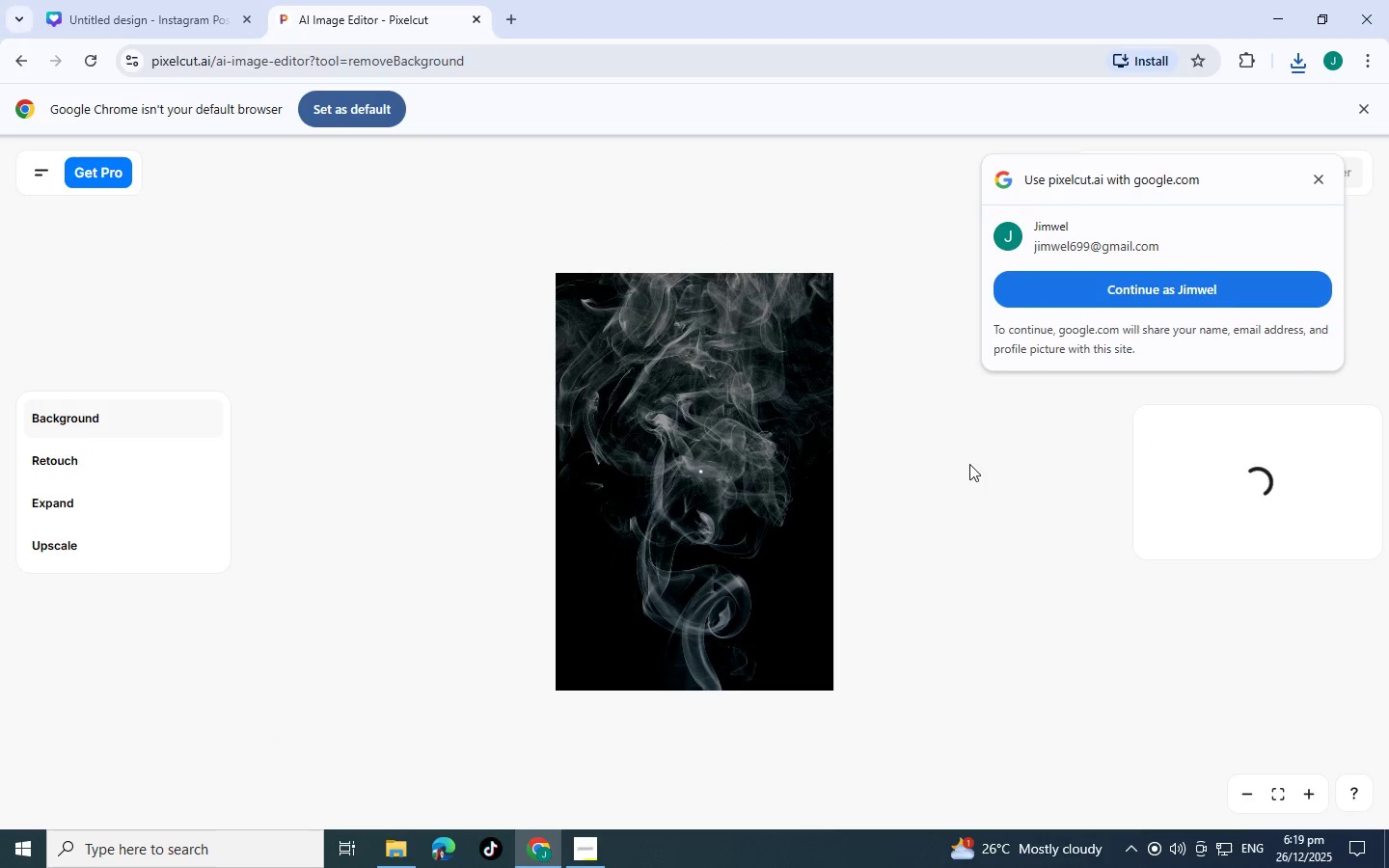 
wait(9.56)
 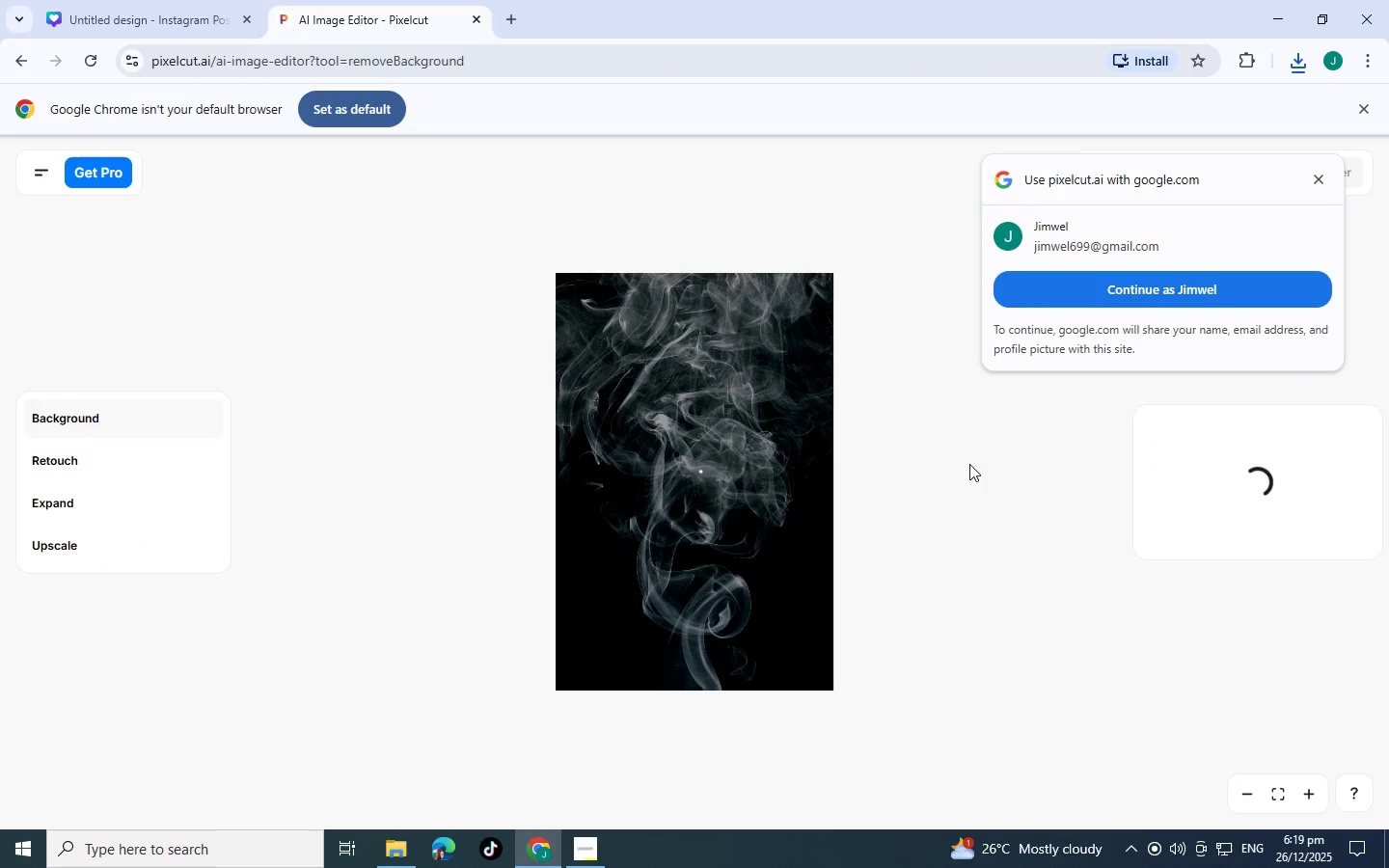 
left_click([1317, 181])
 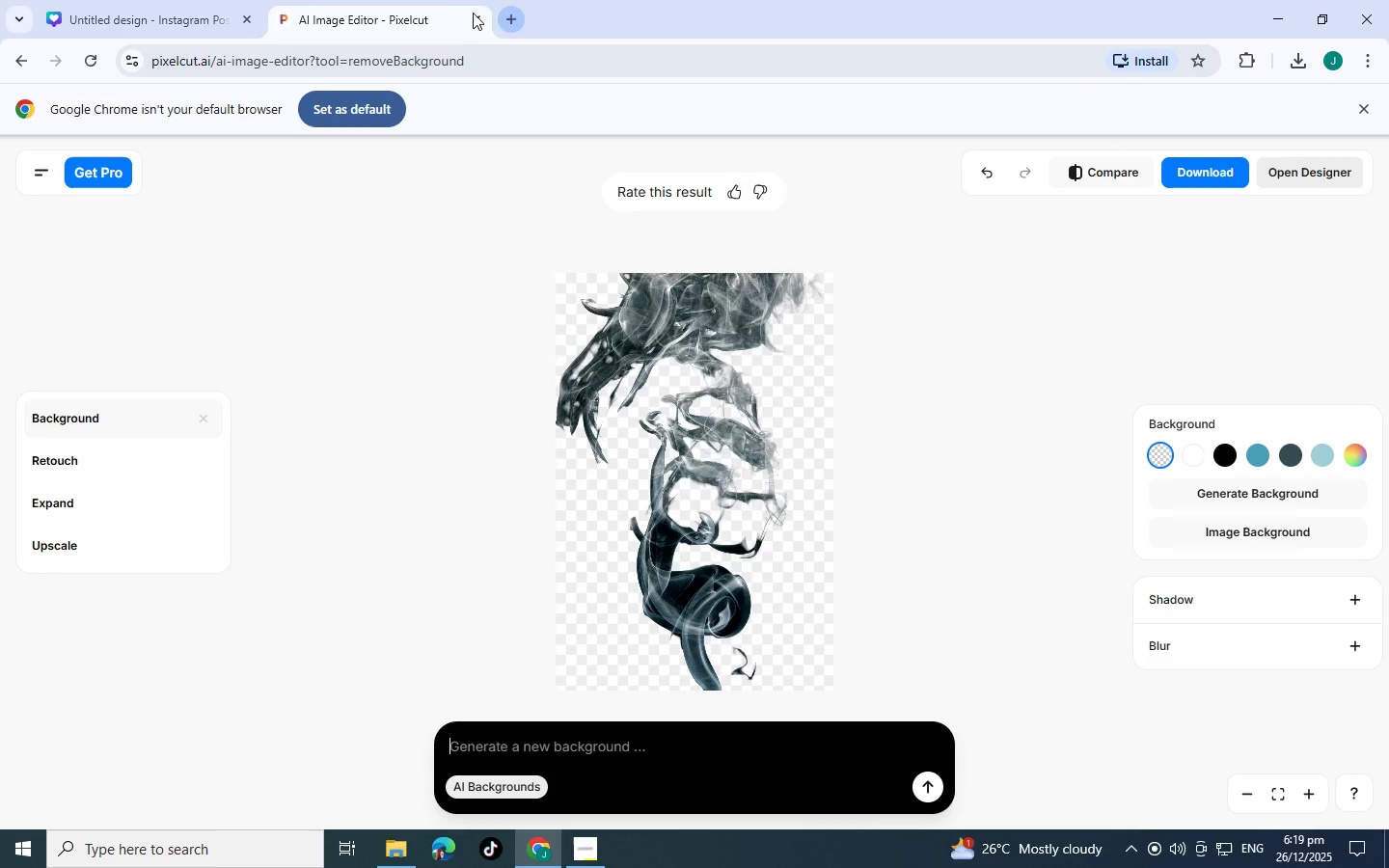 
wait(6.92)
 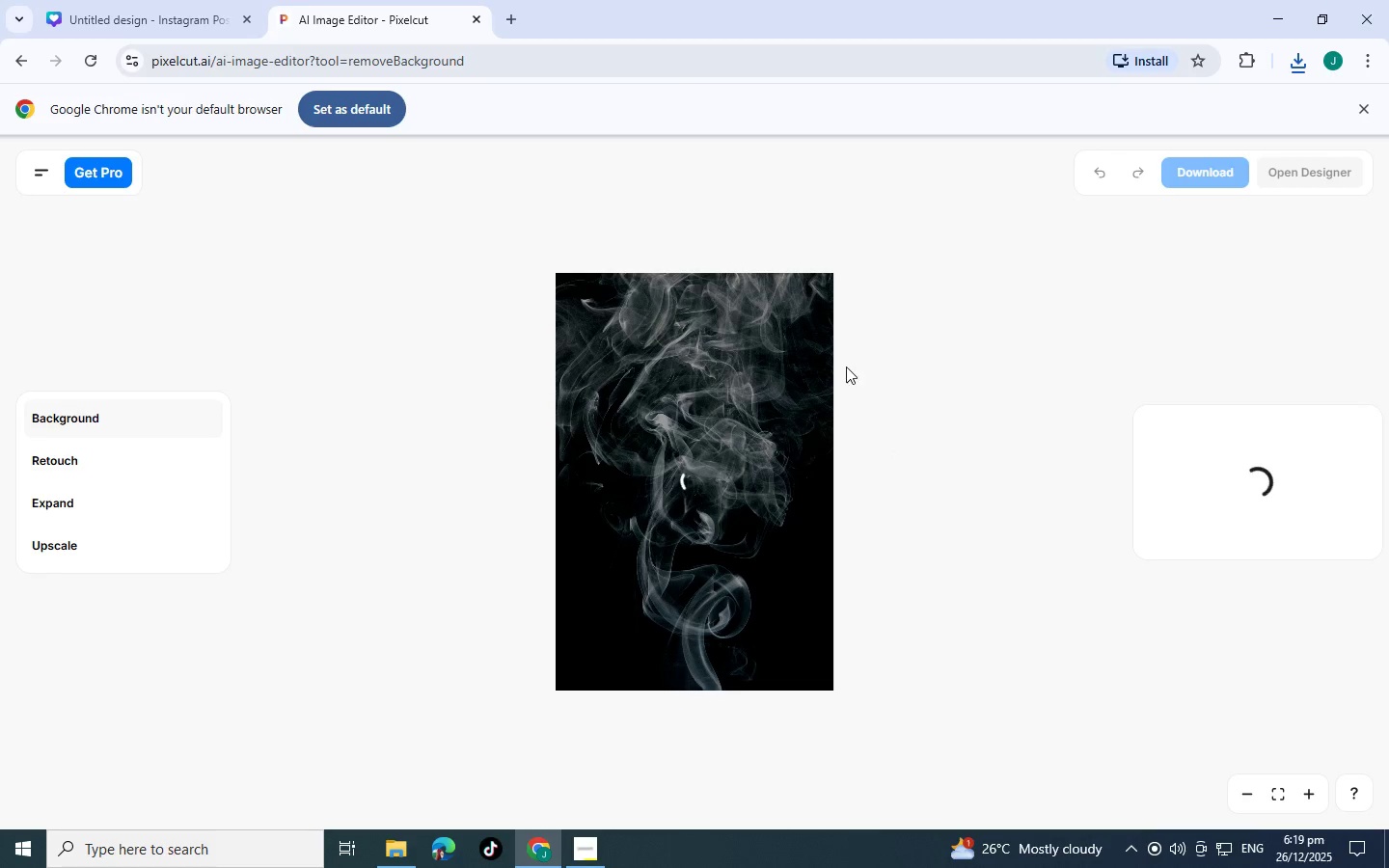 
left_click([475, 24])
 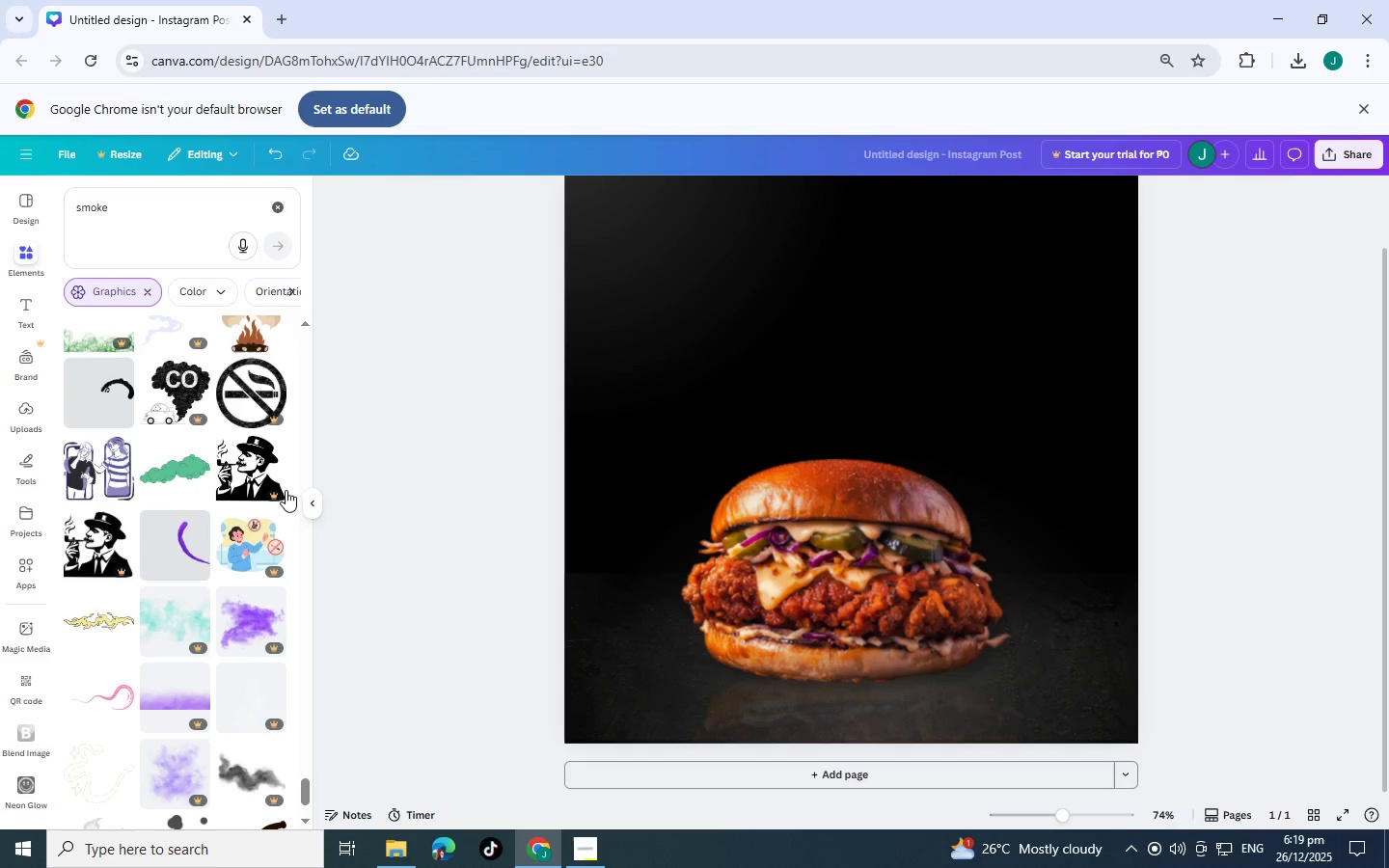 
scroll: coordinate [228, 527], scroll_direction: down, amount: 1.0
 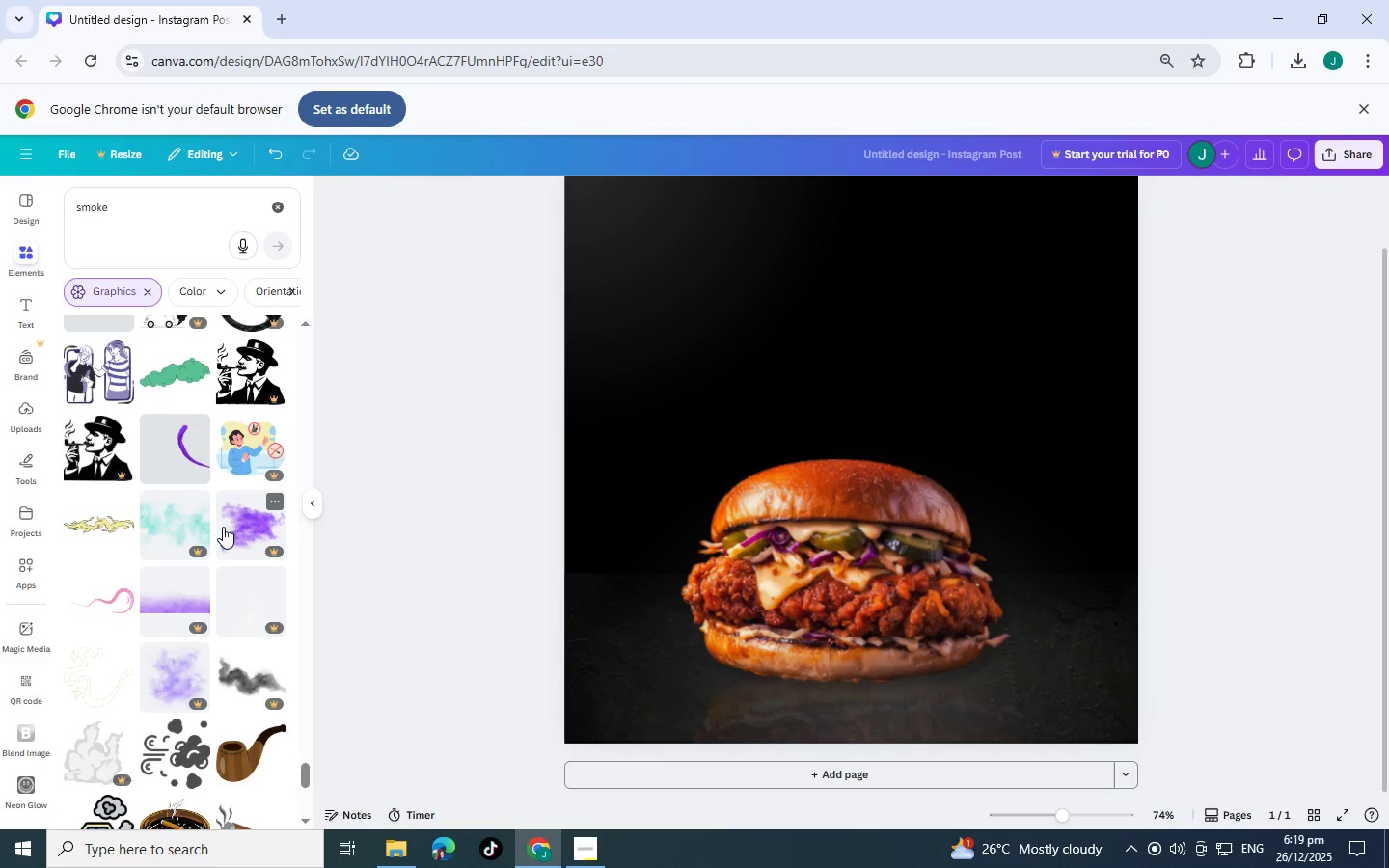 
scroll: coordinate [152, 367], scroll_direction: up, amount: 14.0
 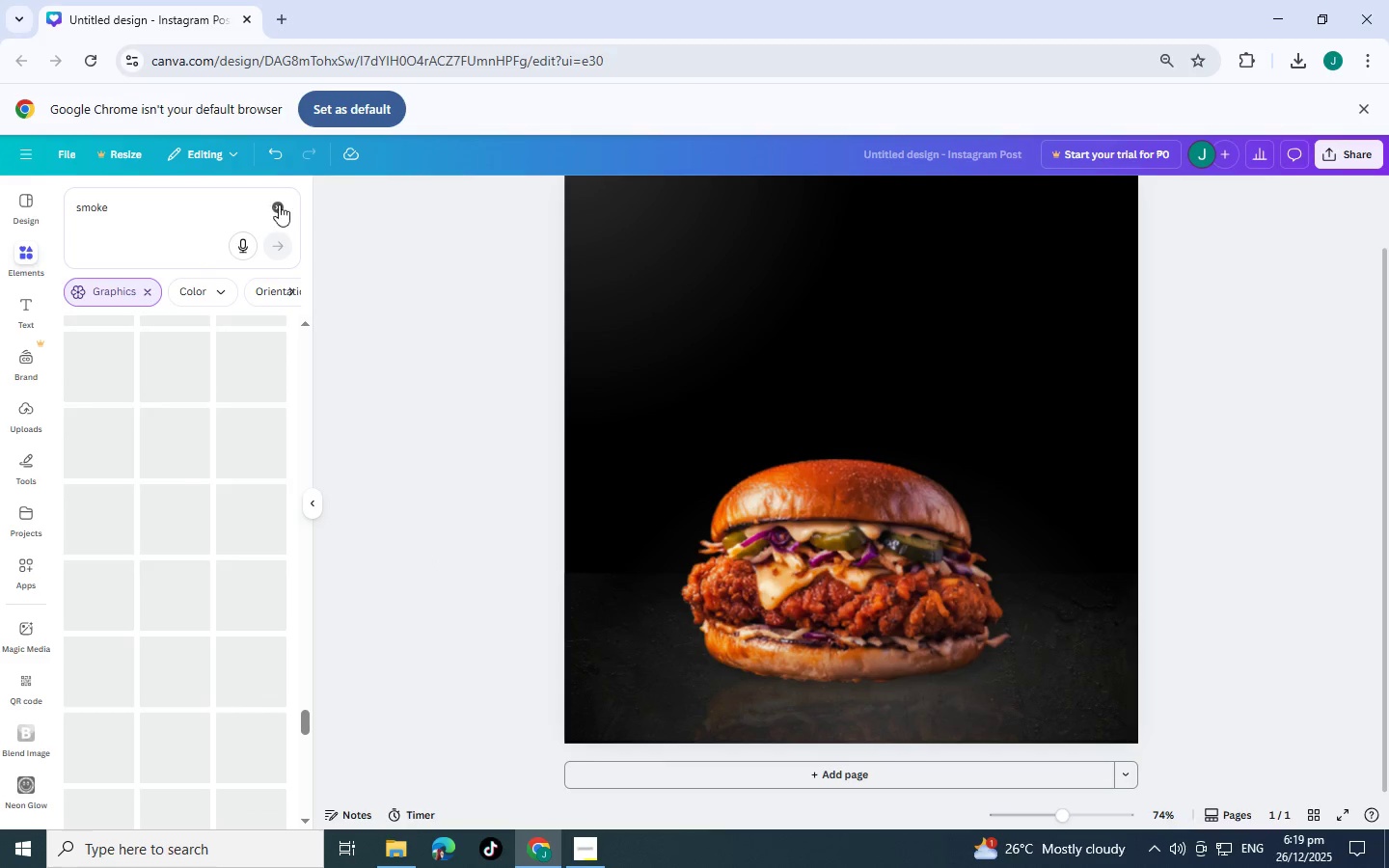 
left_click([279, 204])
 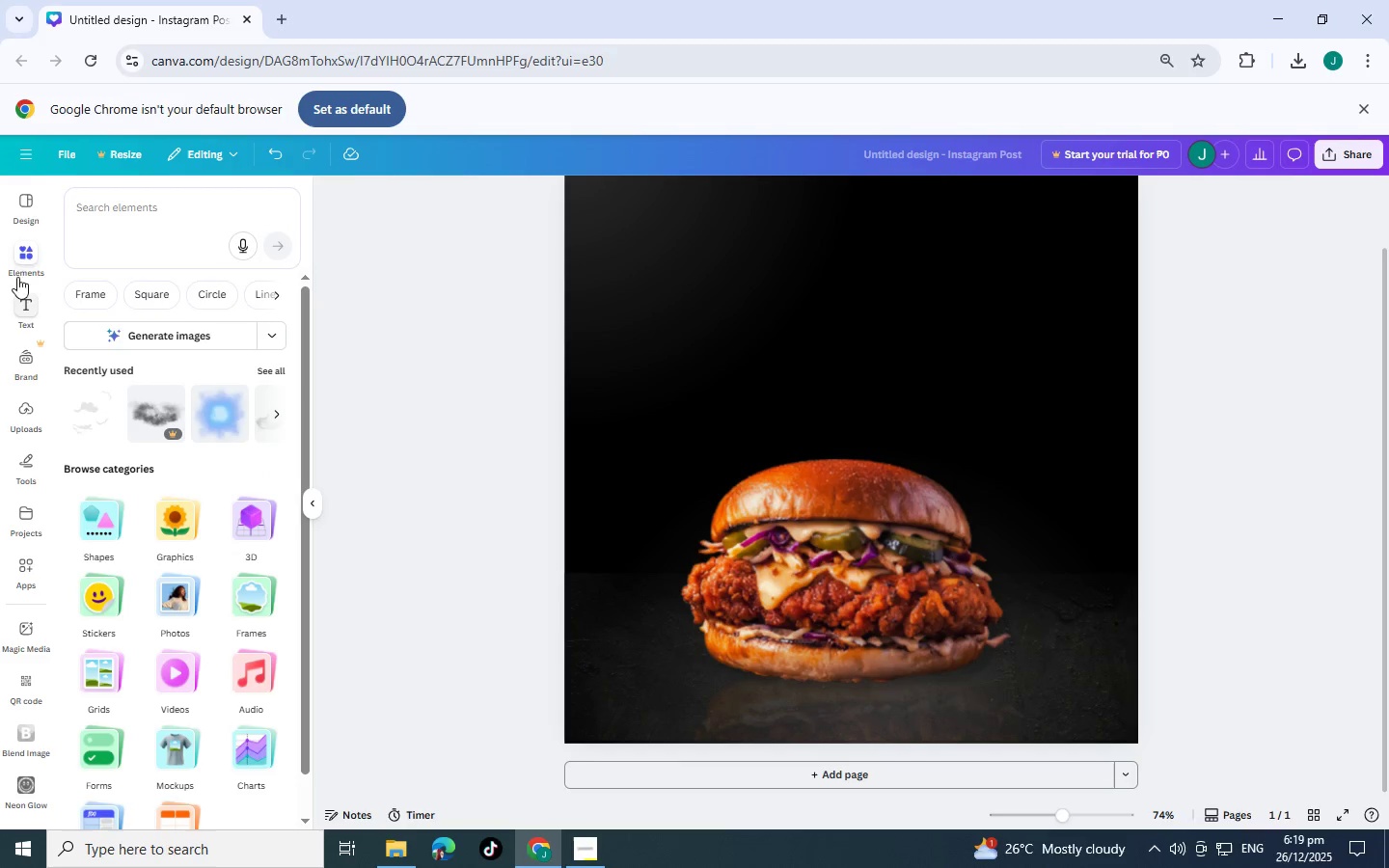 
mouse_move([33, 246])
 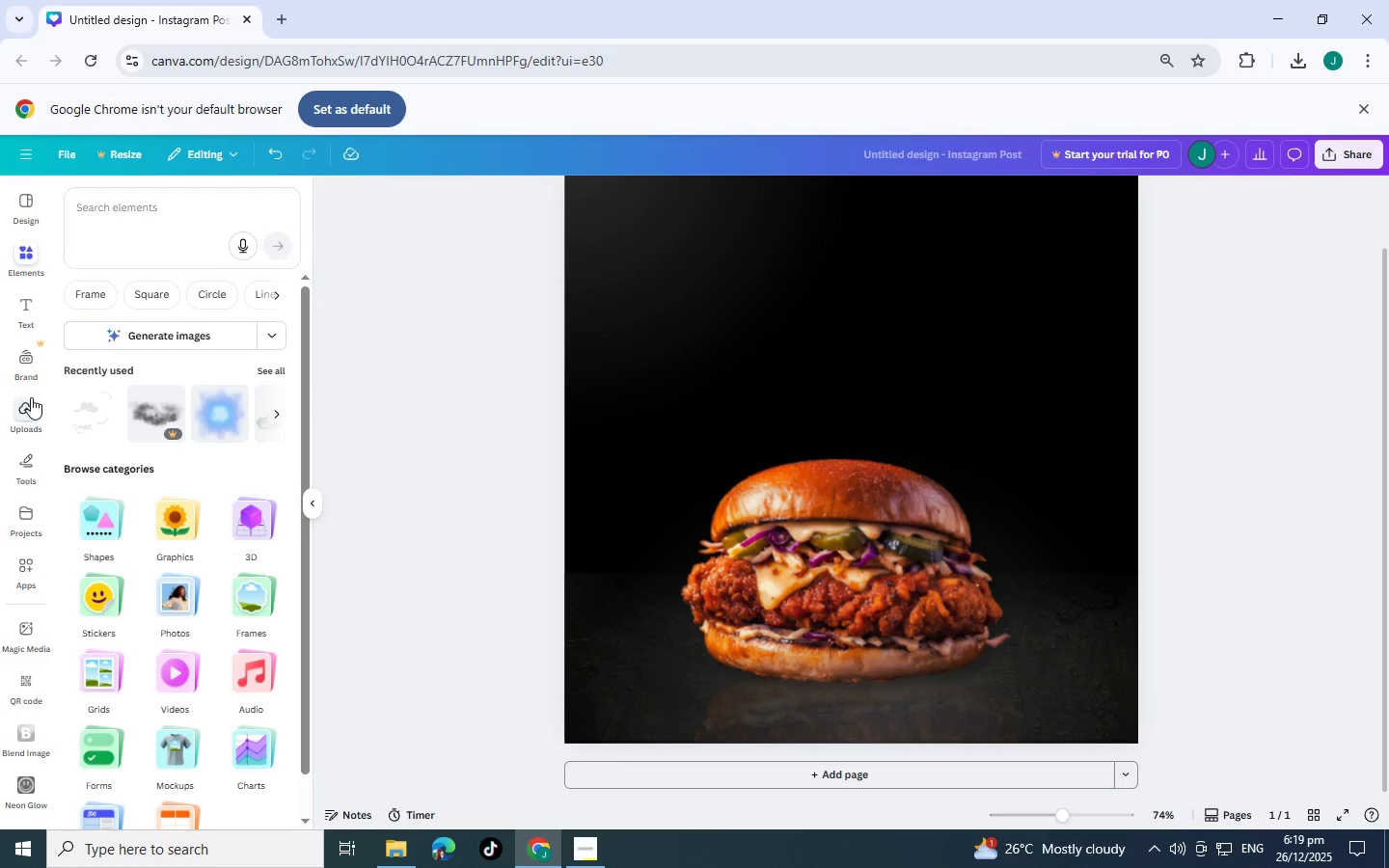 
left_click([31, 401])
 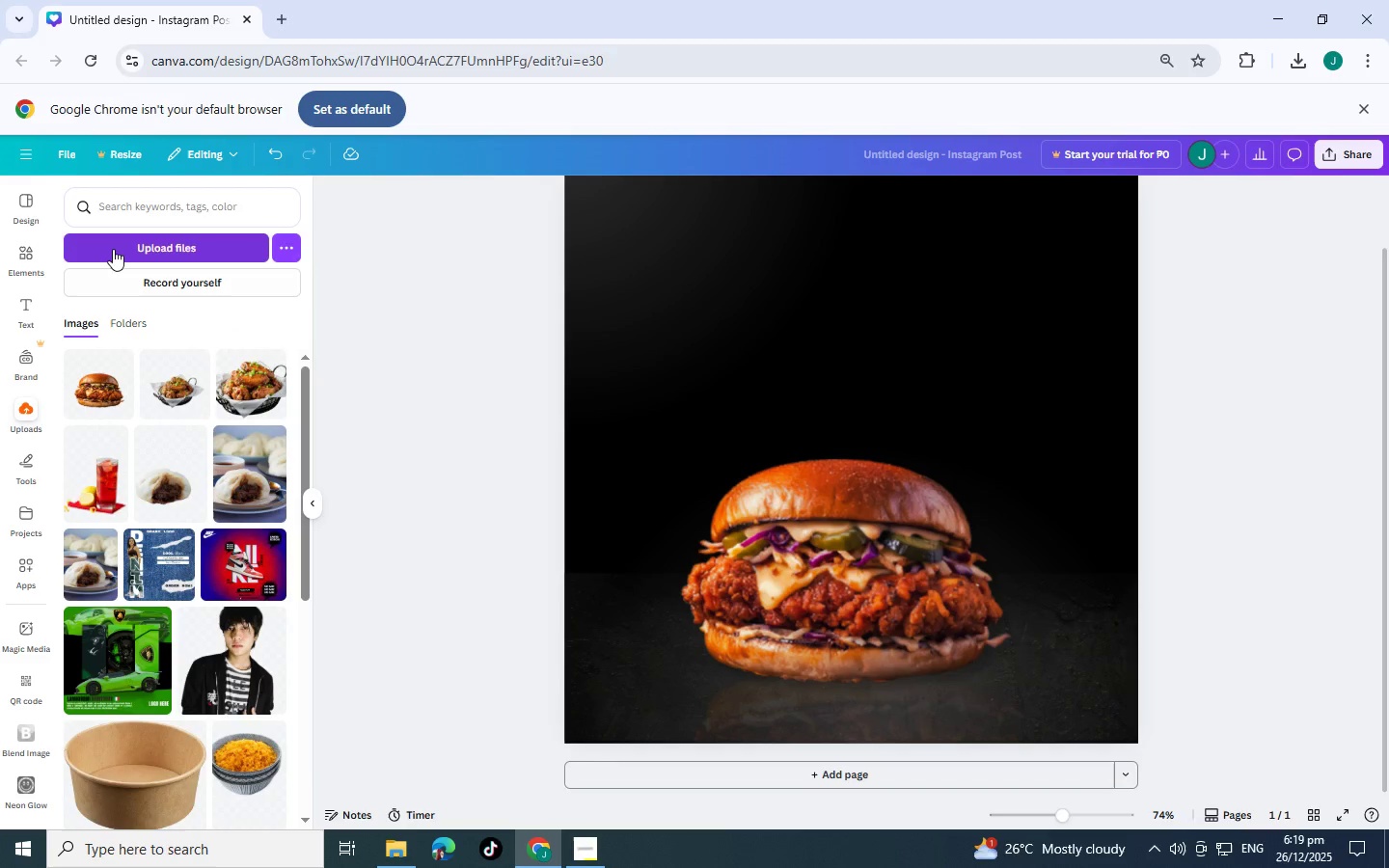 
left_click([113, 249])
 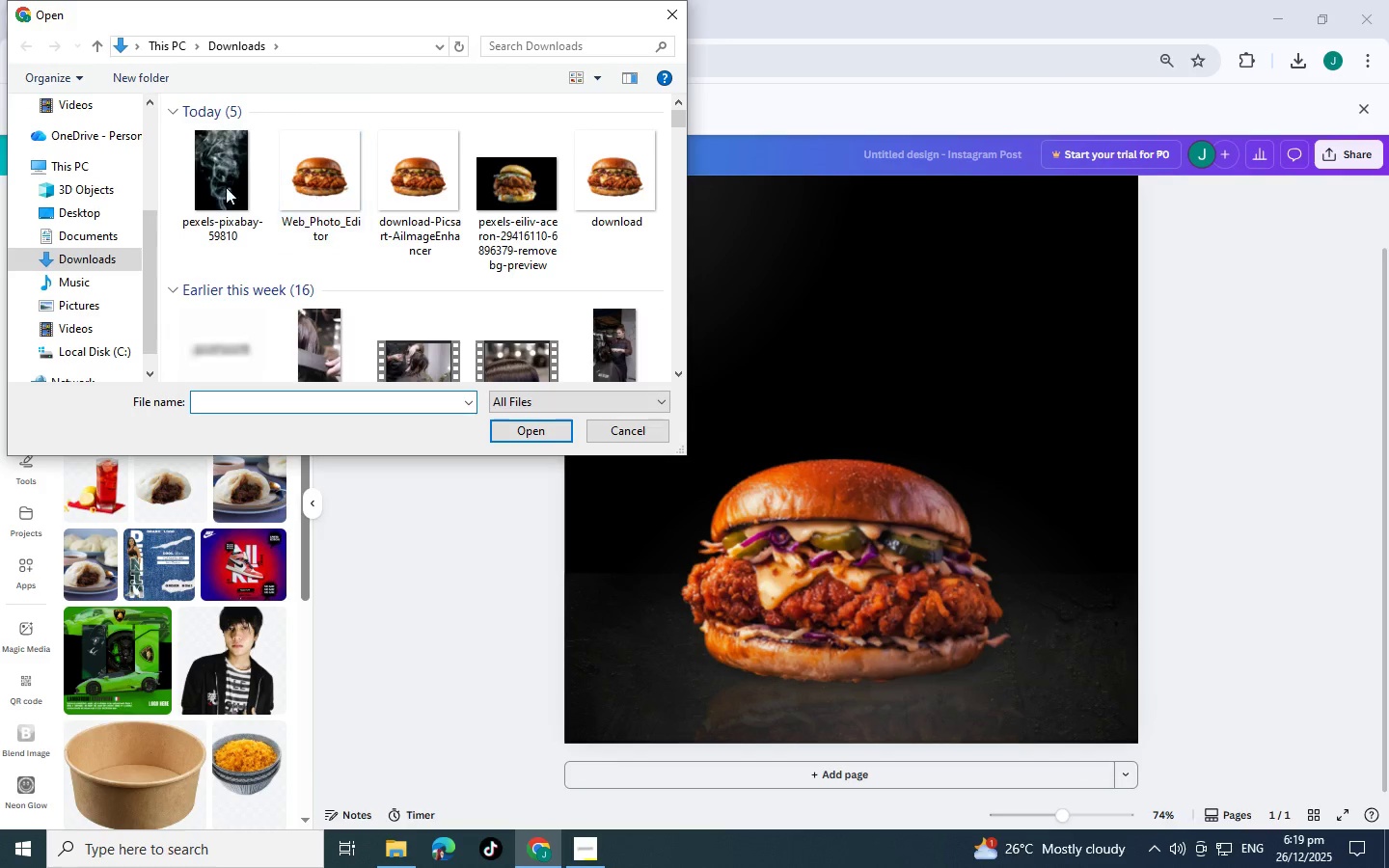 
double_click([186, 184])
 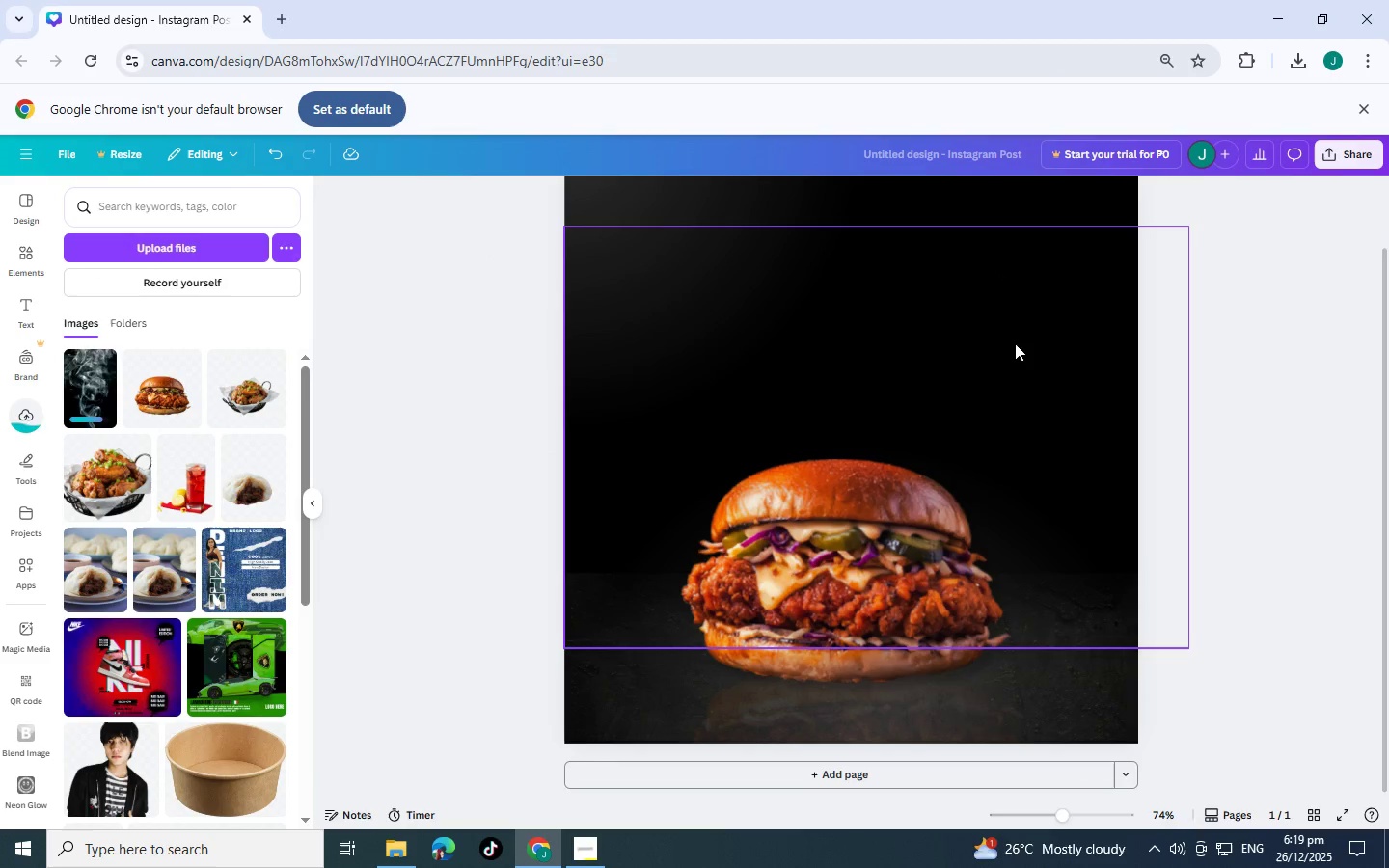 
mouse_move([105, 393])
 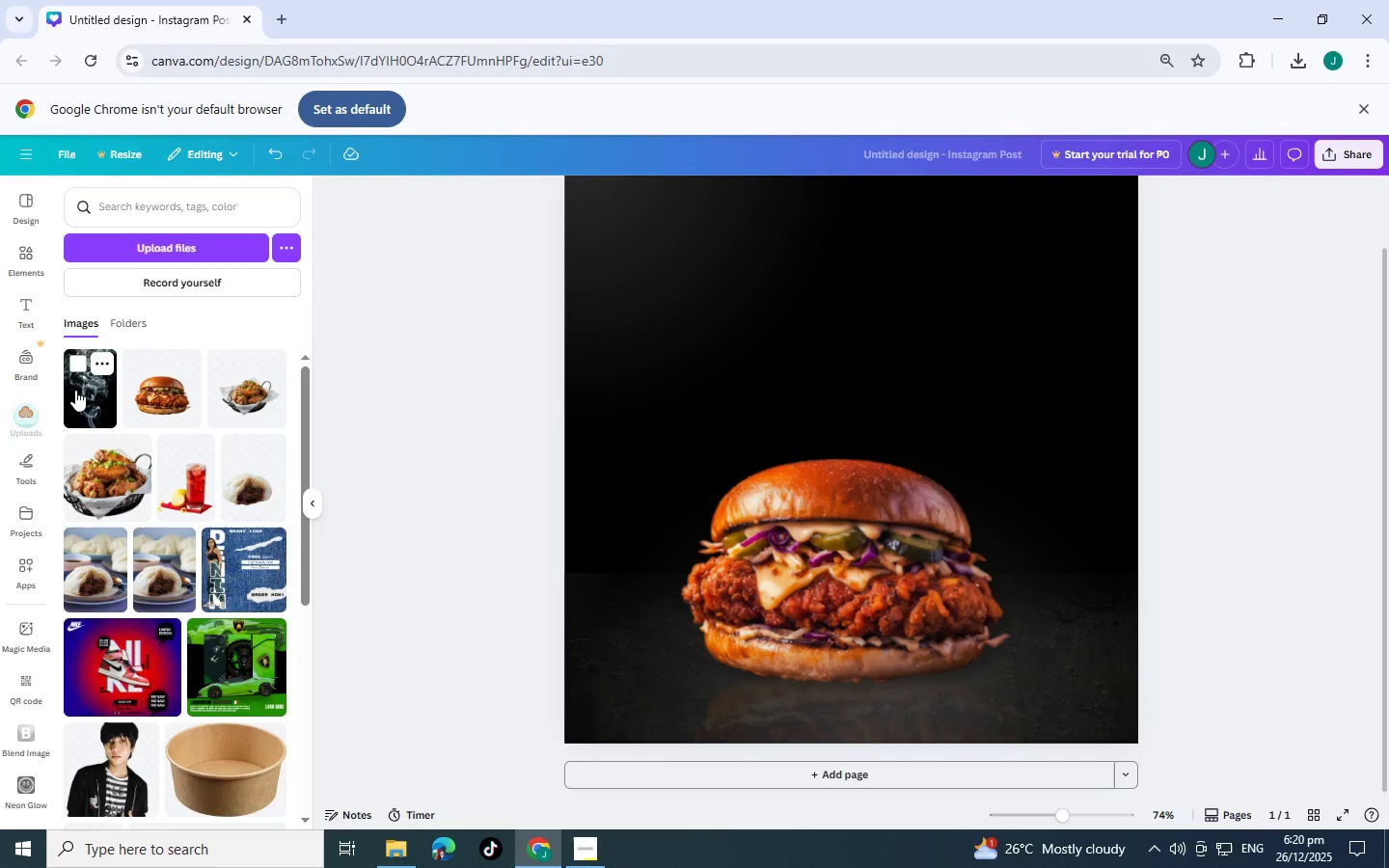 
left_click([77, 390])
 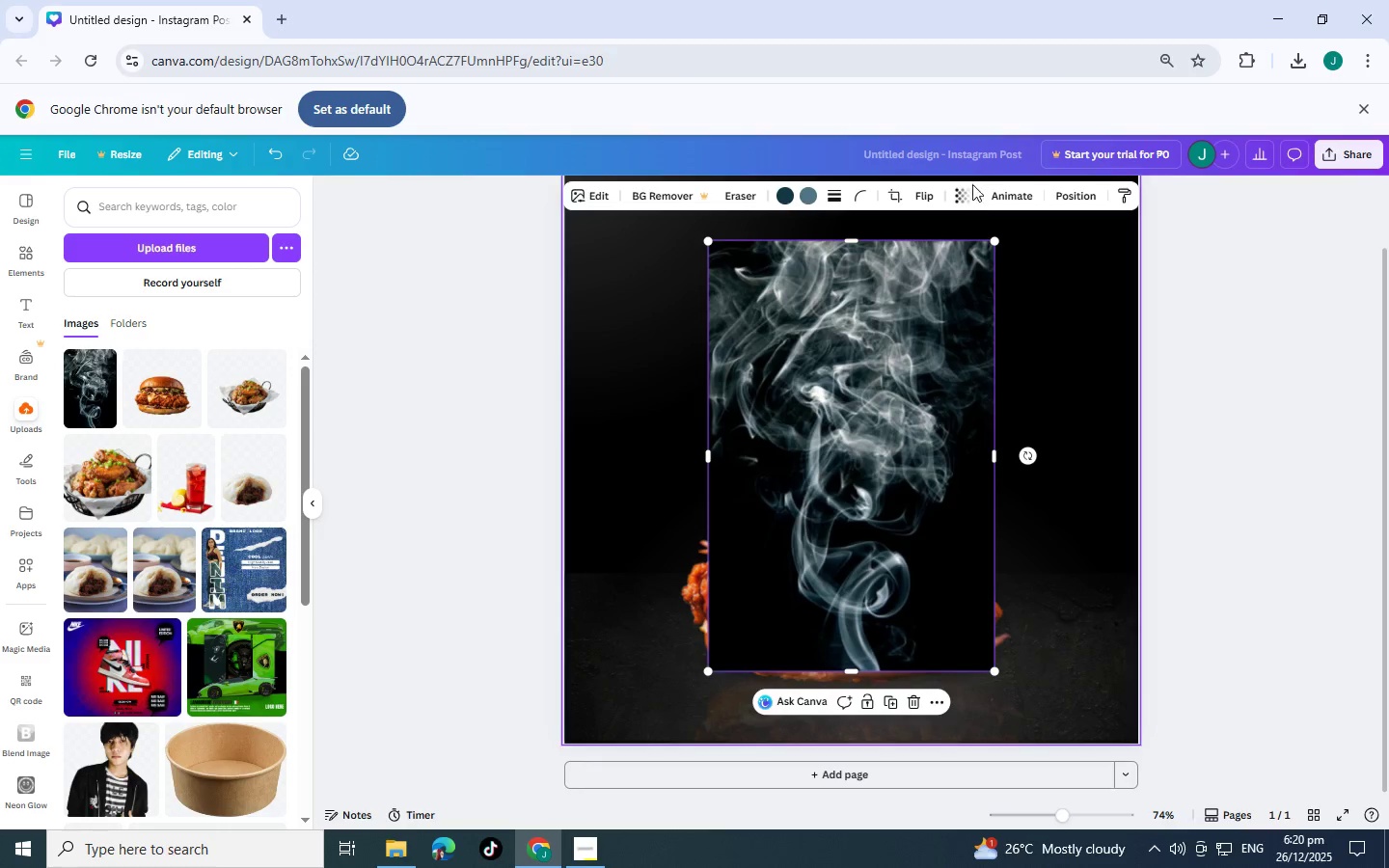 
left_click([958, 194])
 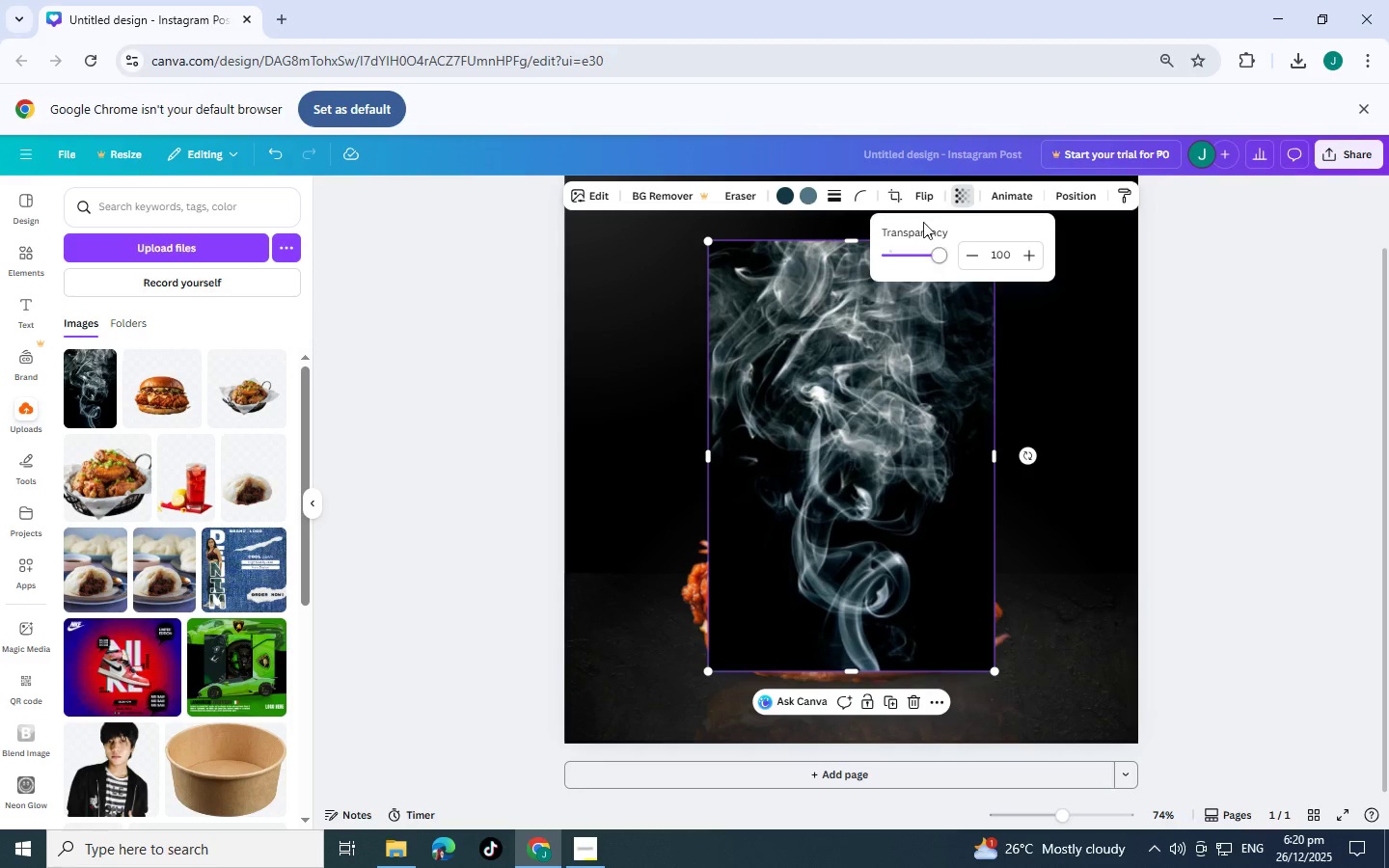 
left_click([811, 196])
 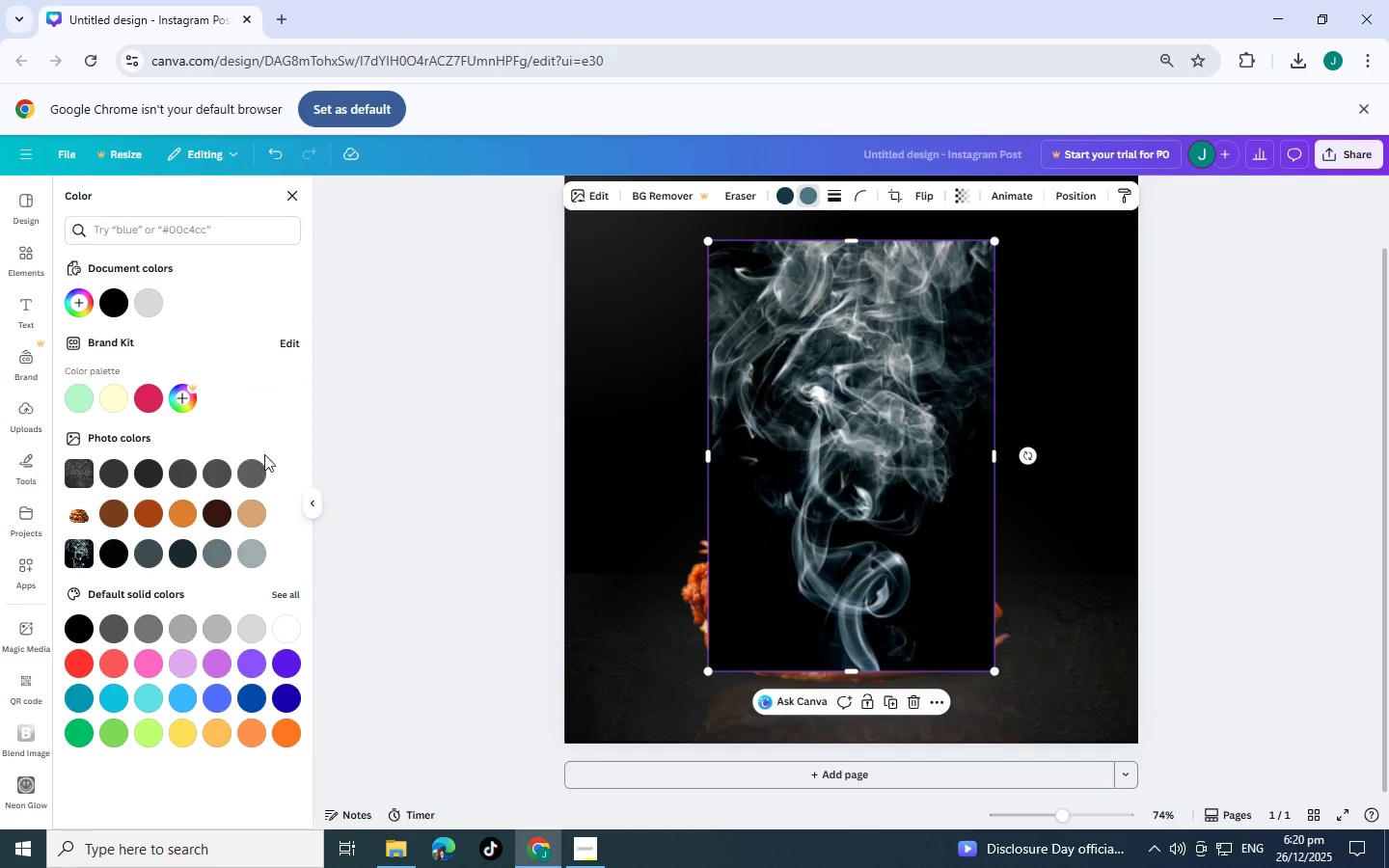 
left_click([293, 625])
 